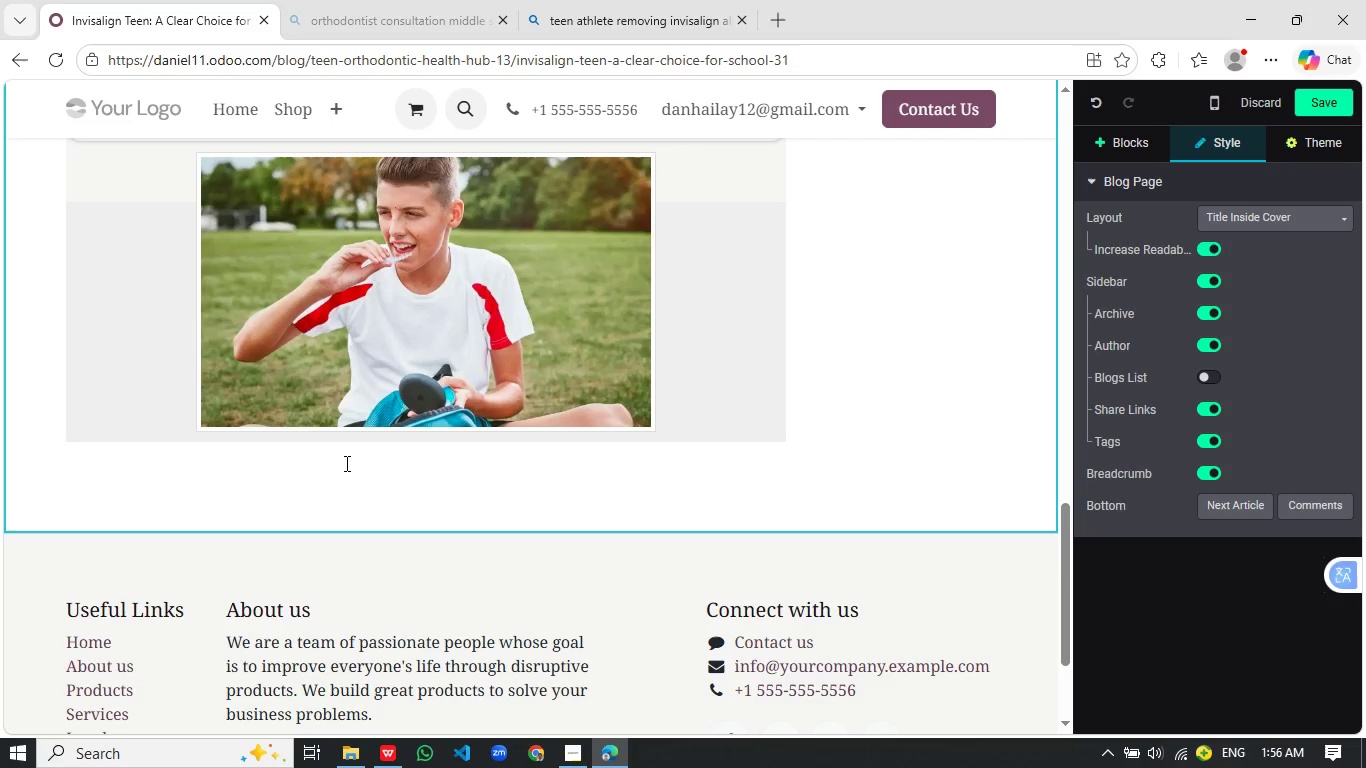 
wait(13.27)
 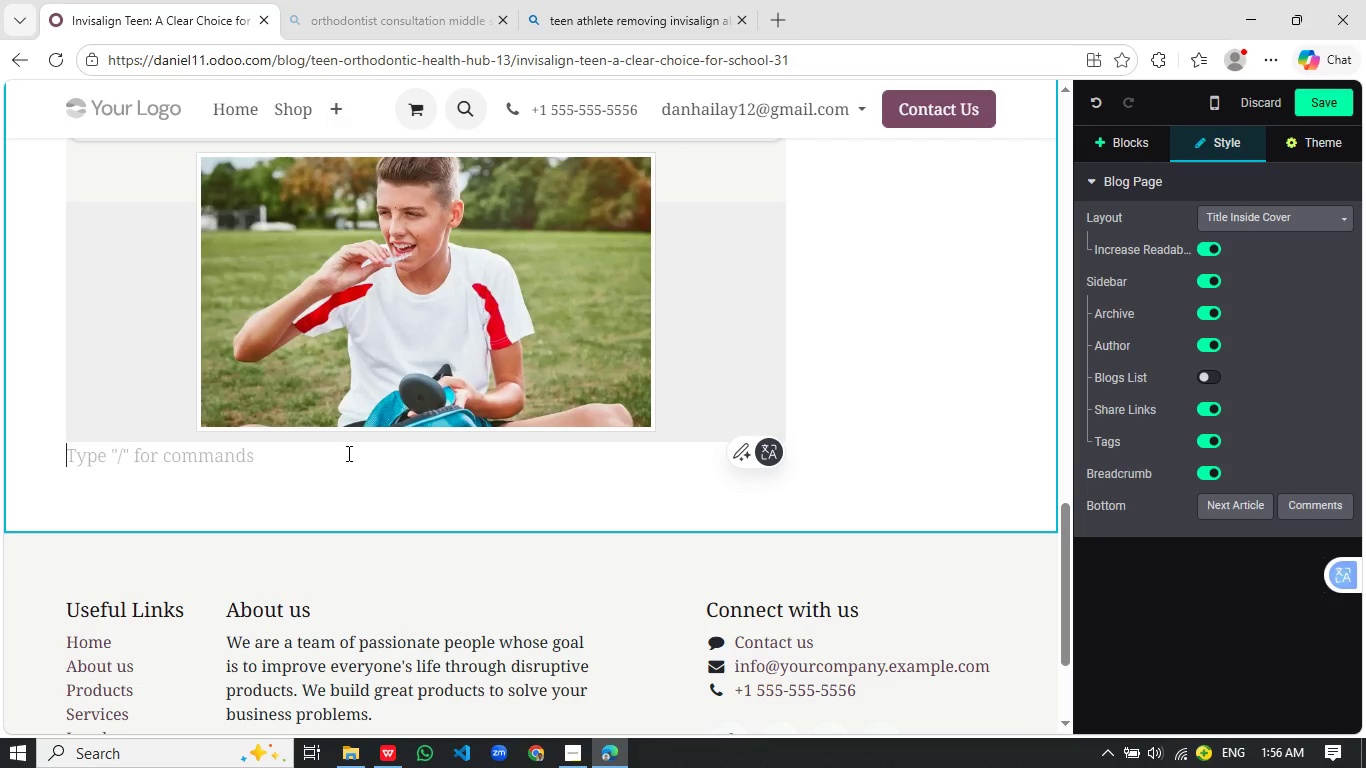 
scroll: coordinate [697, 439], scroll_direction: up, amount: 7.0
 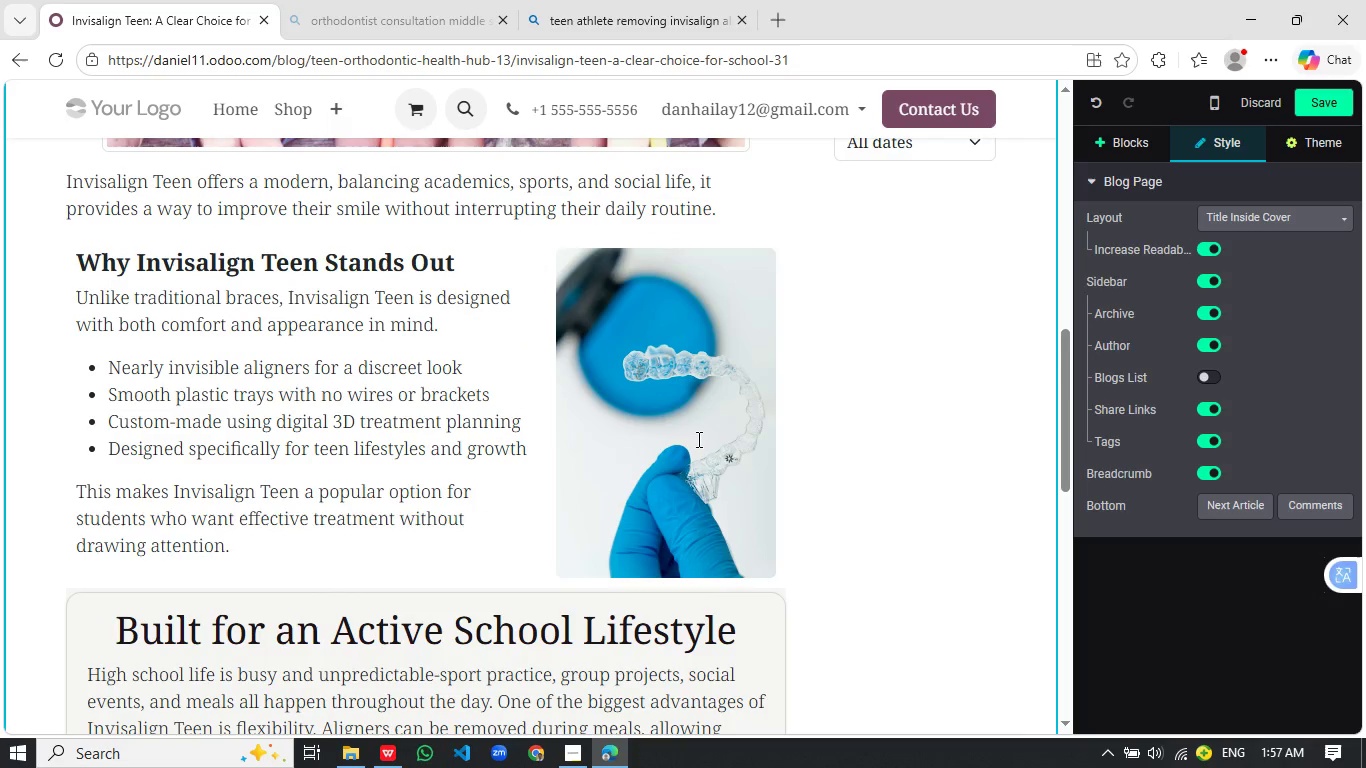 
wait(7.49)
 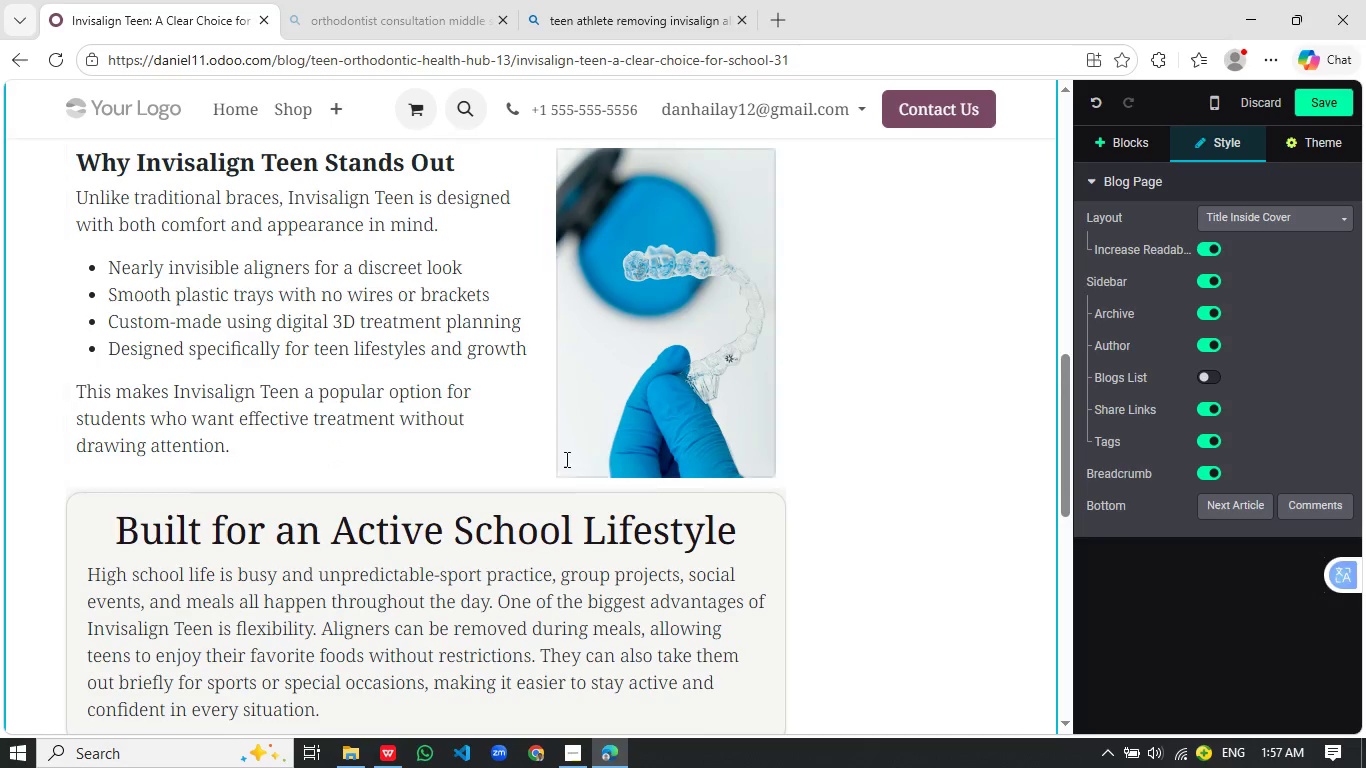 
left_click([81, 498])
 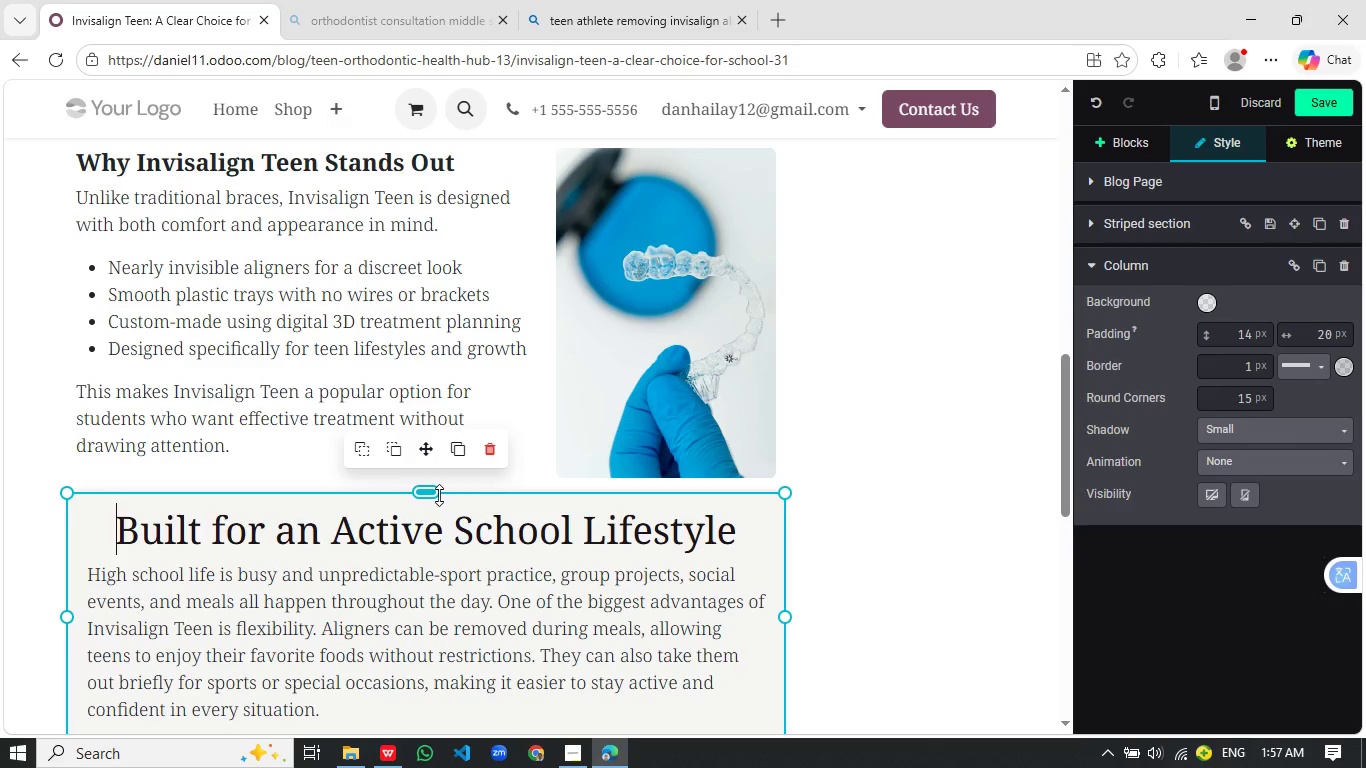 
scroll: coordinate [697, 439], scroll_direction: down, amount: 1.0
 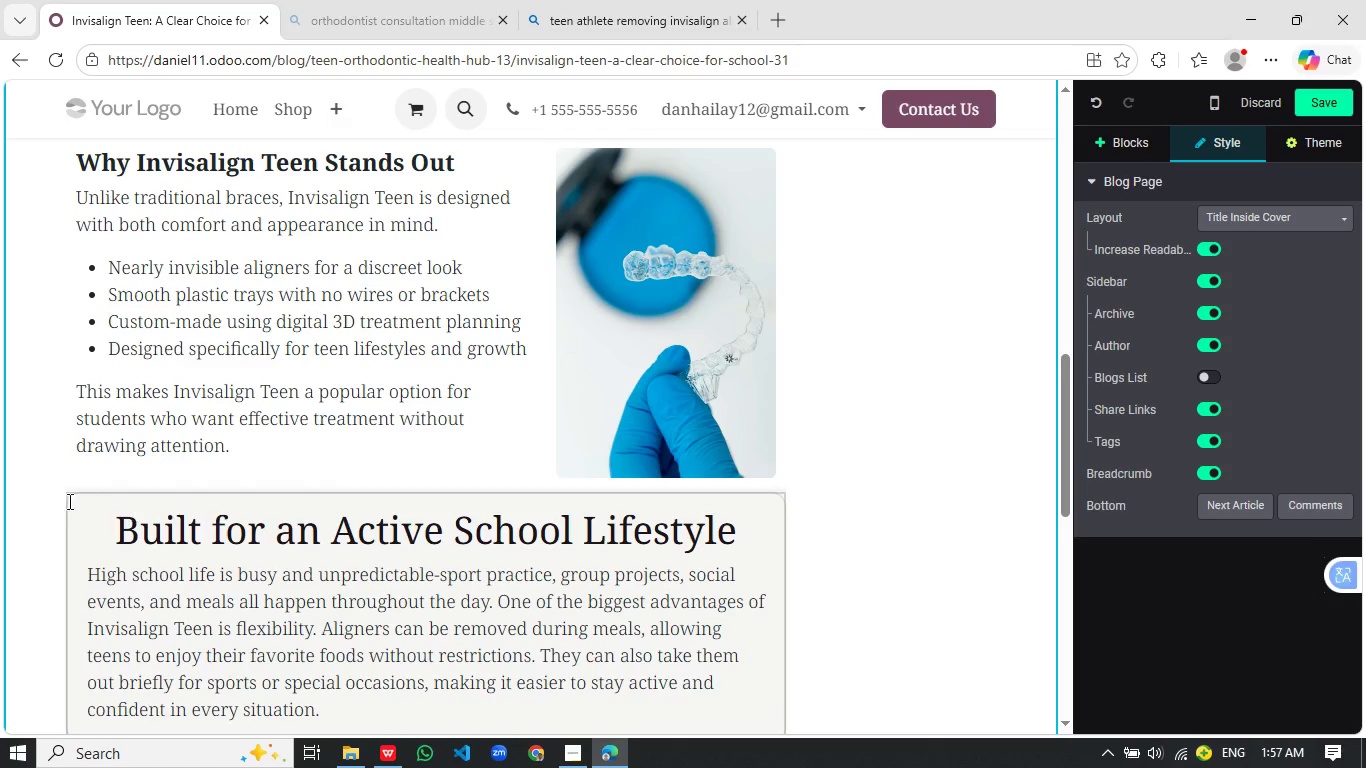 
left_click_drag(start_coordinate=[439, 495], to_coordinate=[436, 519])
 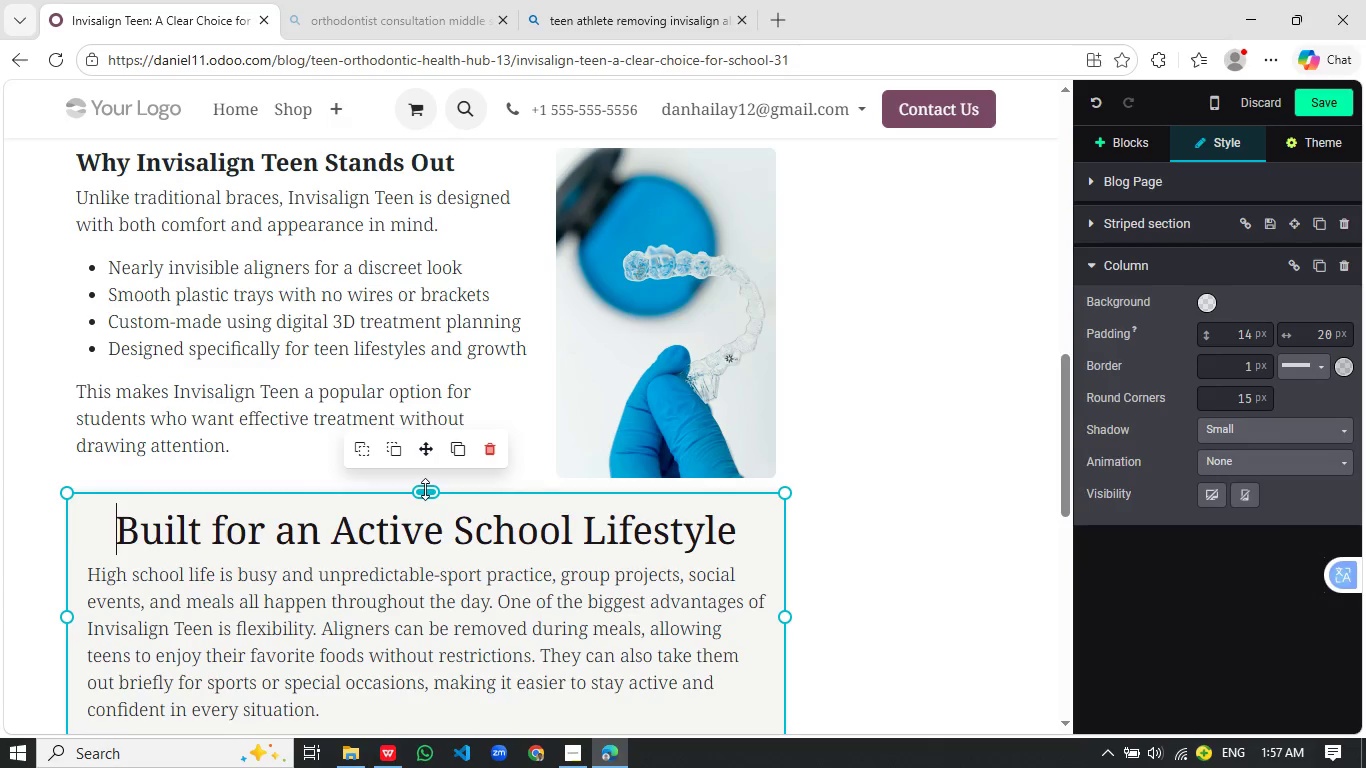 
left_click_drag(start_coordinate=[425, 489], to_coordinate=[414, 508])
 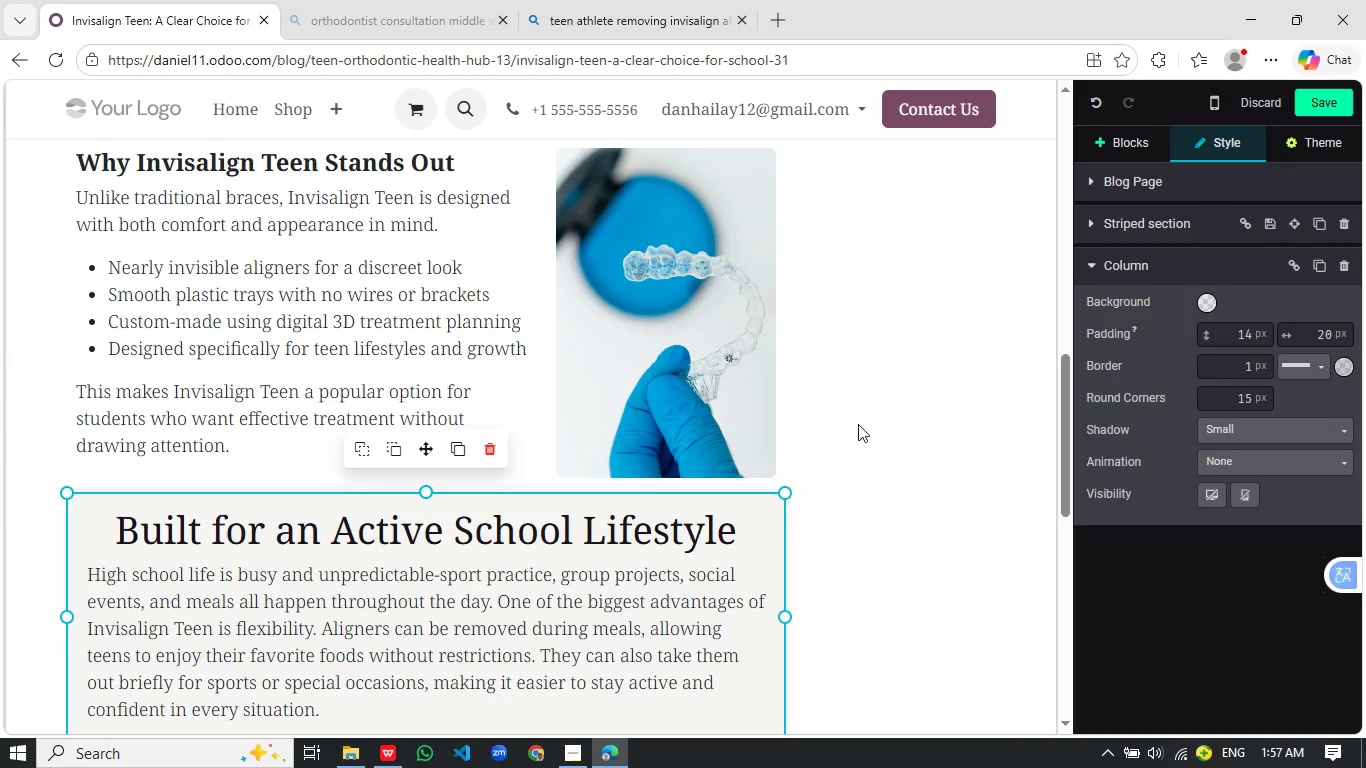 
scroll: coordinate [843, 438], scroll_direction: down, amount: 2.0
 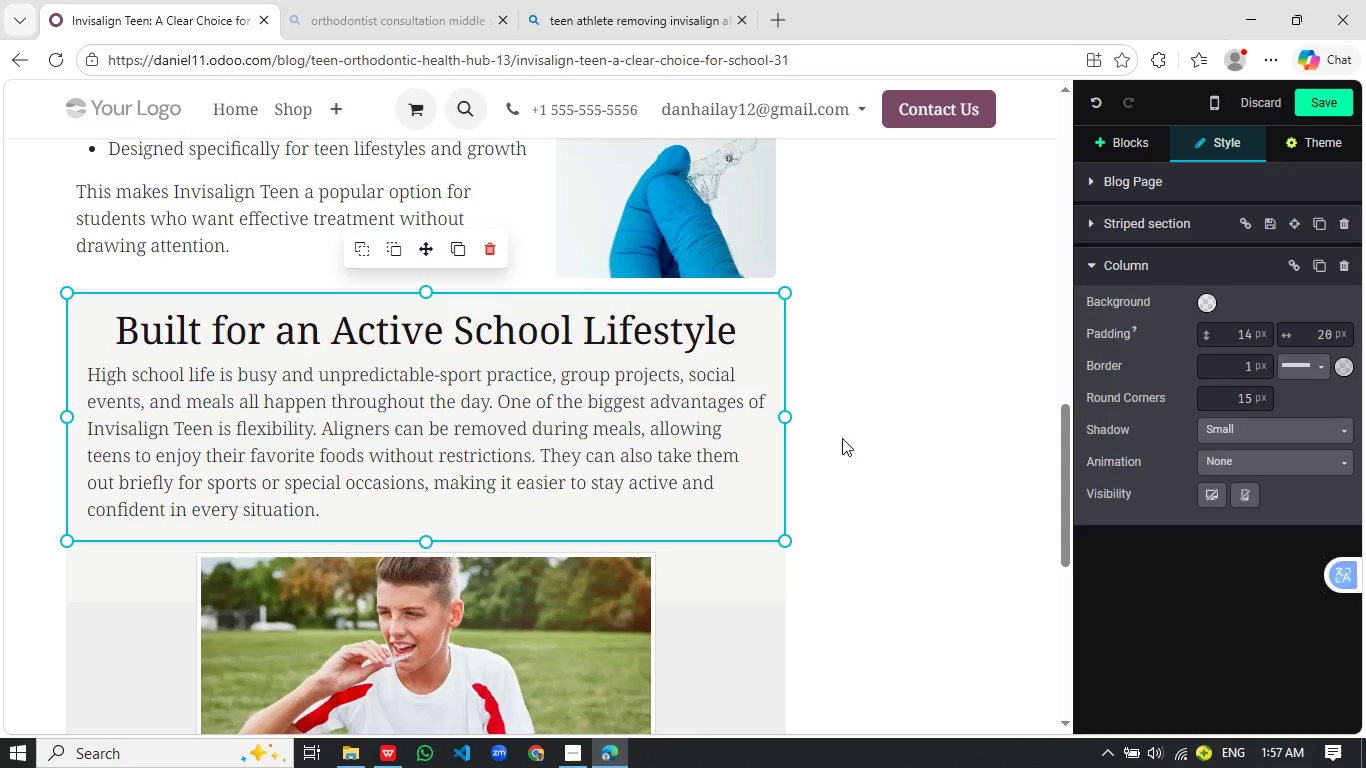 
wait(9.29)
 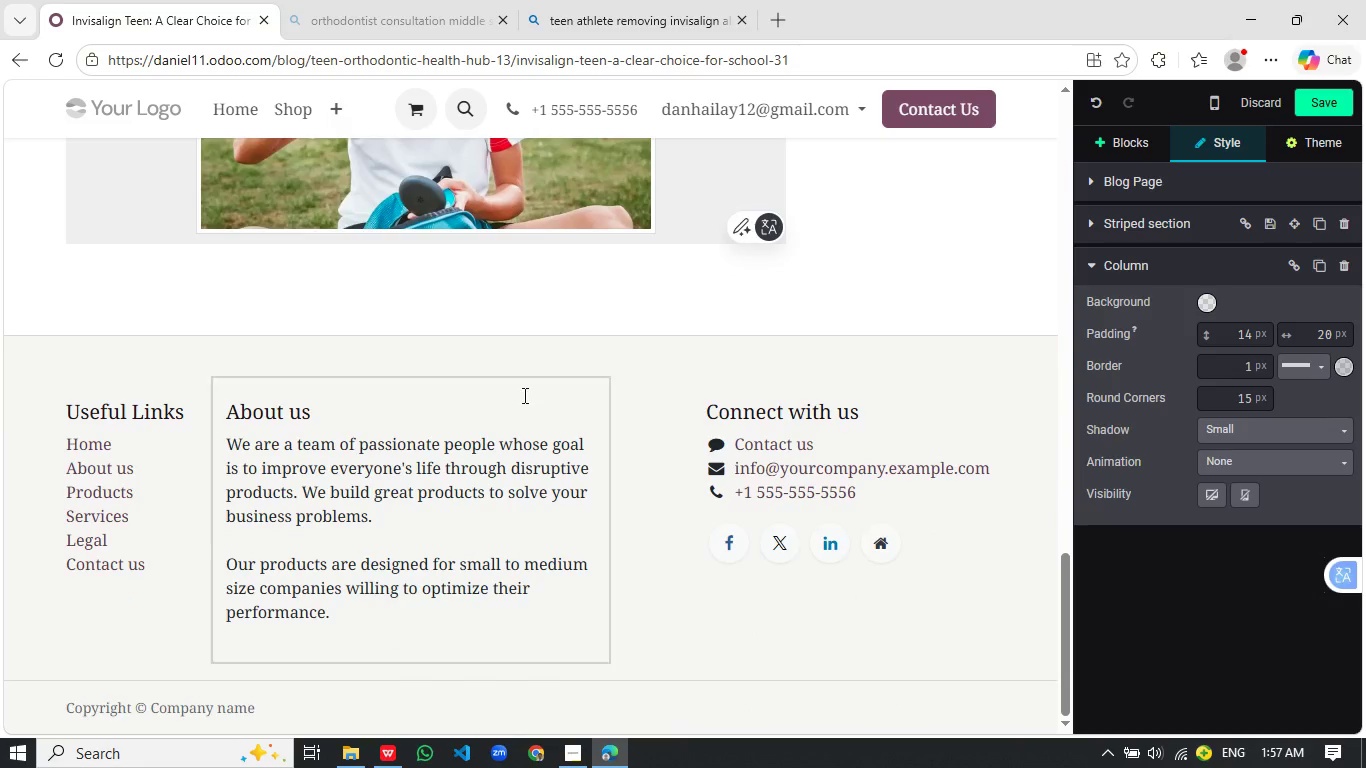 
left_click([515, 288])
 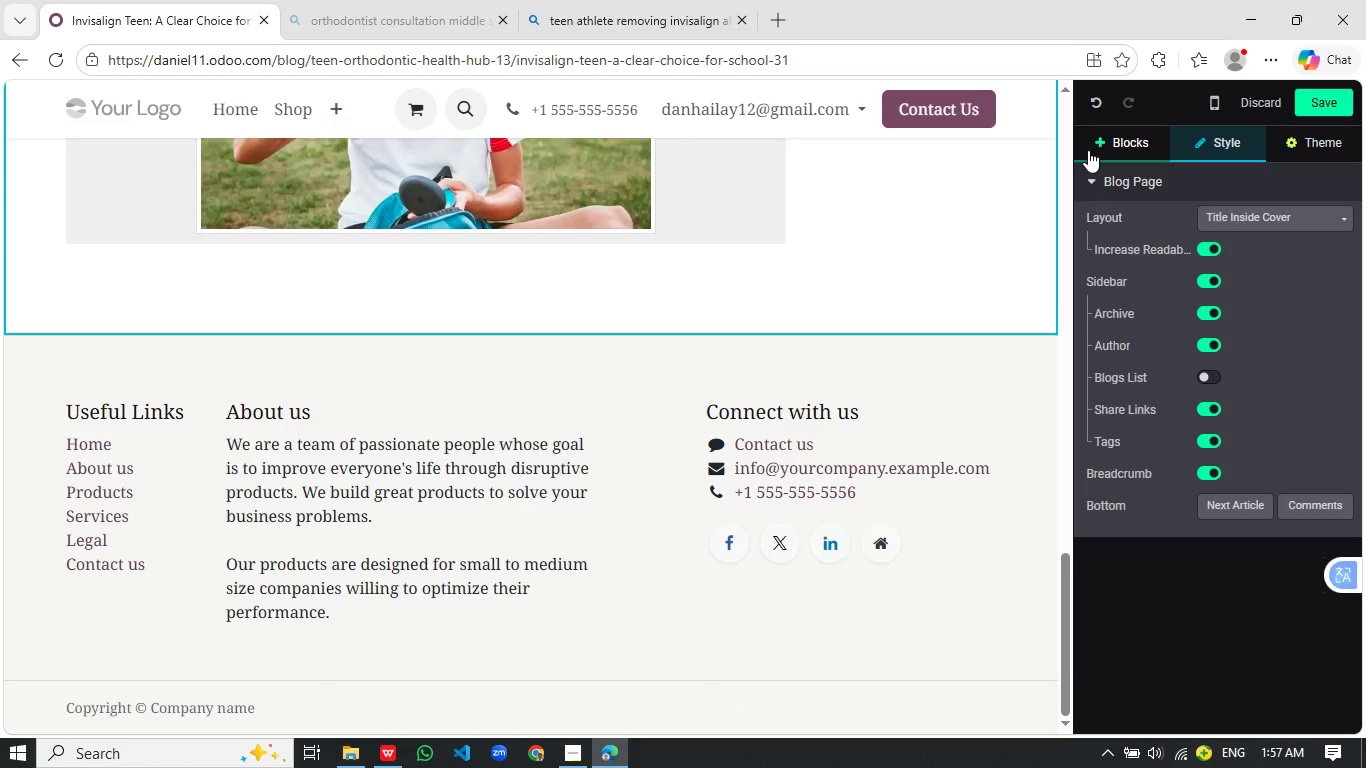 
scroll: coordinate [577, 460], scroll_direction: down, amount: 7.0
 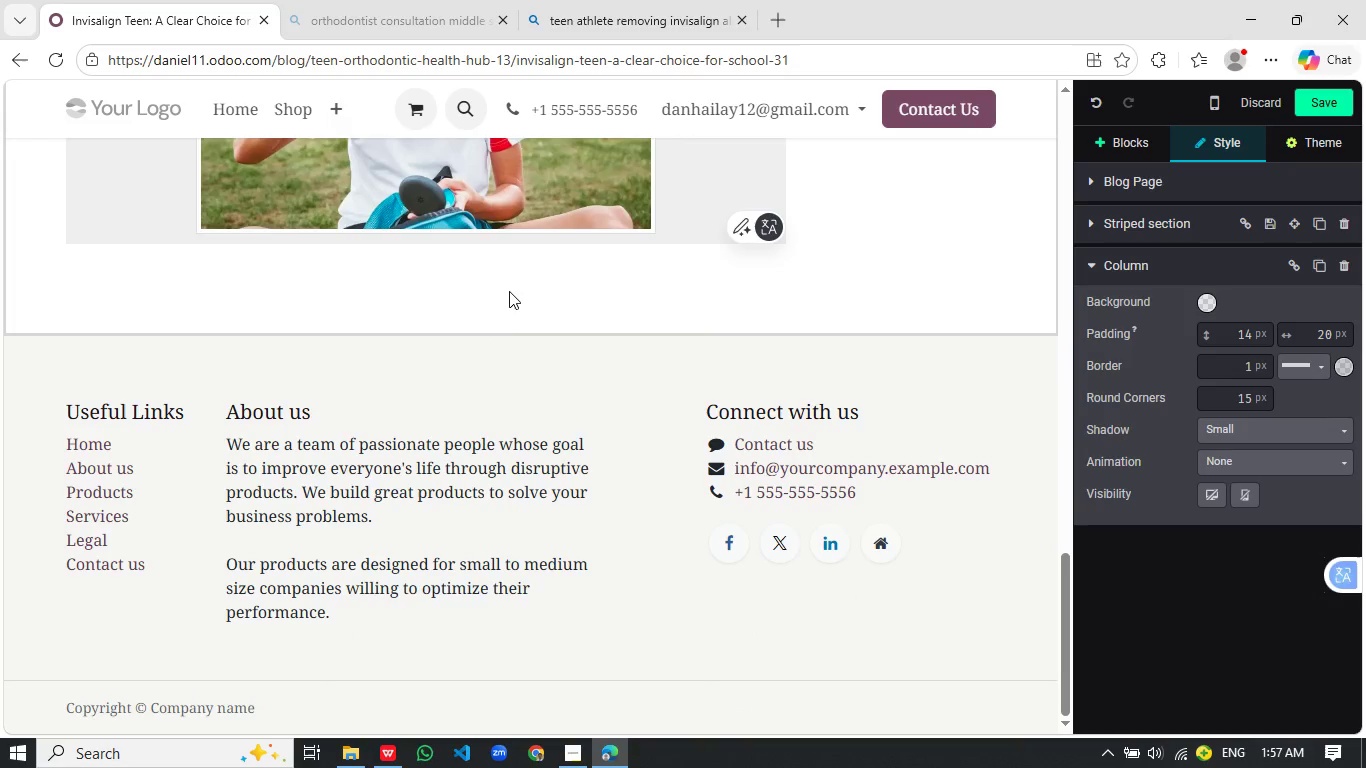 
left_click([1118, 139])
 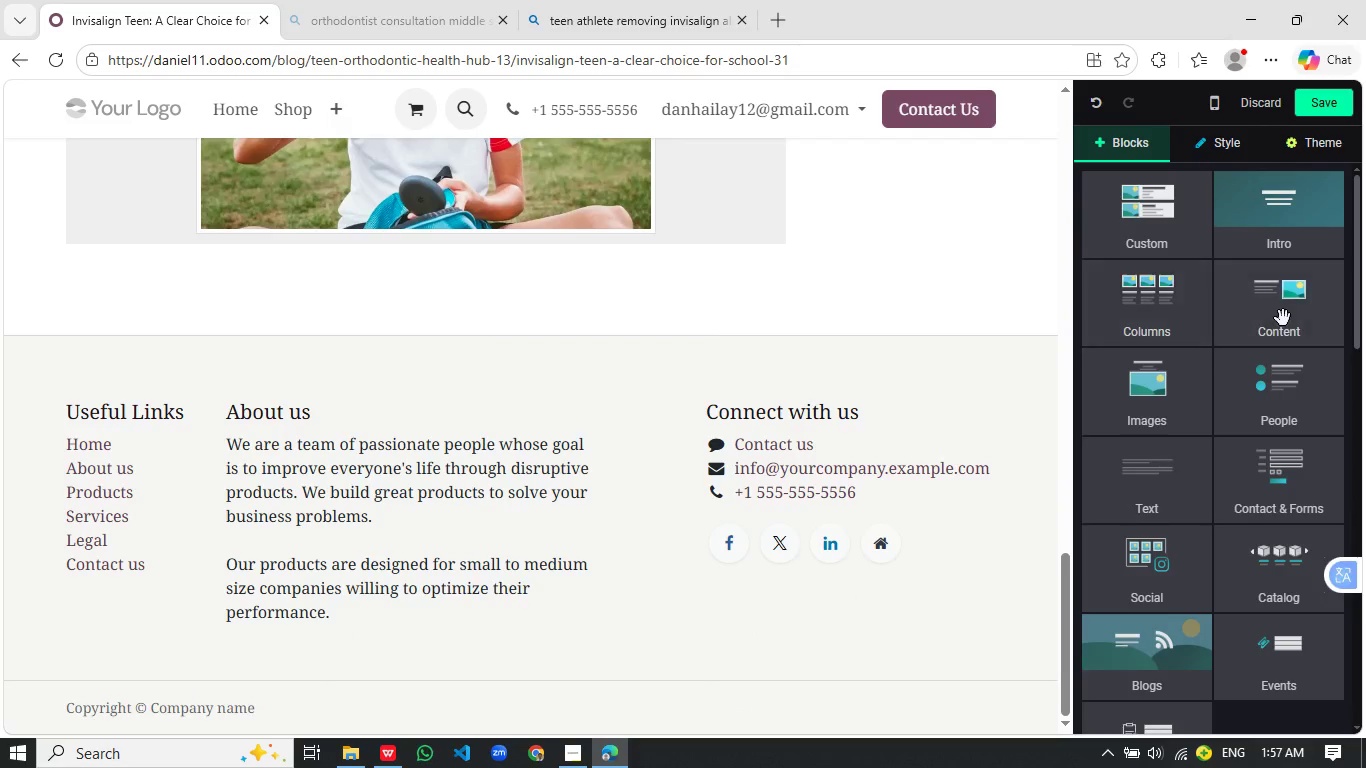 
left_click([1284, 311])
 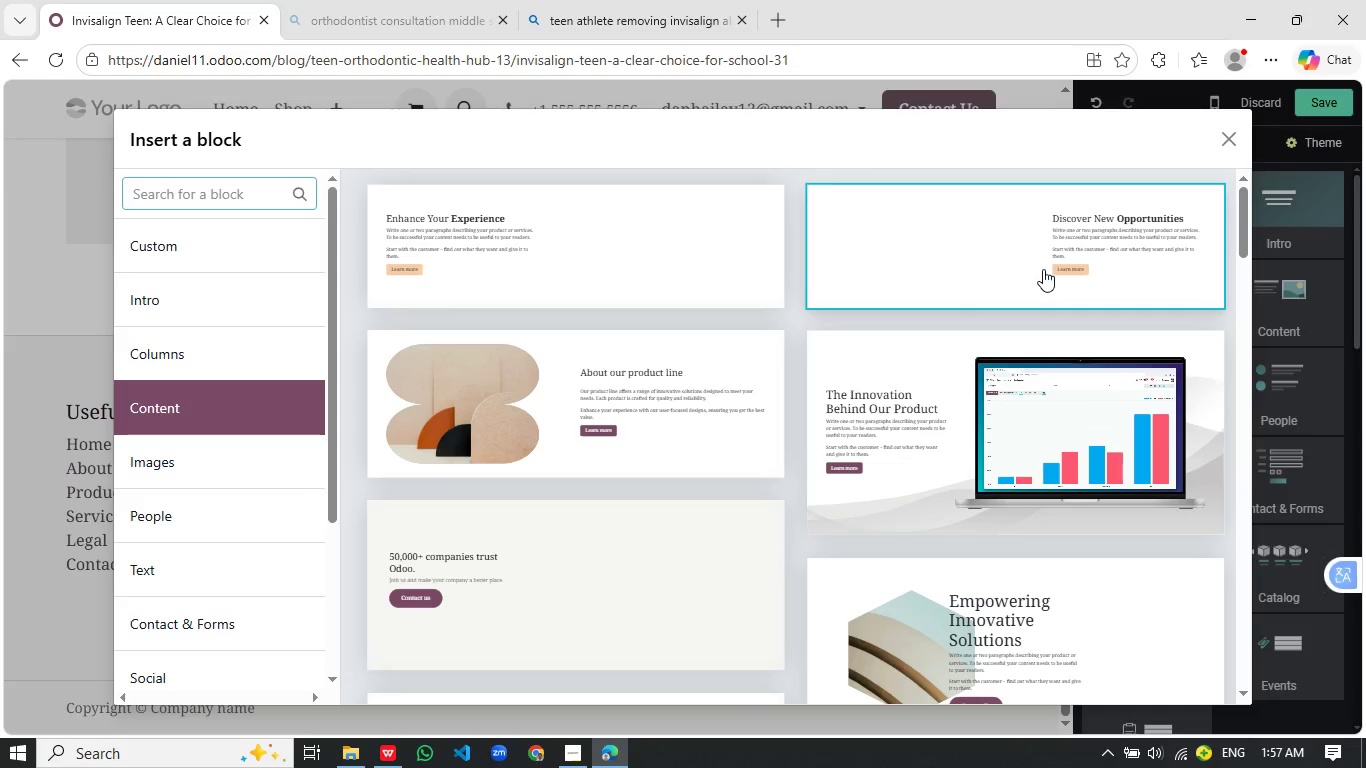 
left_click([1006, 270])
 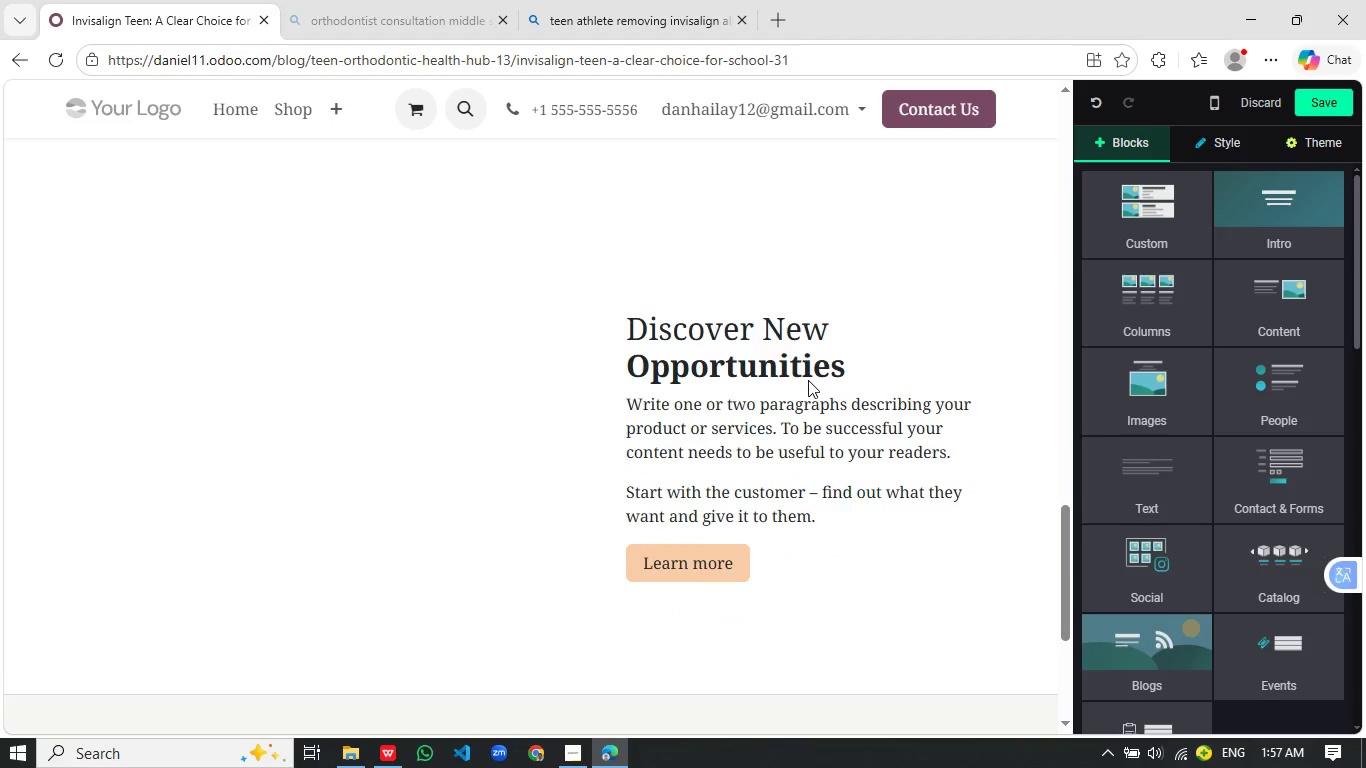 
scroll: coordinate [794, 388], scroll_direction: down, amount: 1.0
 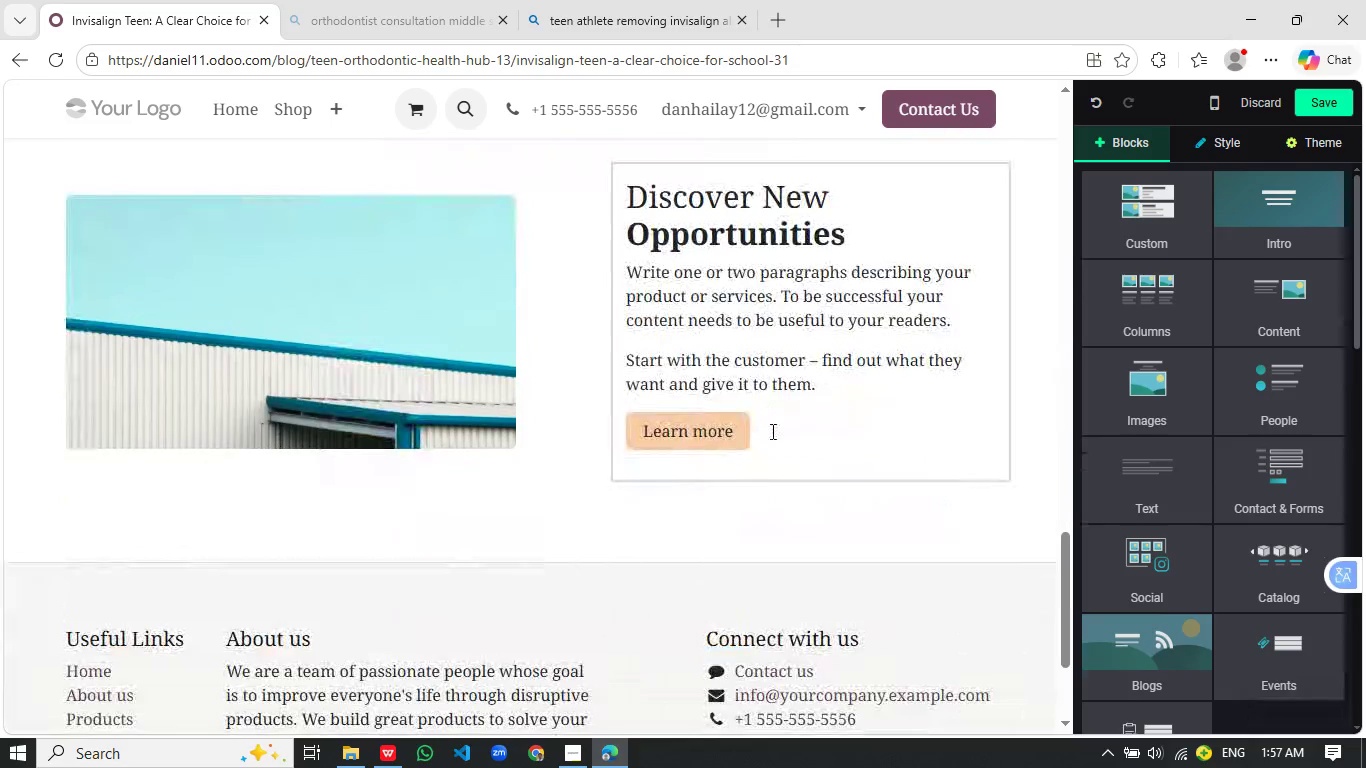 
left_click_drag(start_coordinate=[771, 433], to_coordinate=[634, 201])
 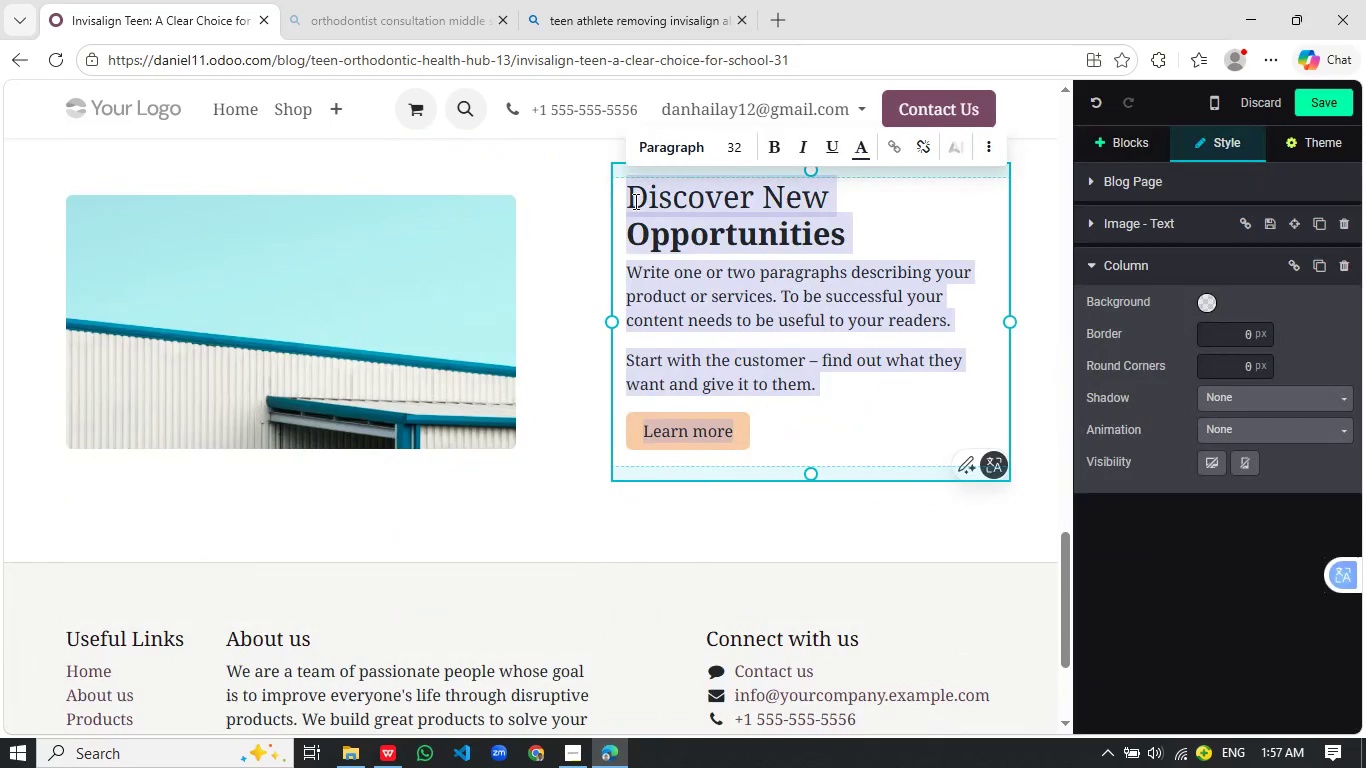 
key(Backspace)
 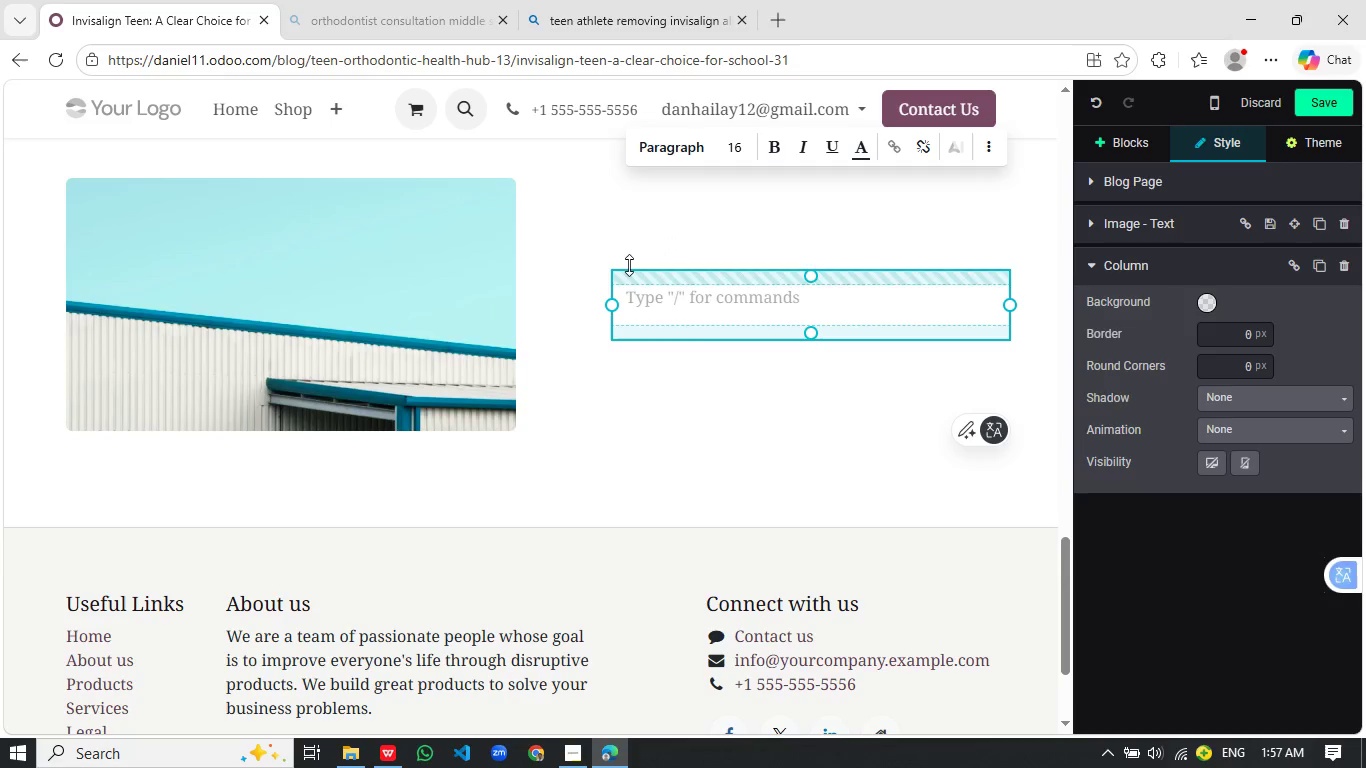 
left_click([600, 227])
 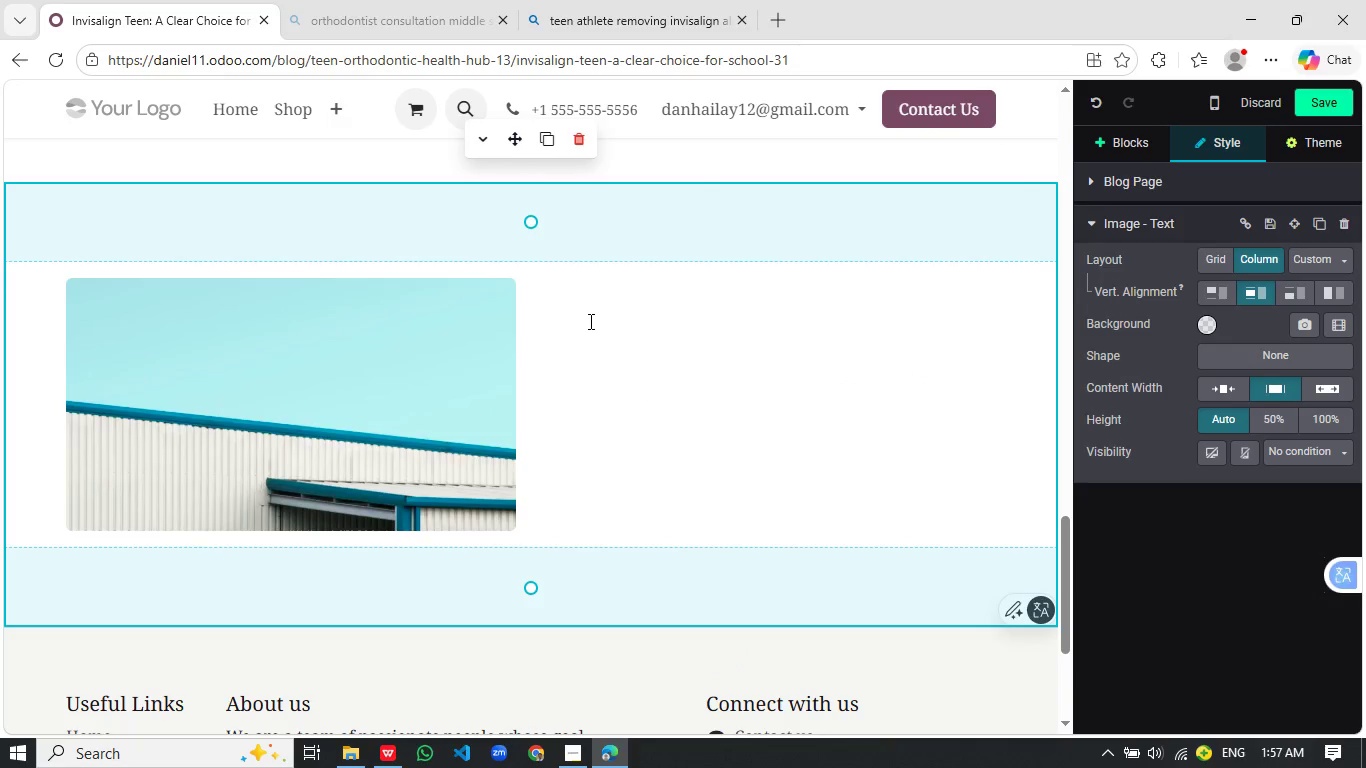 
left_click([587, 320])
 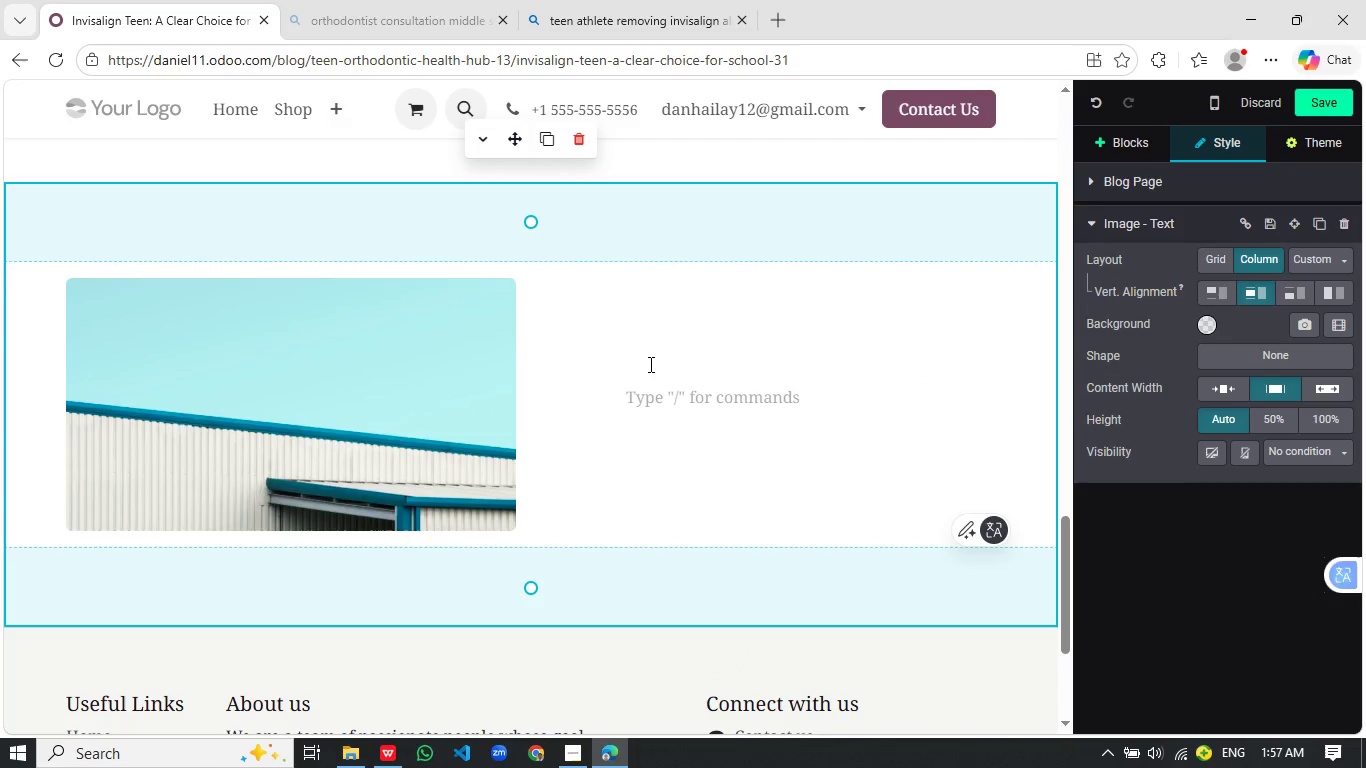 
scroll: coordinate [515, 280], scroll_direction: up, amount: 1.0
 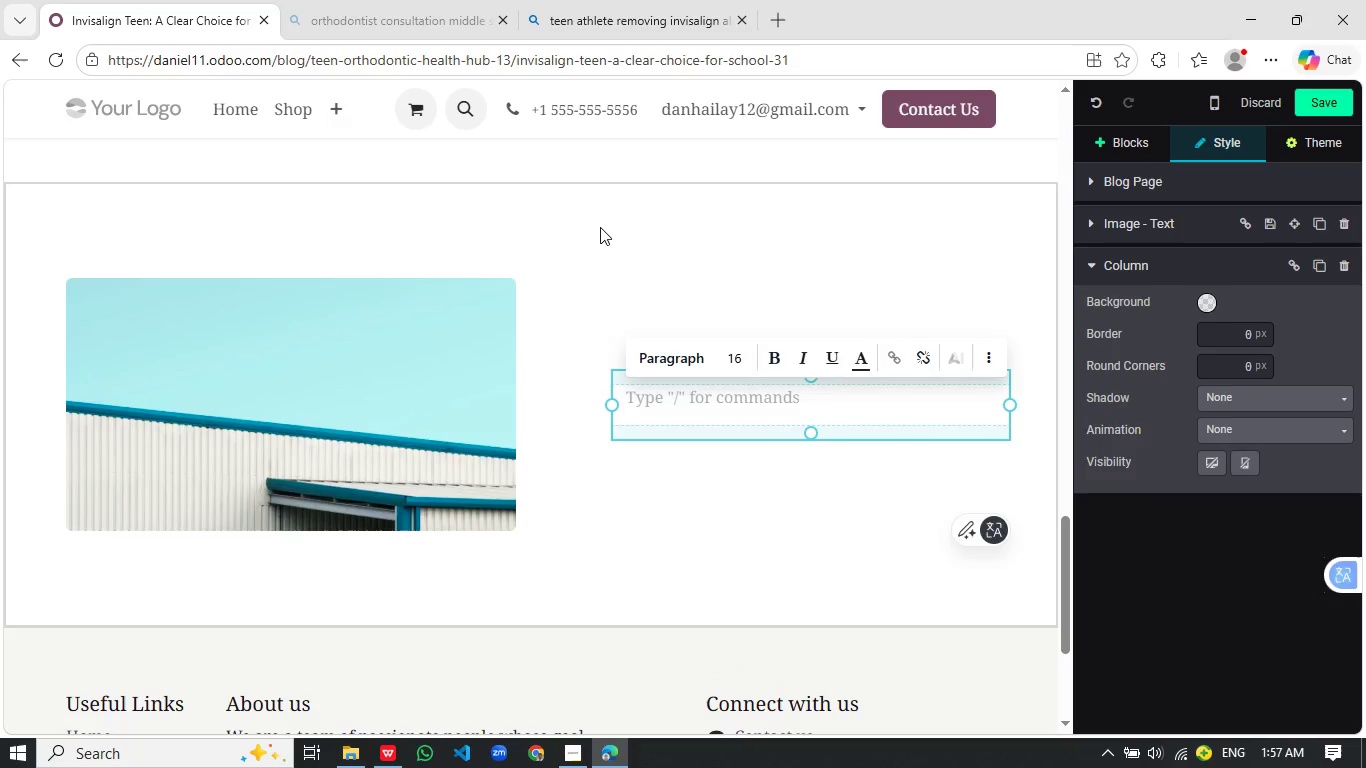 
type(Sty)
key(Backspace)
type(aying on Track with Tra)
key(Backspace)
type(eatment)
 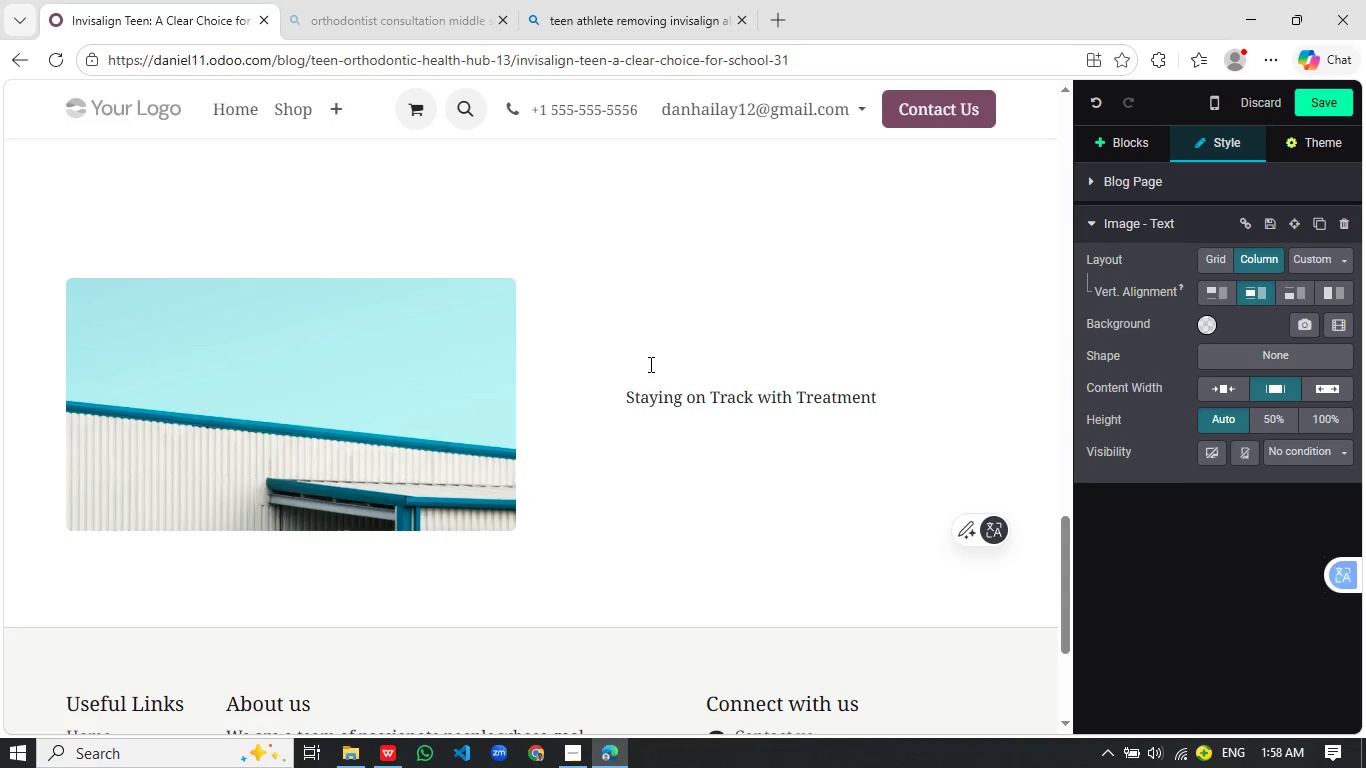 
key(Enter)
 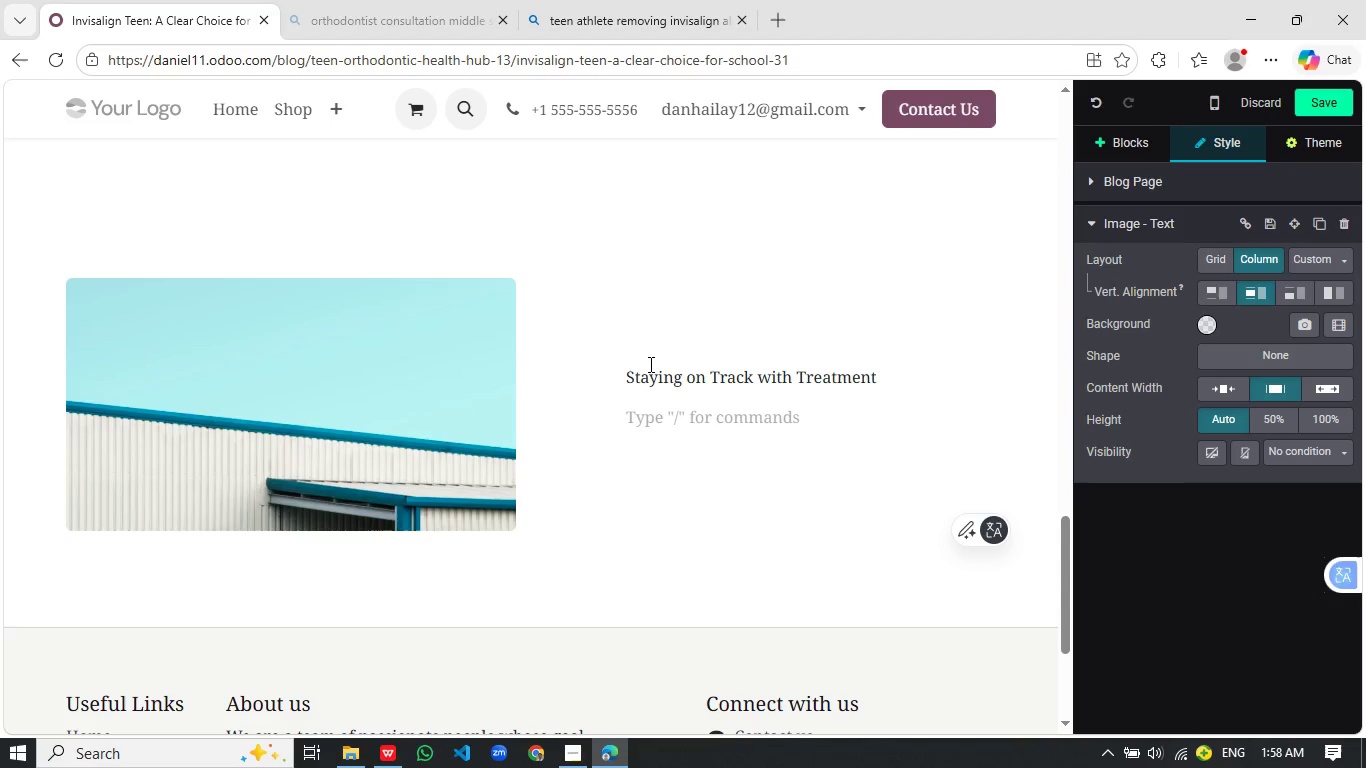 
type(be)
key(Backspace)
key(Backspace)
type(Because aligners are removable, consistency is key to achieving the best reu)
key(Backspace)
type(sults.)
 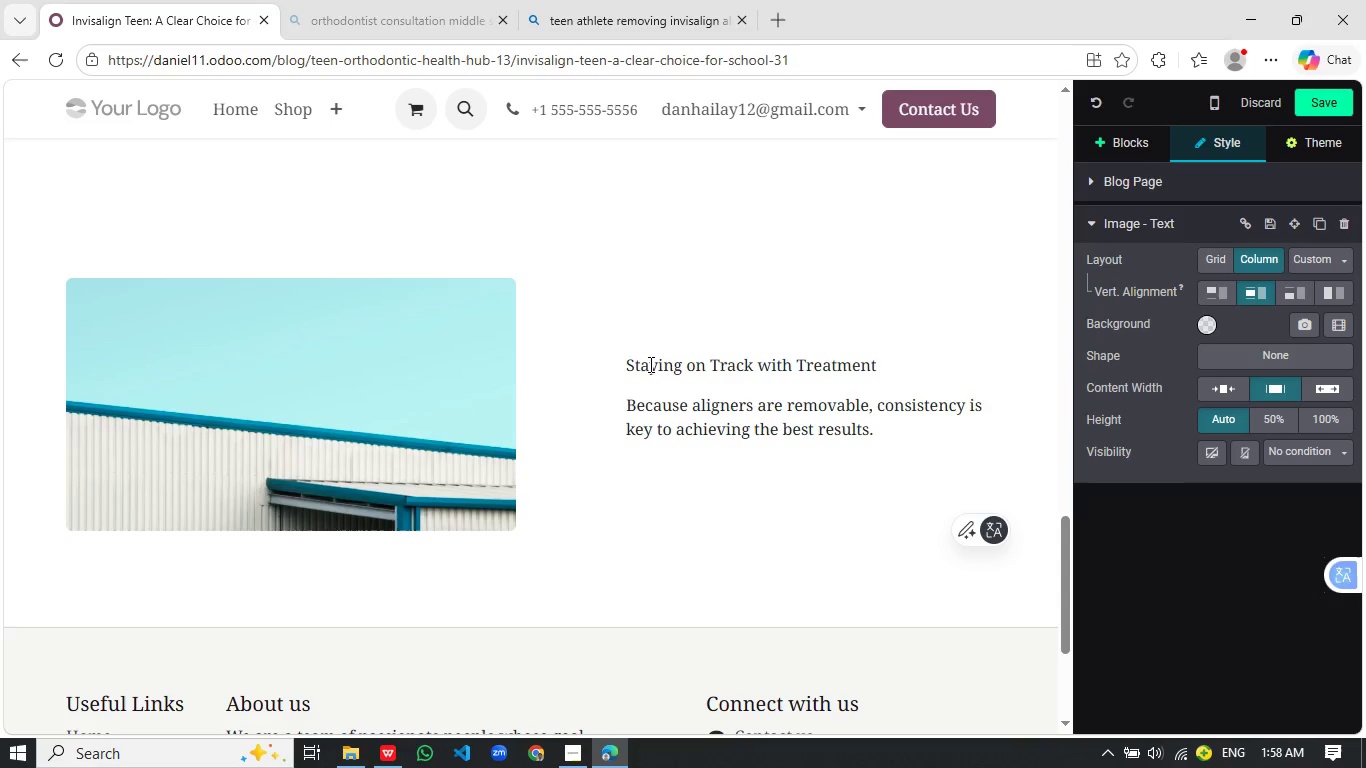 
key(Enter)
 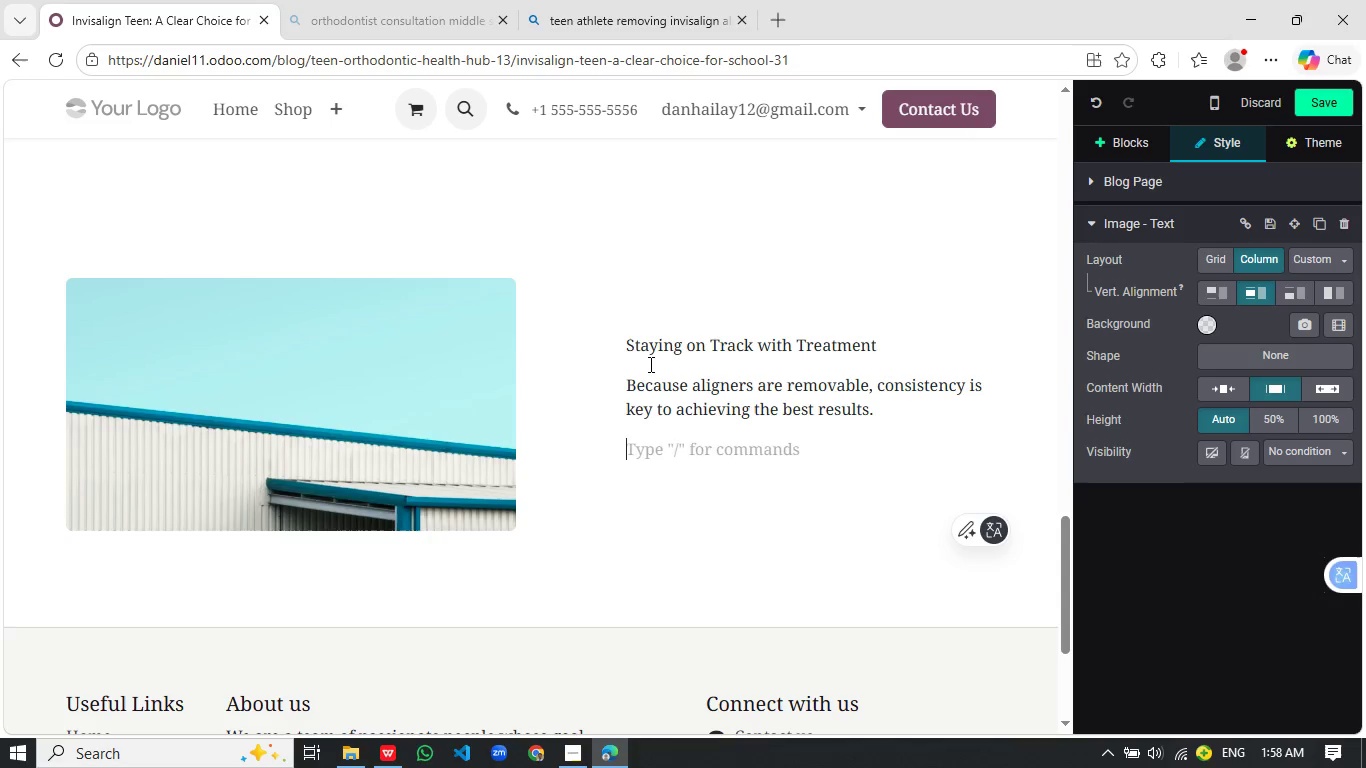 
key(Period)
 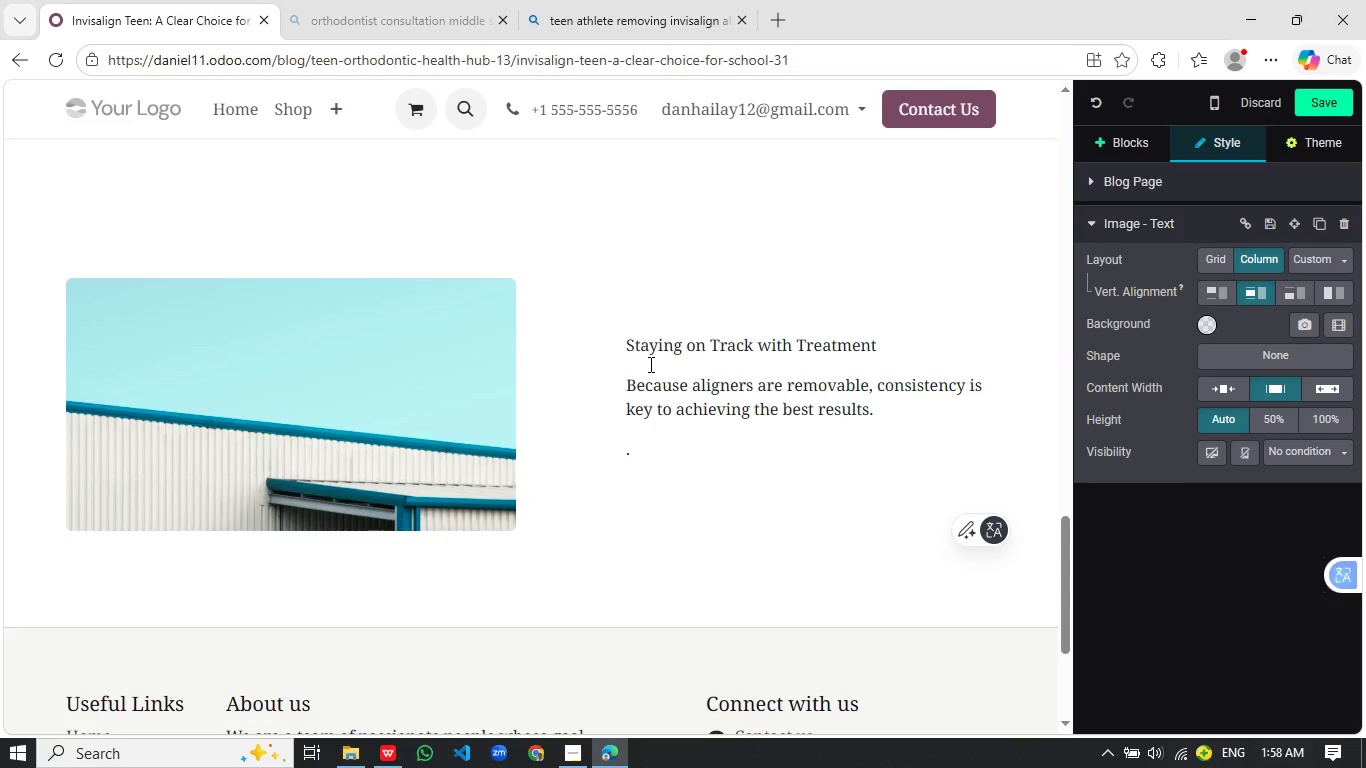 
key(Backspace)
 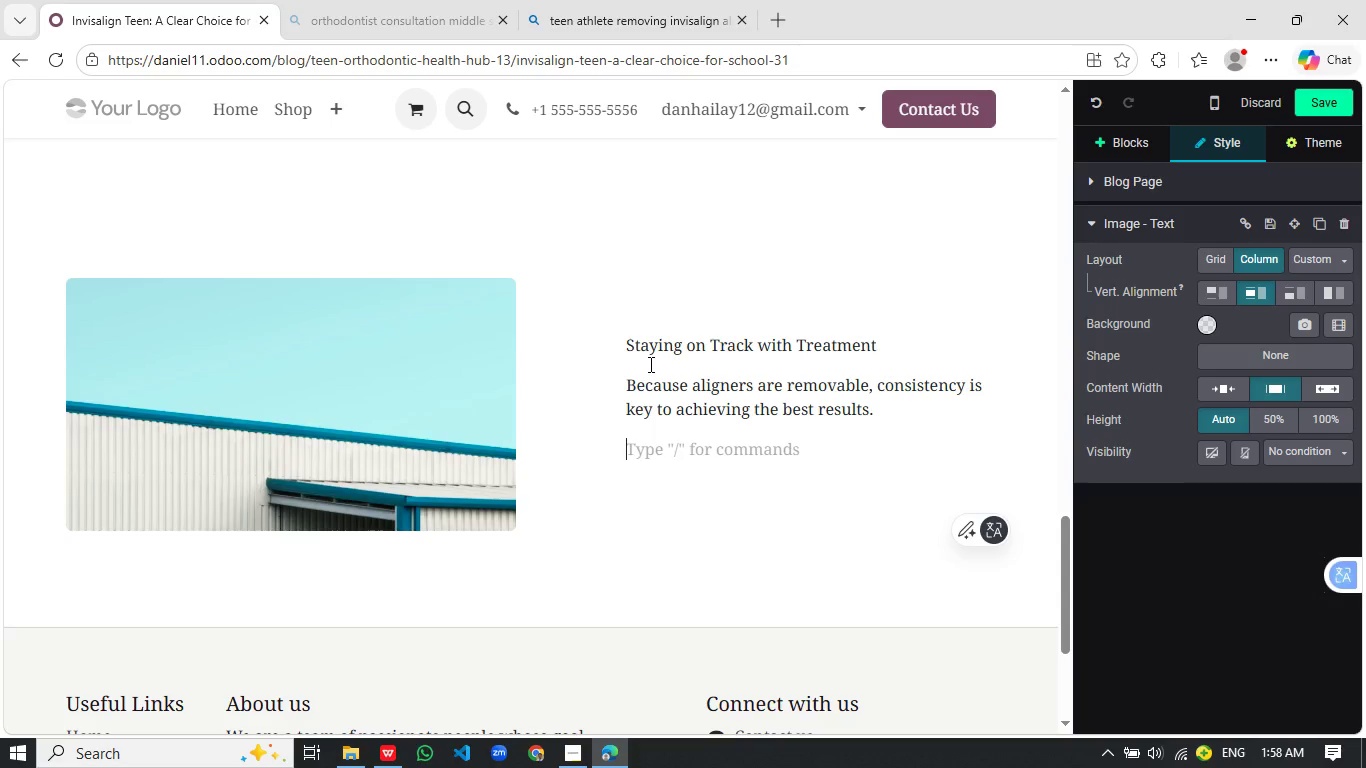 
key(Slash)
 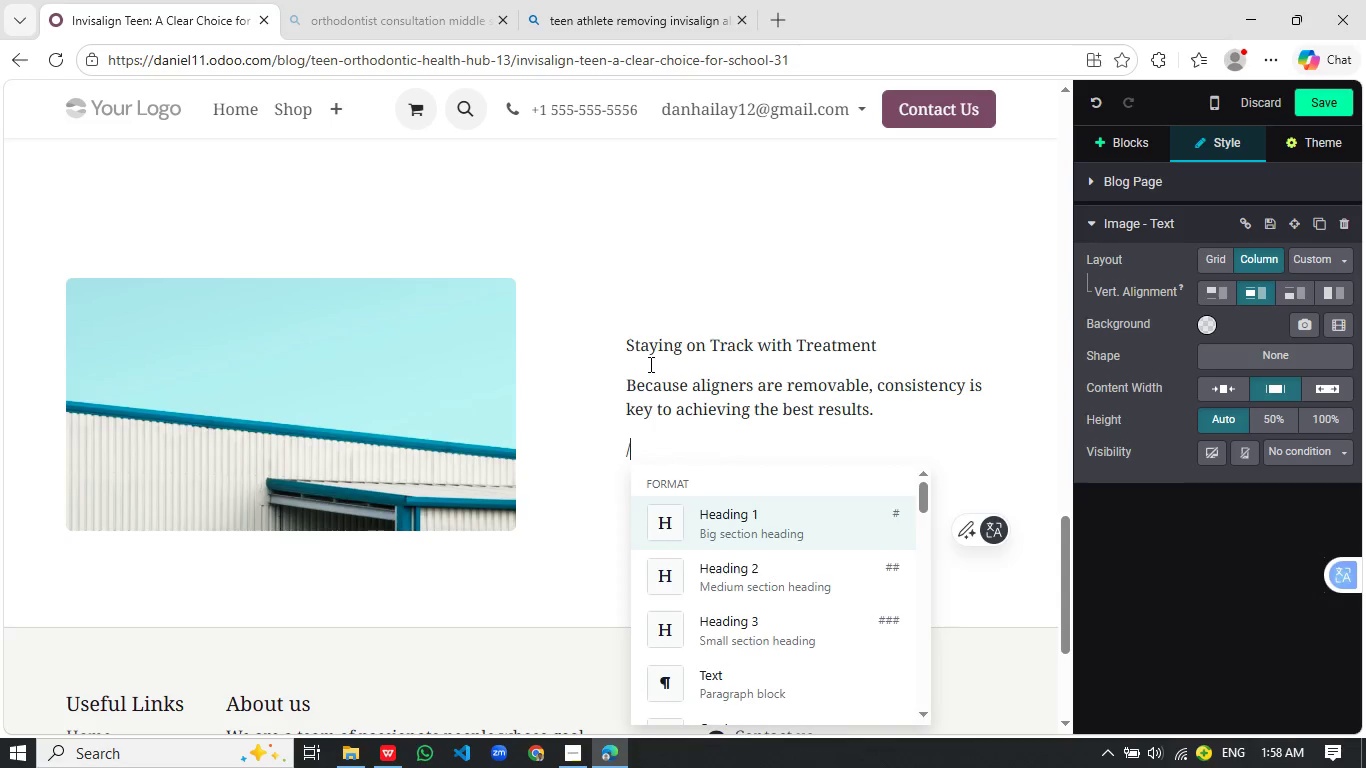 
key(B)
 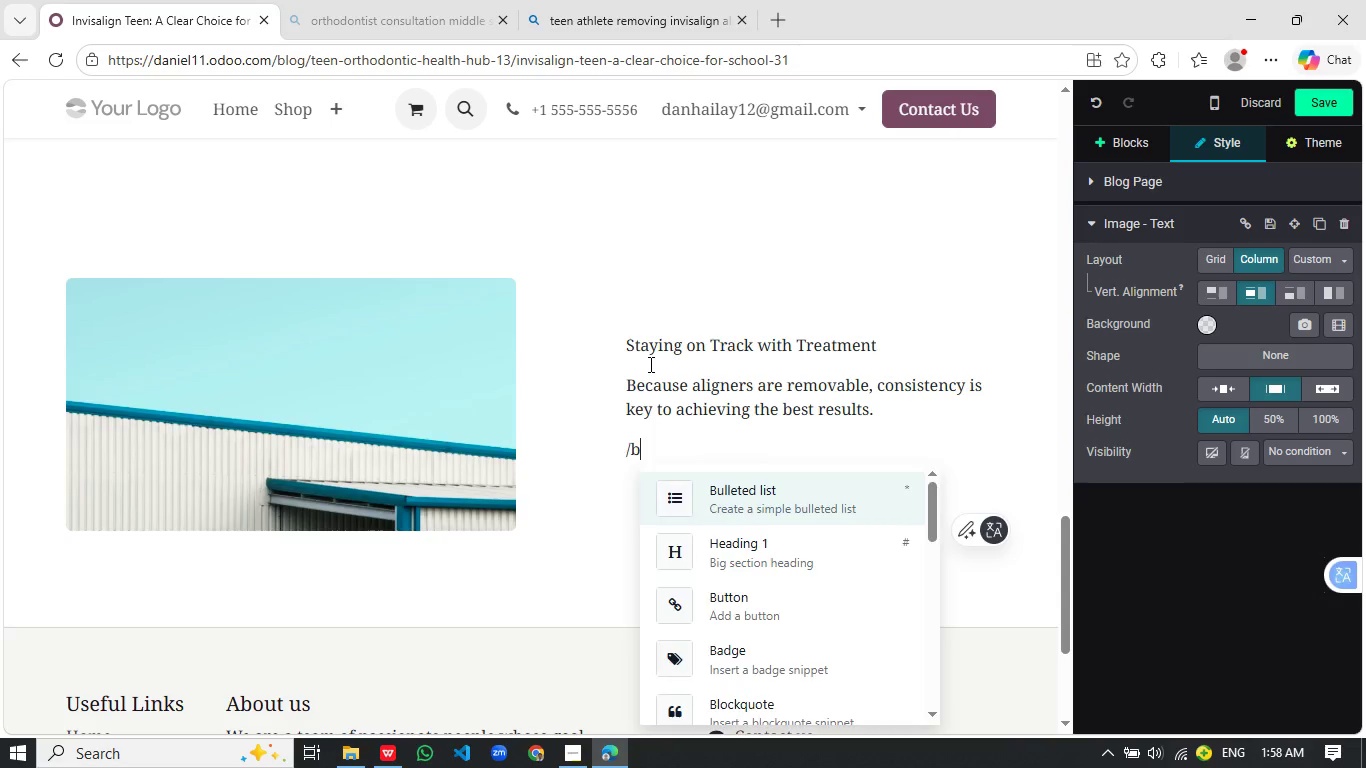 
key(Enter)
 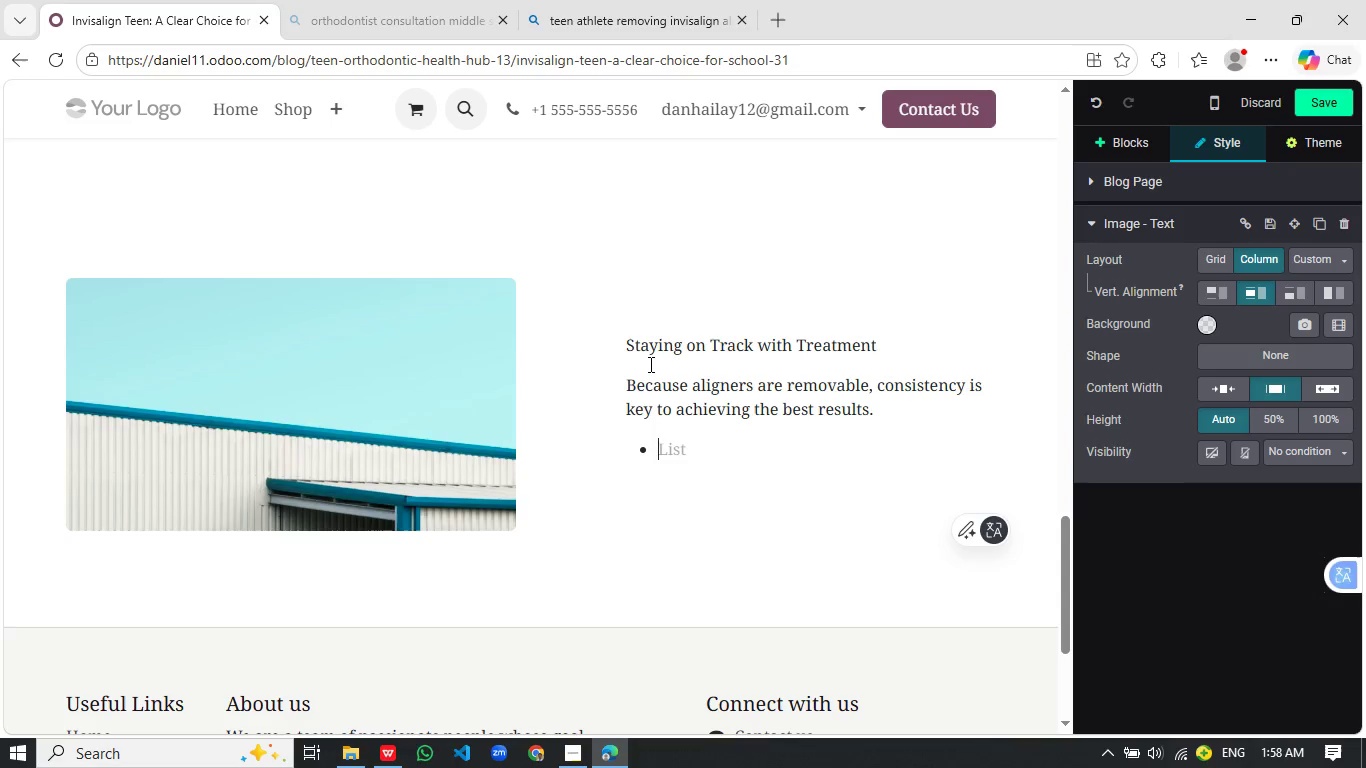 
type(Wa)
key(Backspace)
type(ear aligners 20-22 hours per day)
 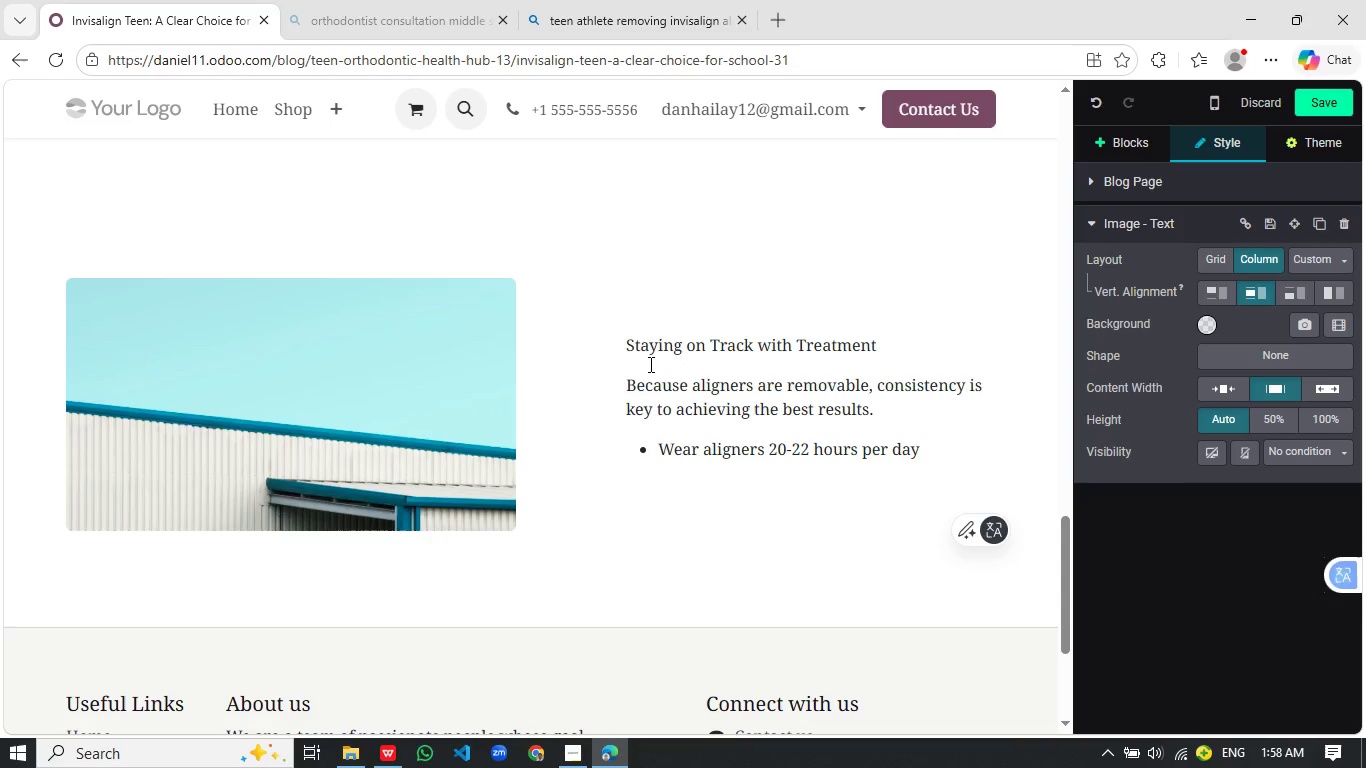 
key(Enter)
 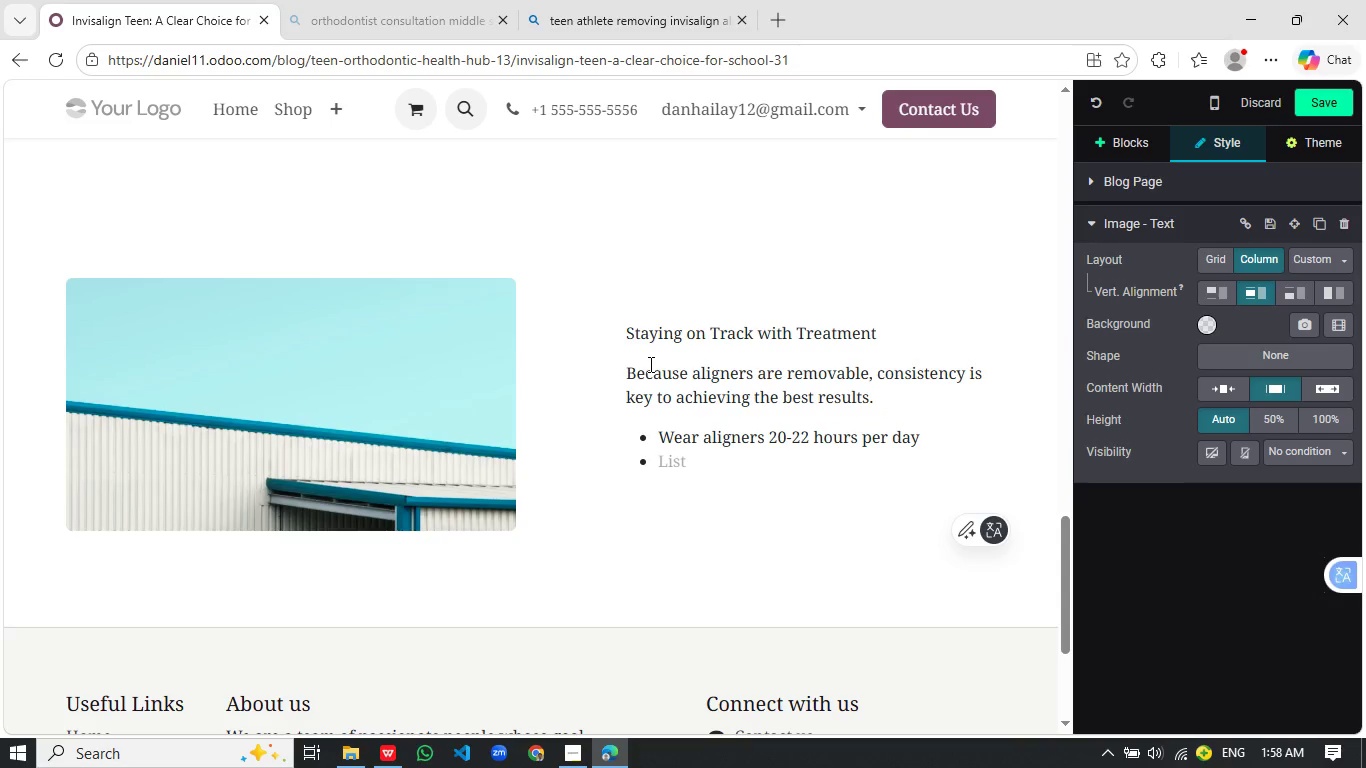 
type(Remove only for ear)
key(Backspace)
type(ting, dringk)
key(Backspace)
key(Backspace)
type(king (exp)
key(Backspace)
type(cept water), and cleaning)
 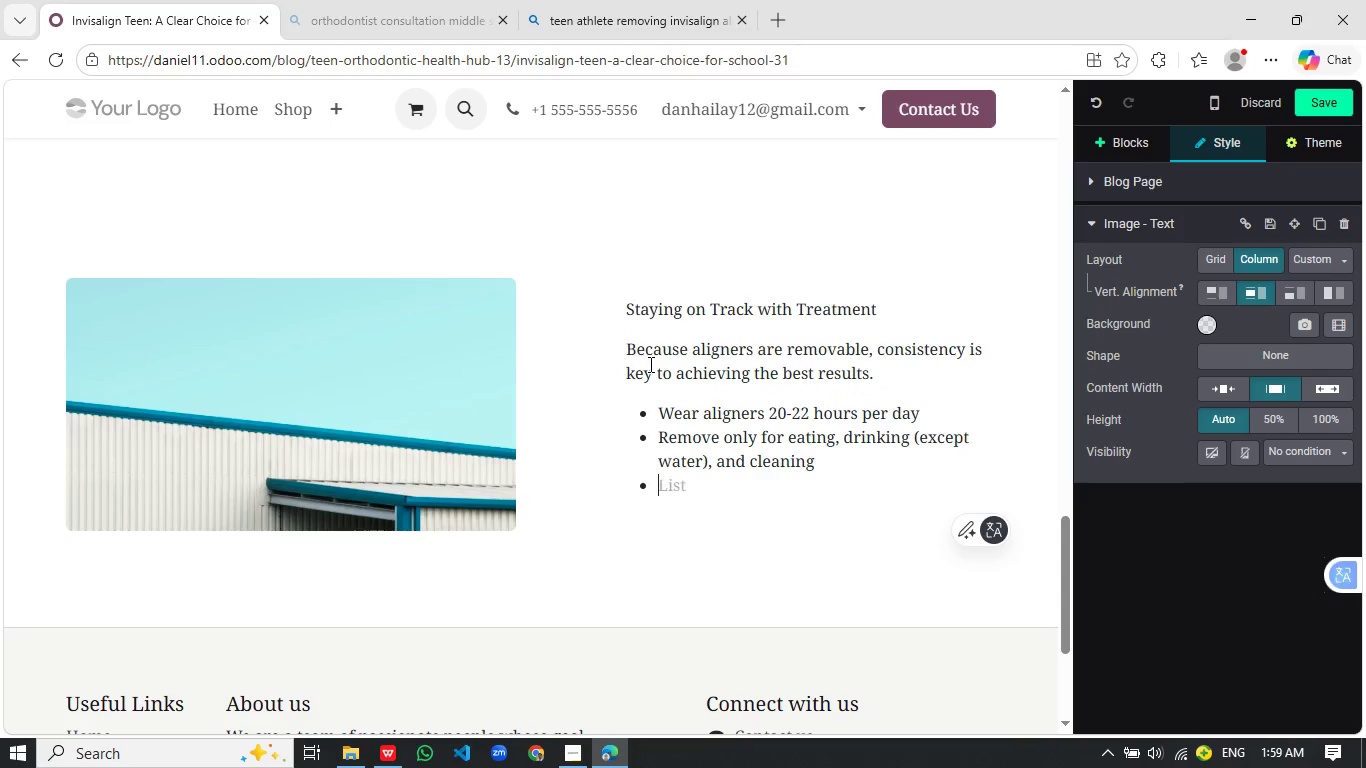 
 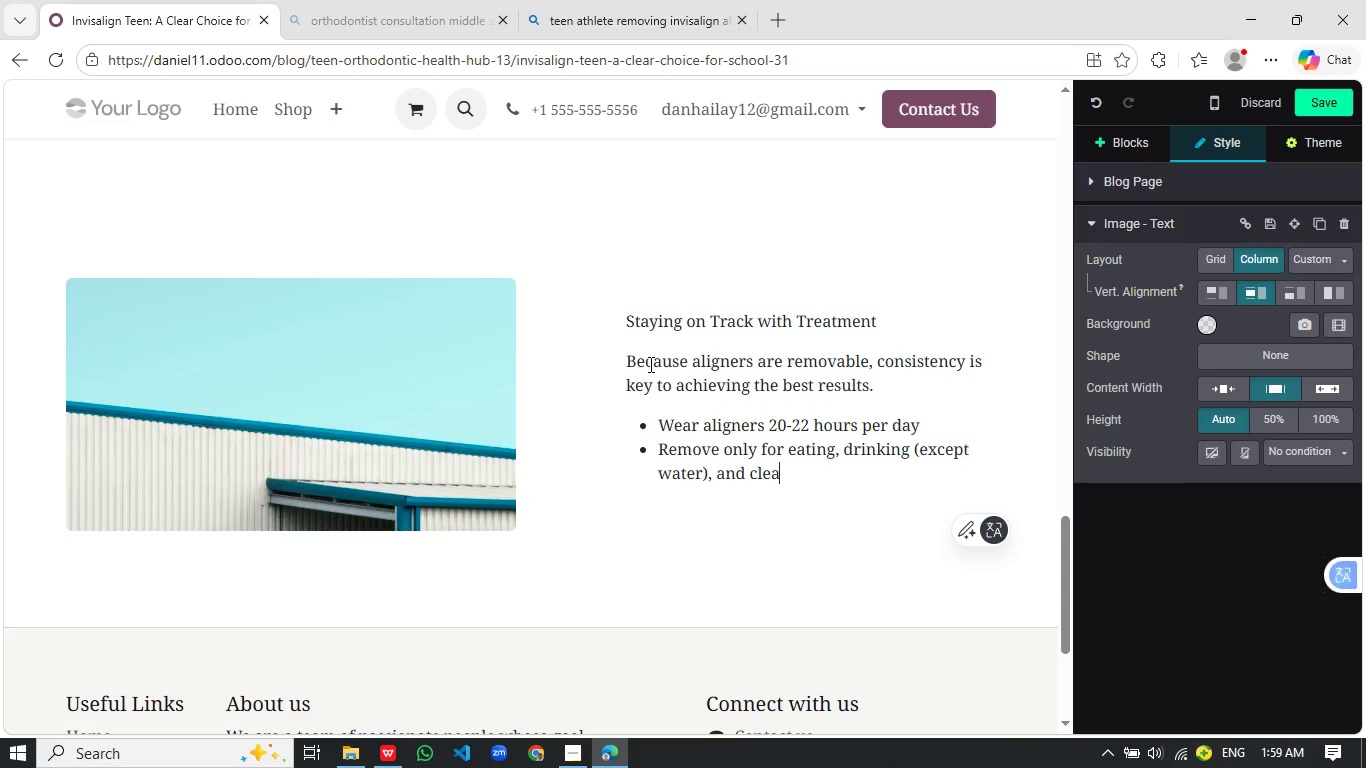 
key(Enter)
 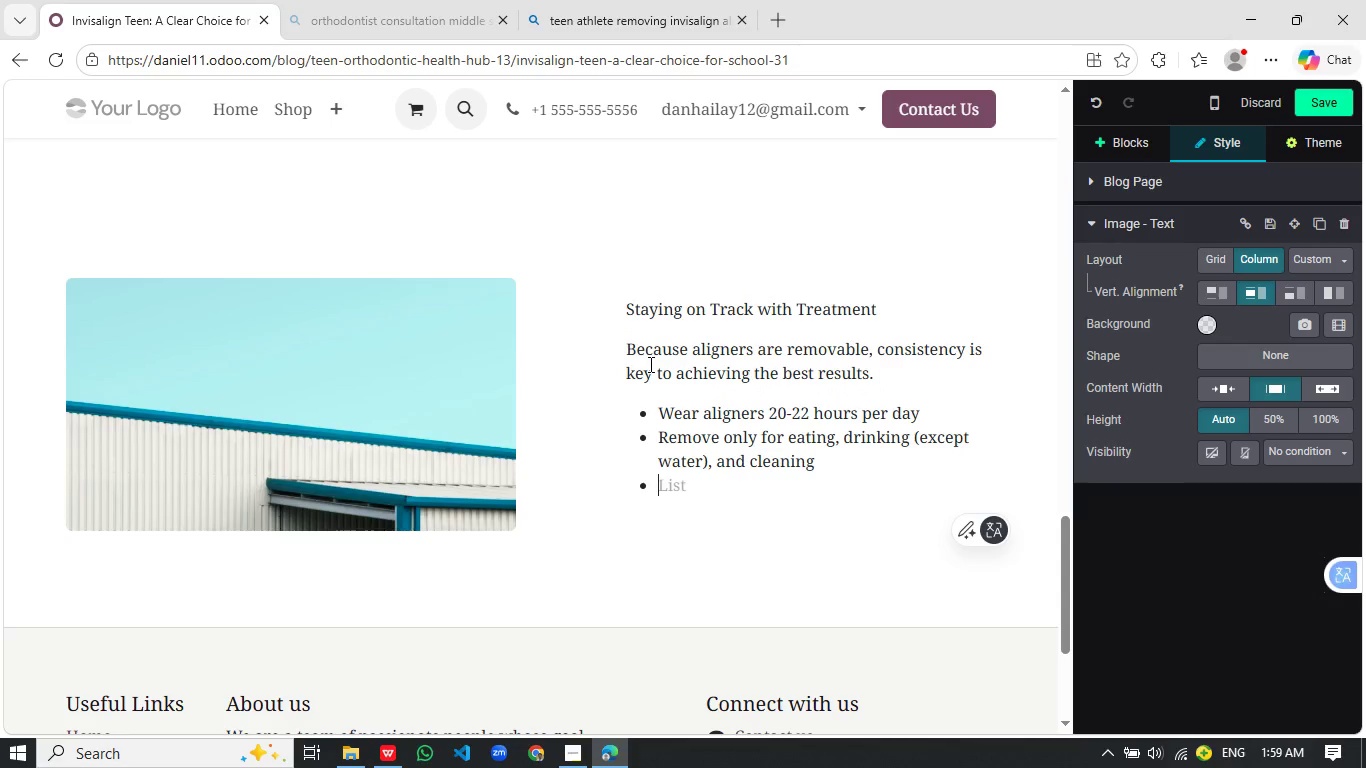 
type(Store aligners f)
key(Backspace)
type(safely in their case when not in use)
 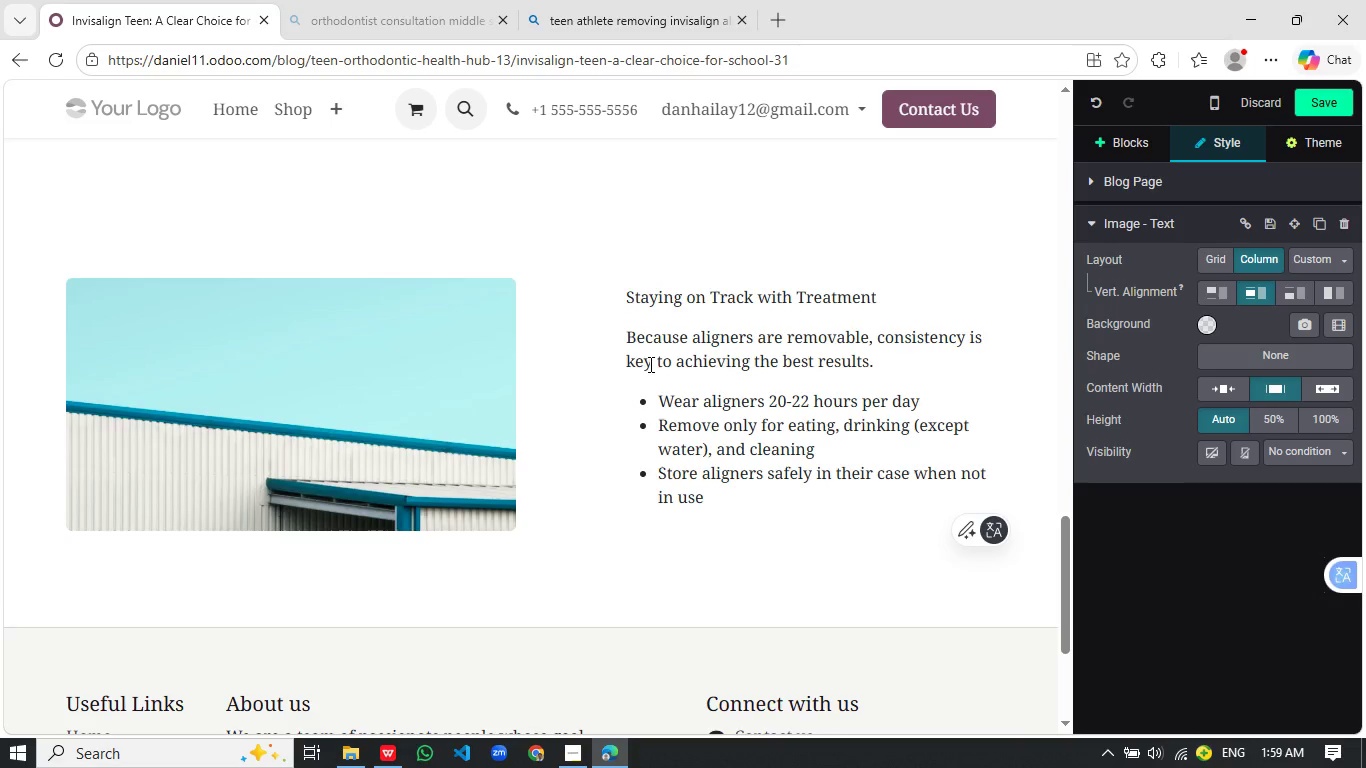 
key(Enter)
 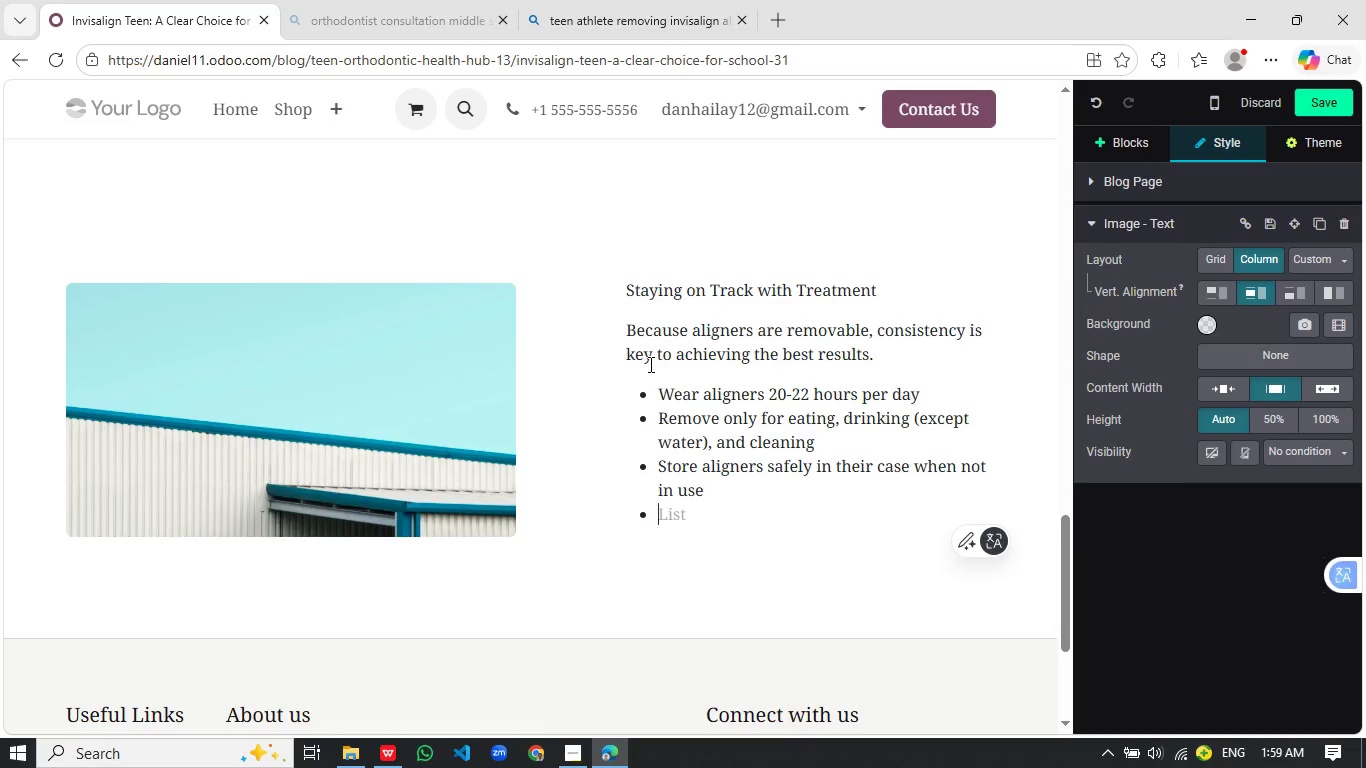 
type(Follow the orthodontist's schedule for switching trays)
 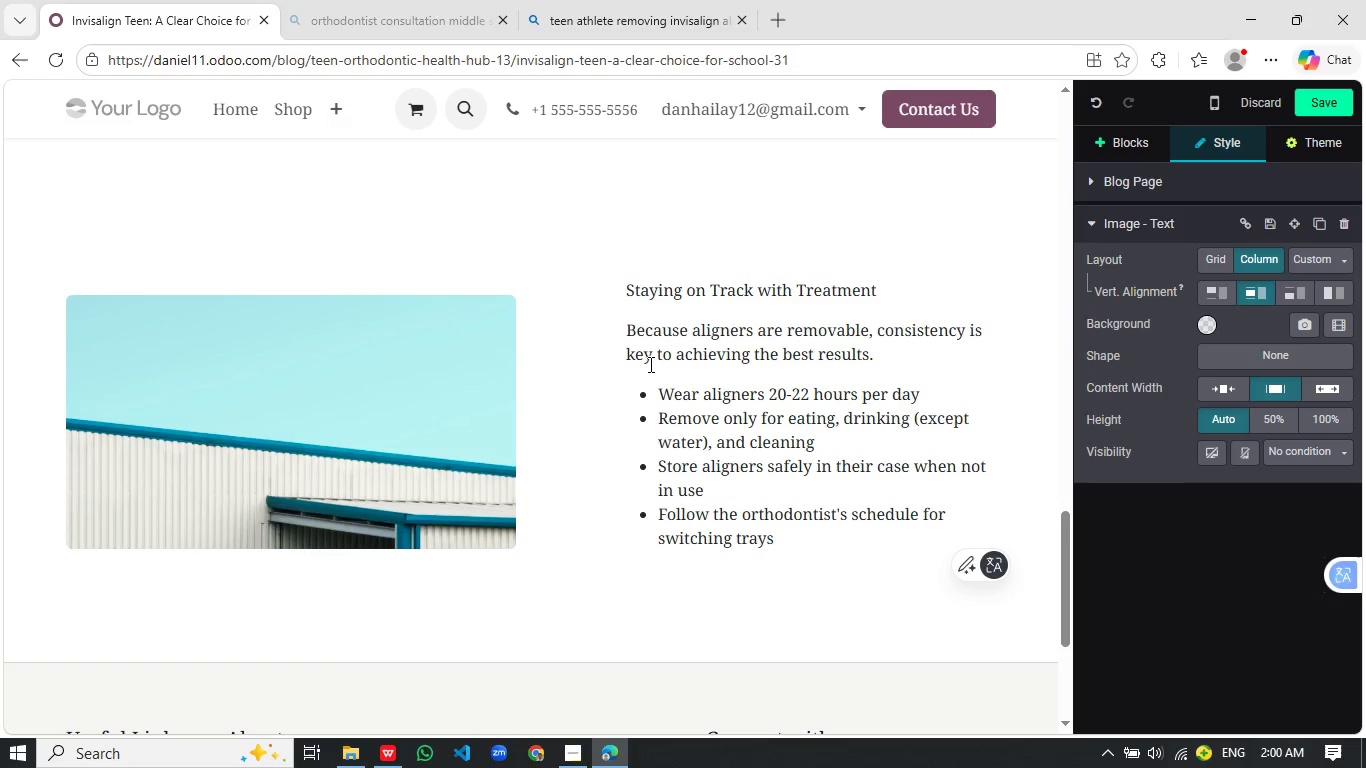 
key(Enter)
 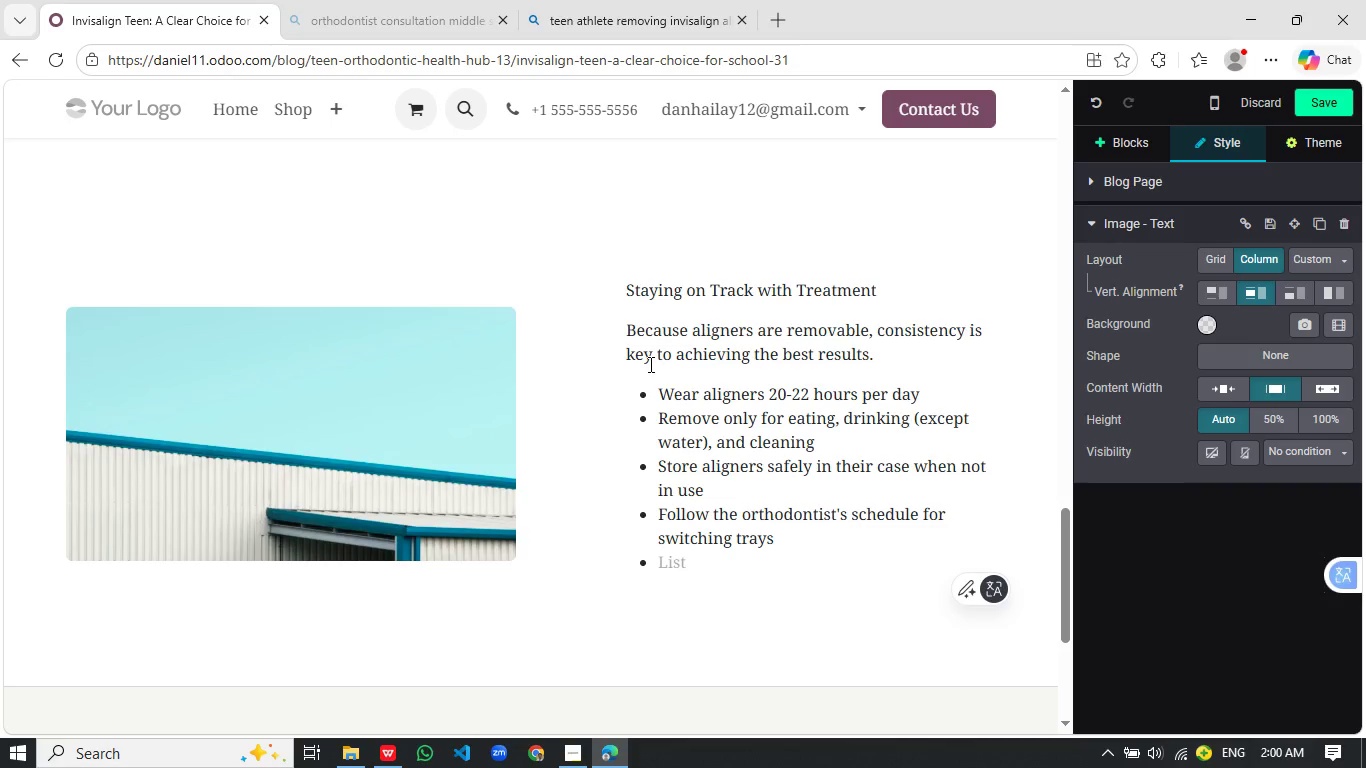 
key(Enter)
 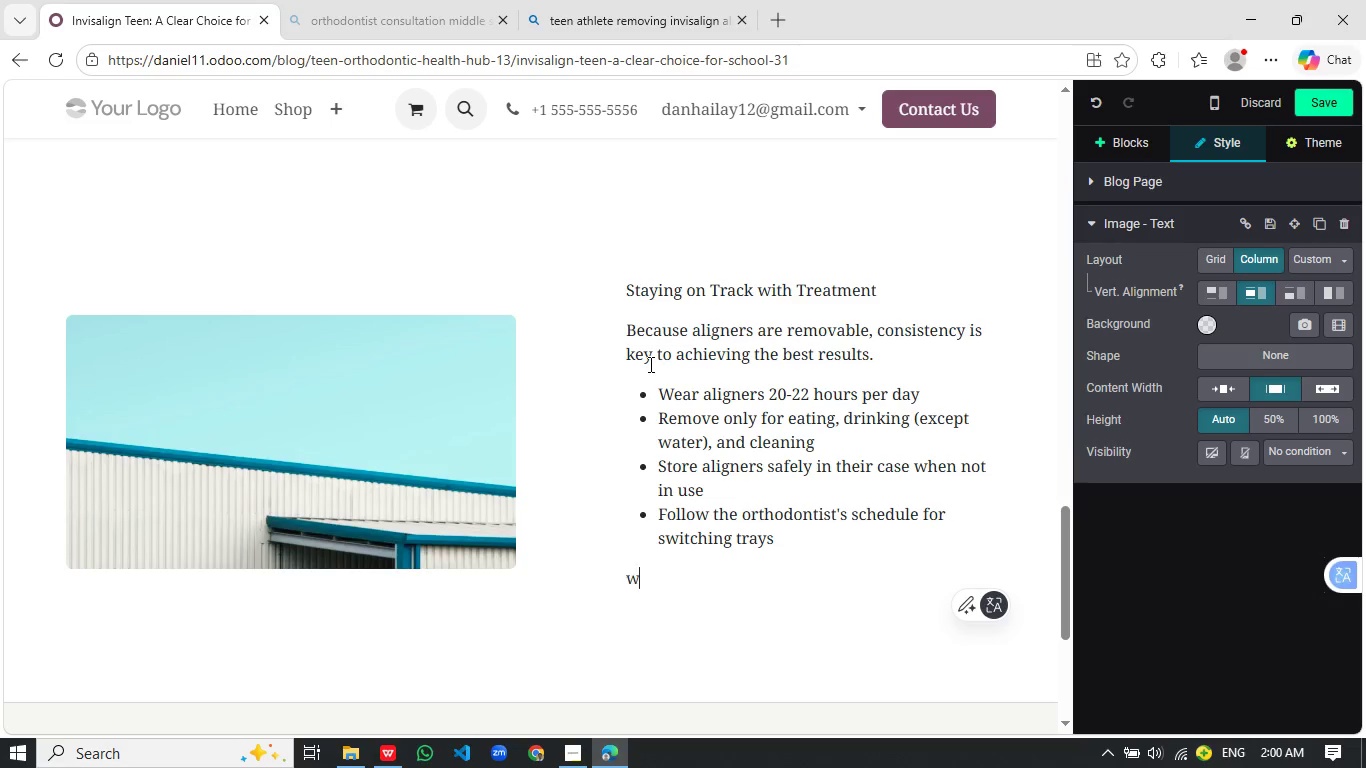 
type(w)
key(Backspace)
type(With the right habits, active high school stuents can stay on track while maintaining thi)
key(Backspace)
type(eir lifestyle)
 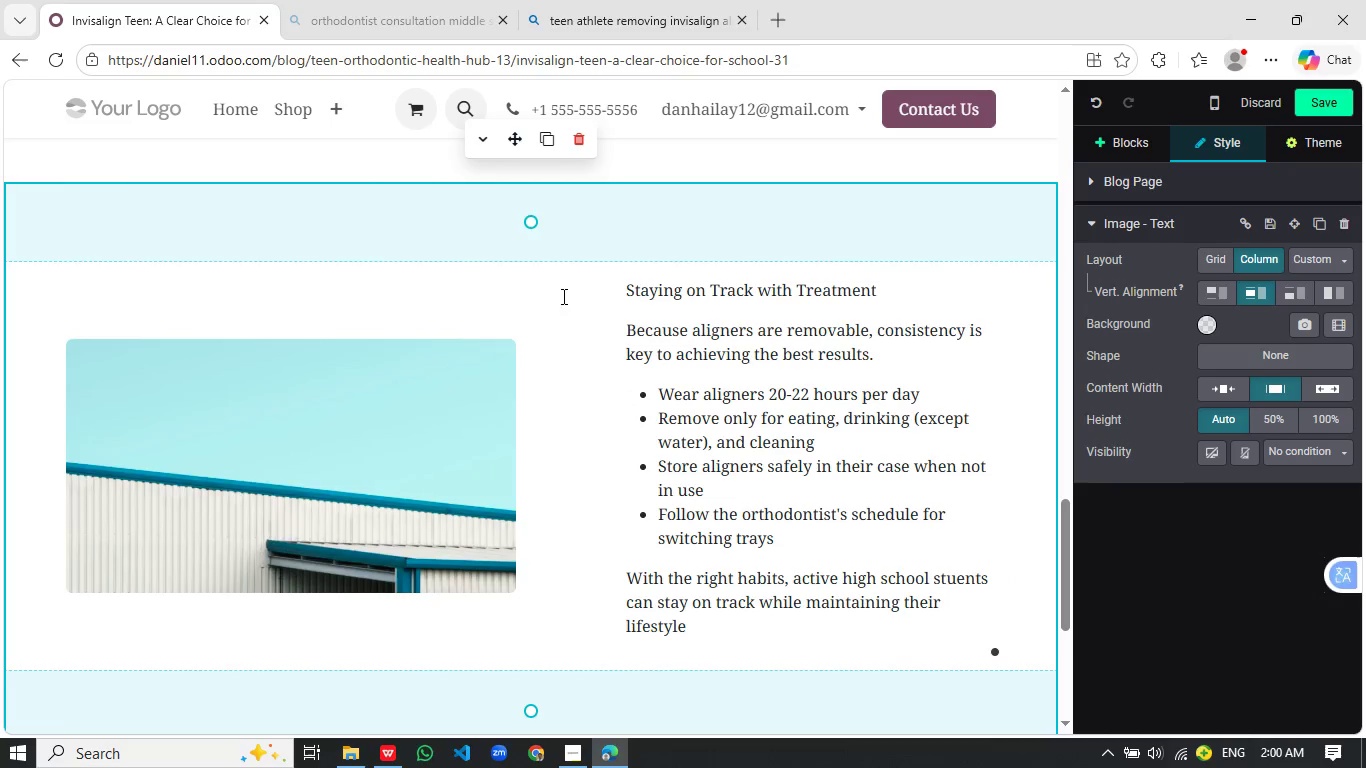 
left_click([466, 409])
 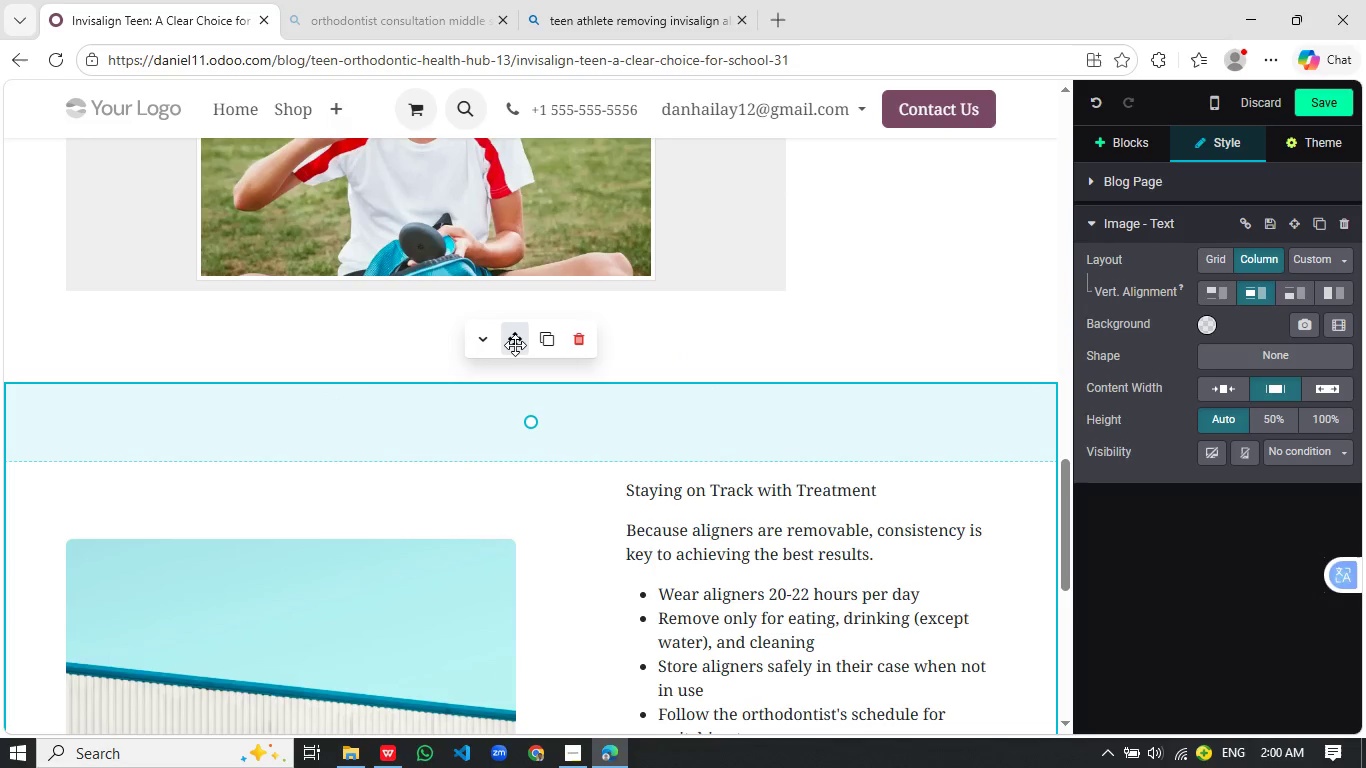 
left_click_drag(start_coordinate=[515, 342], to_coordinate=[397, 331])
 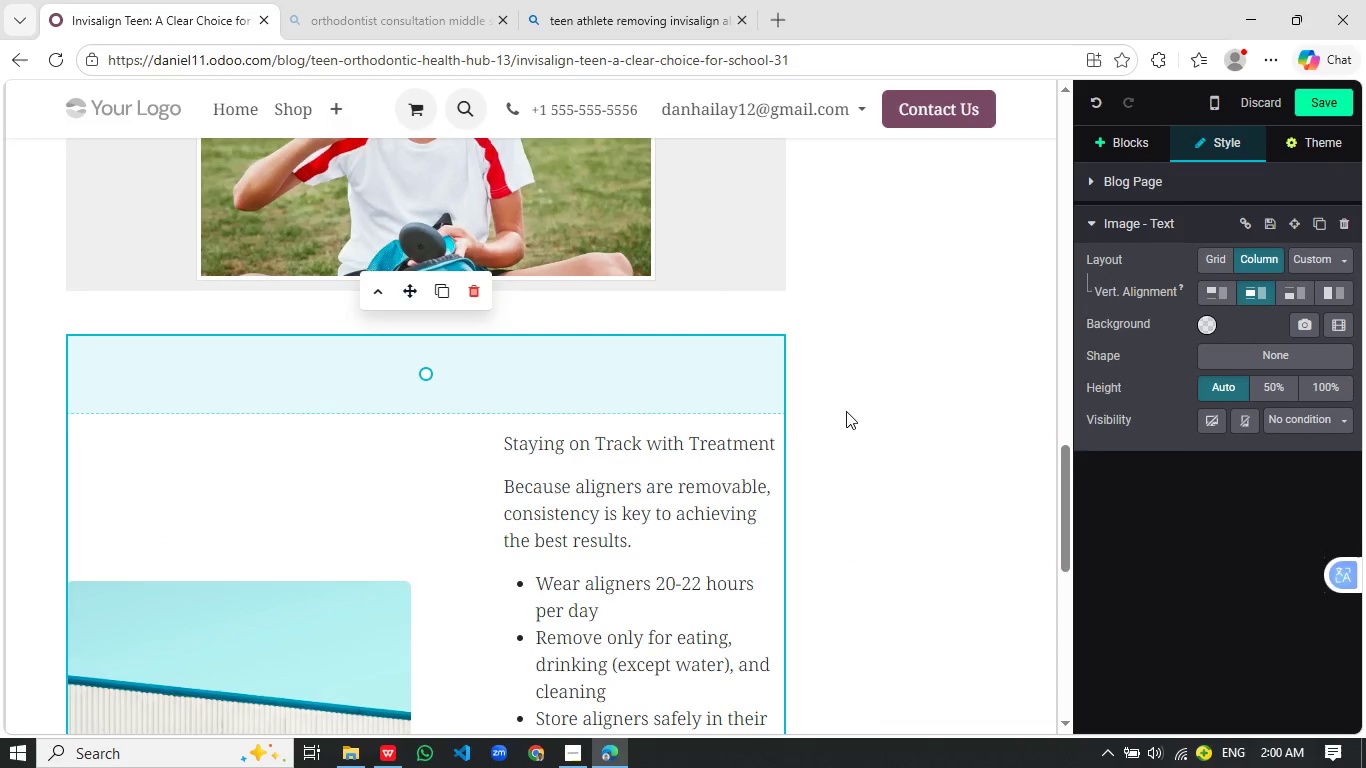 
scroll: coordinate [398, 229], scroll_direction: up, amount: 2.0
 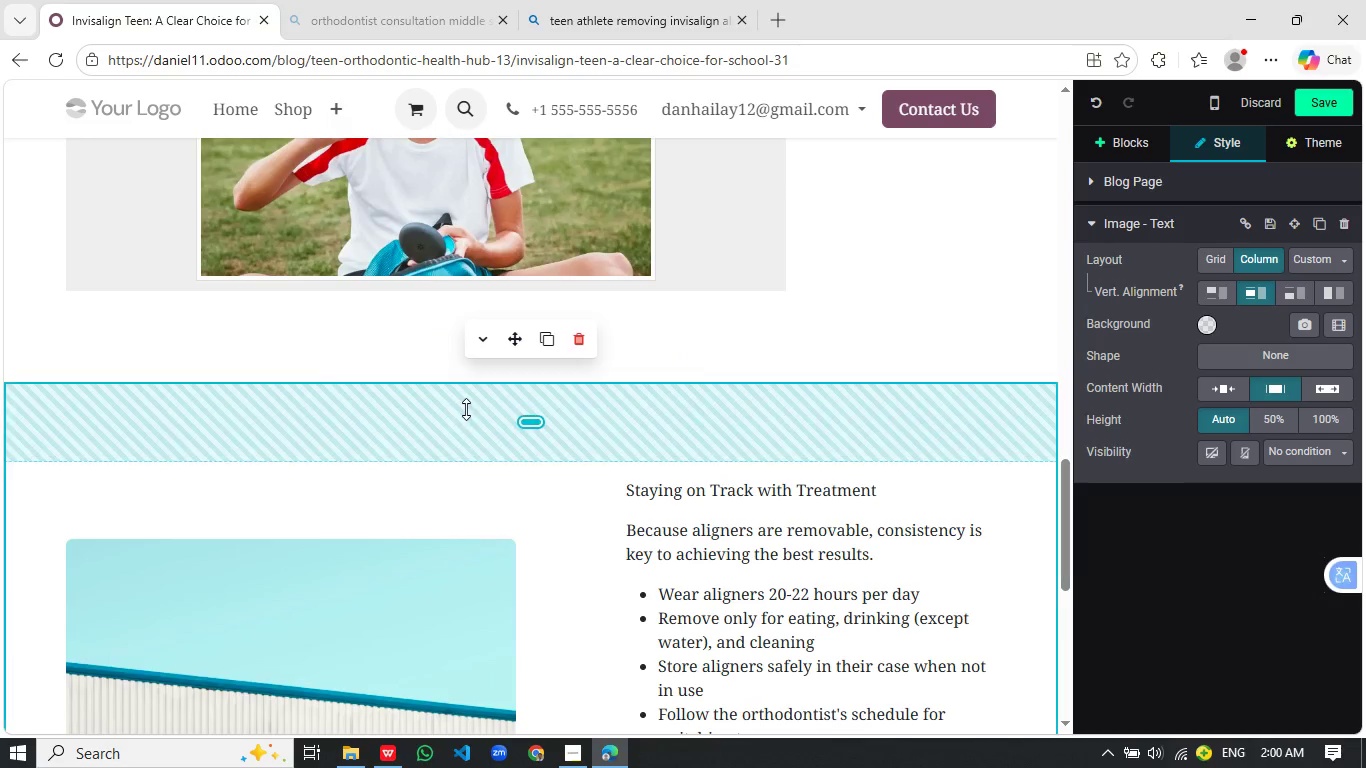 
left_click([362, 431])
 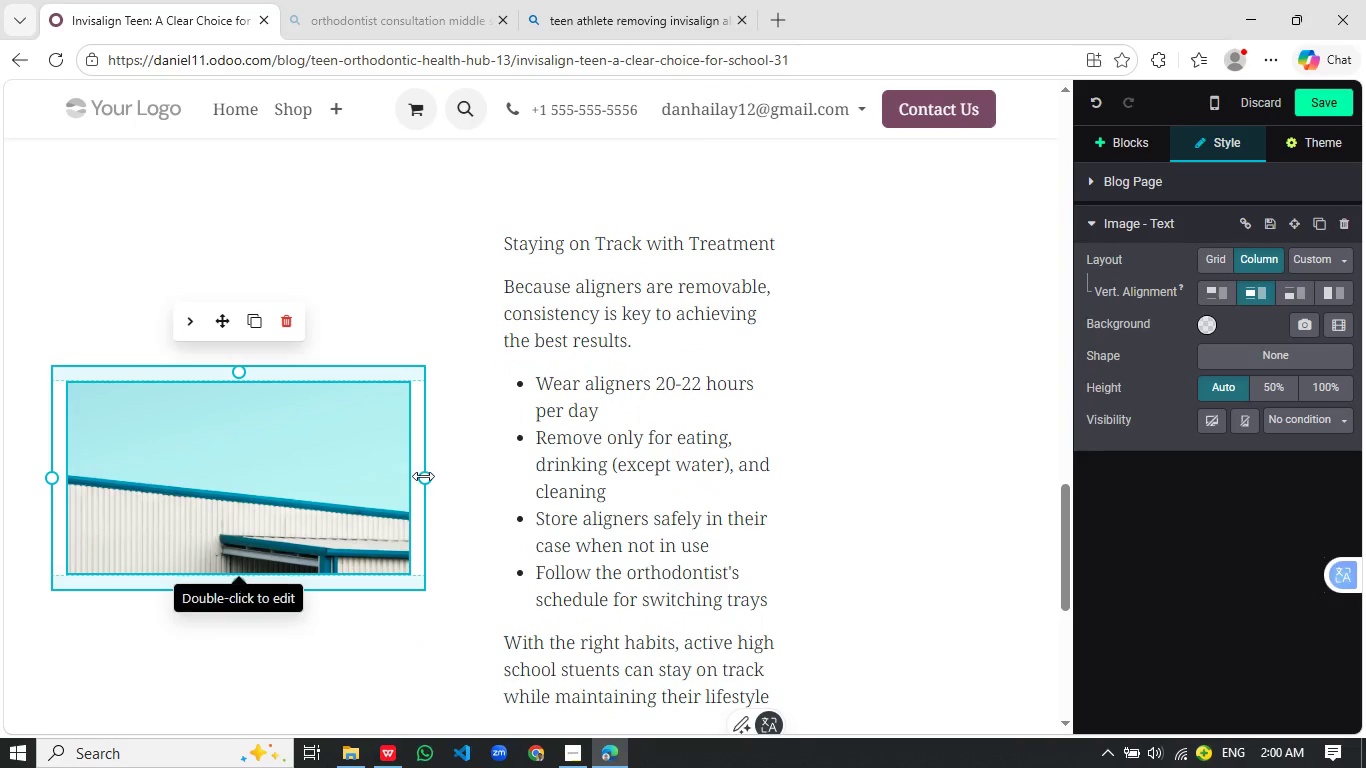 
left_click_drag(start_coordinate=[423, 476], to_coordinate=[388, 476])
 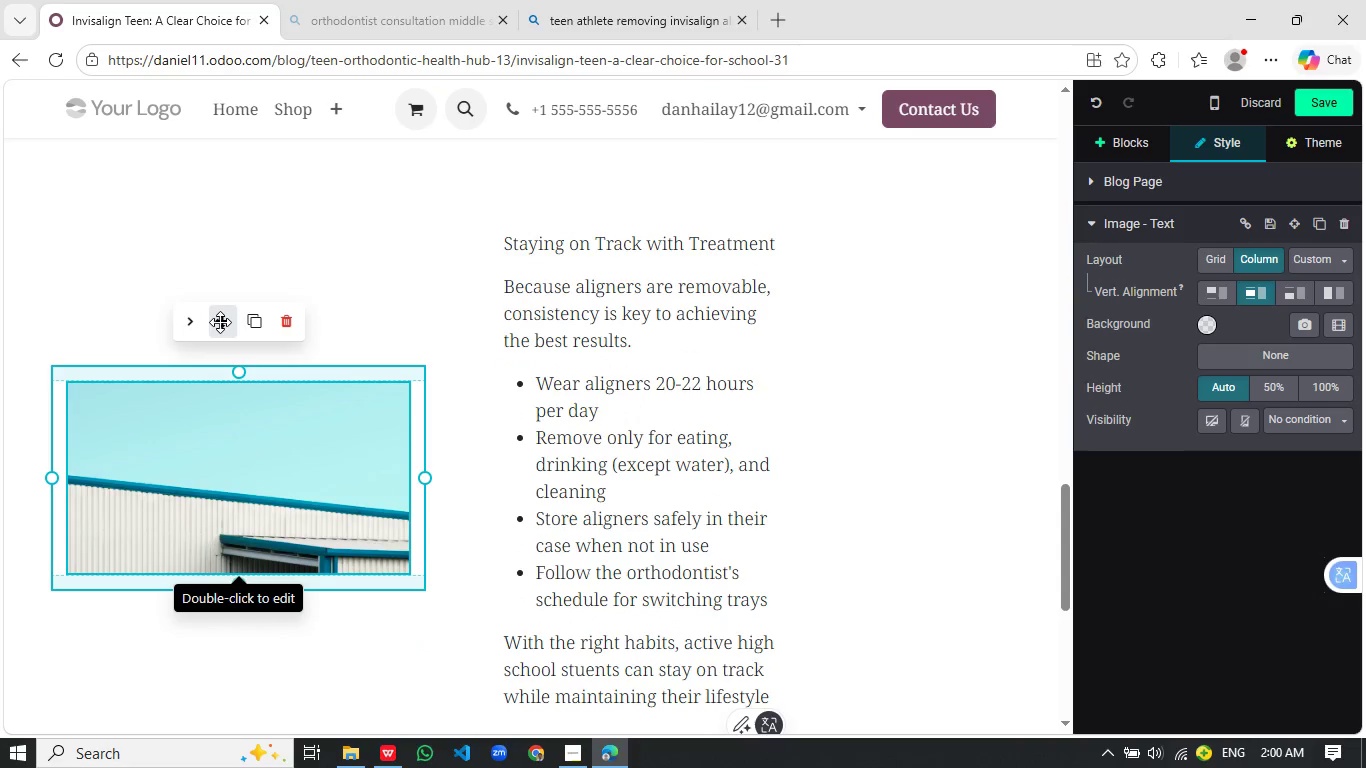 
scroll: coordinate [403, 410], scroll_direction: down, amount: 2.0
 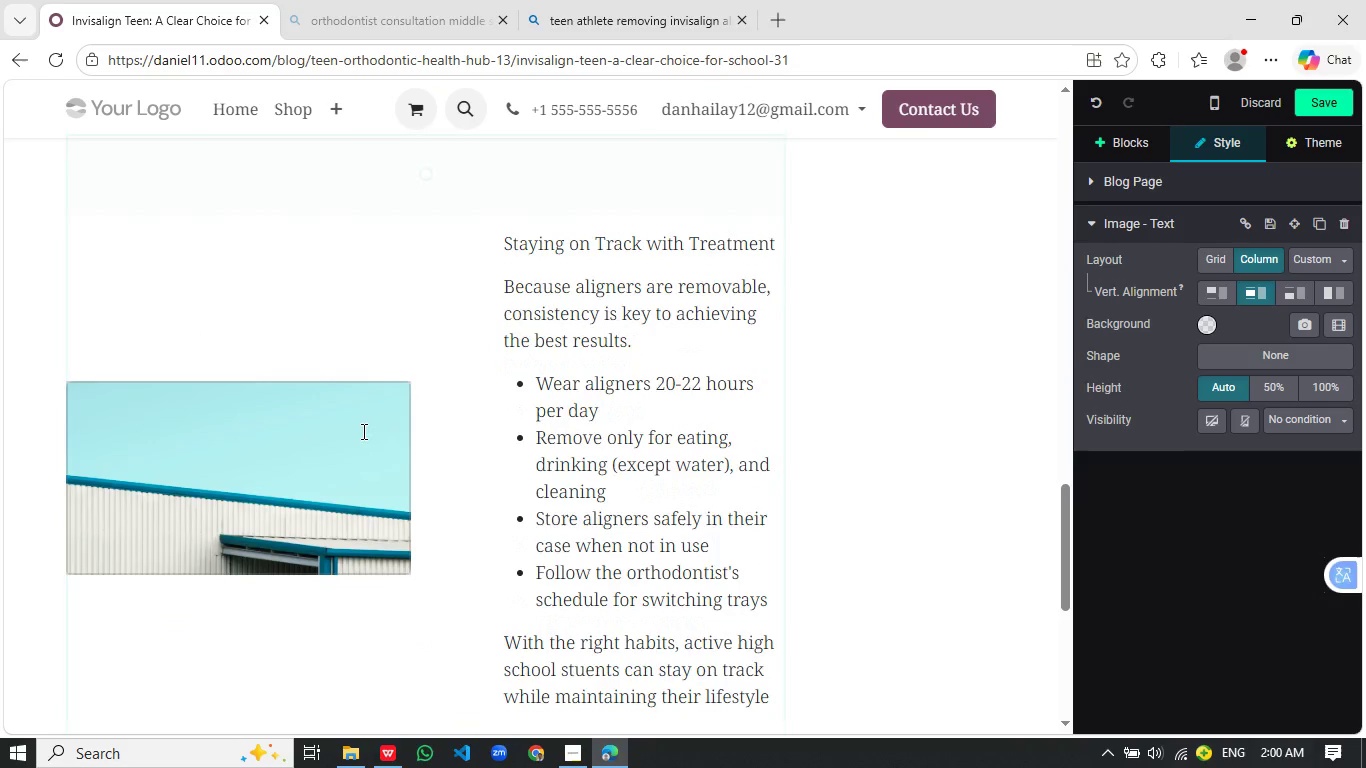 
left_click_drag(start_coordinate=[220, 322], to_coordinate=[207, 291])
 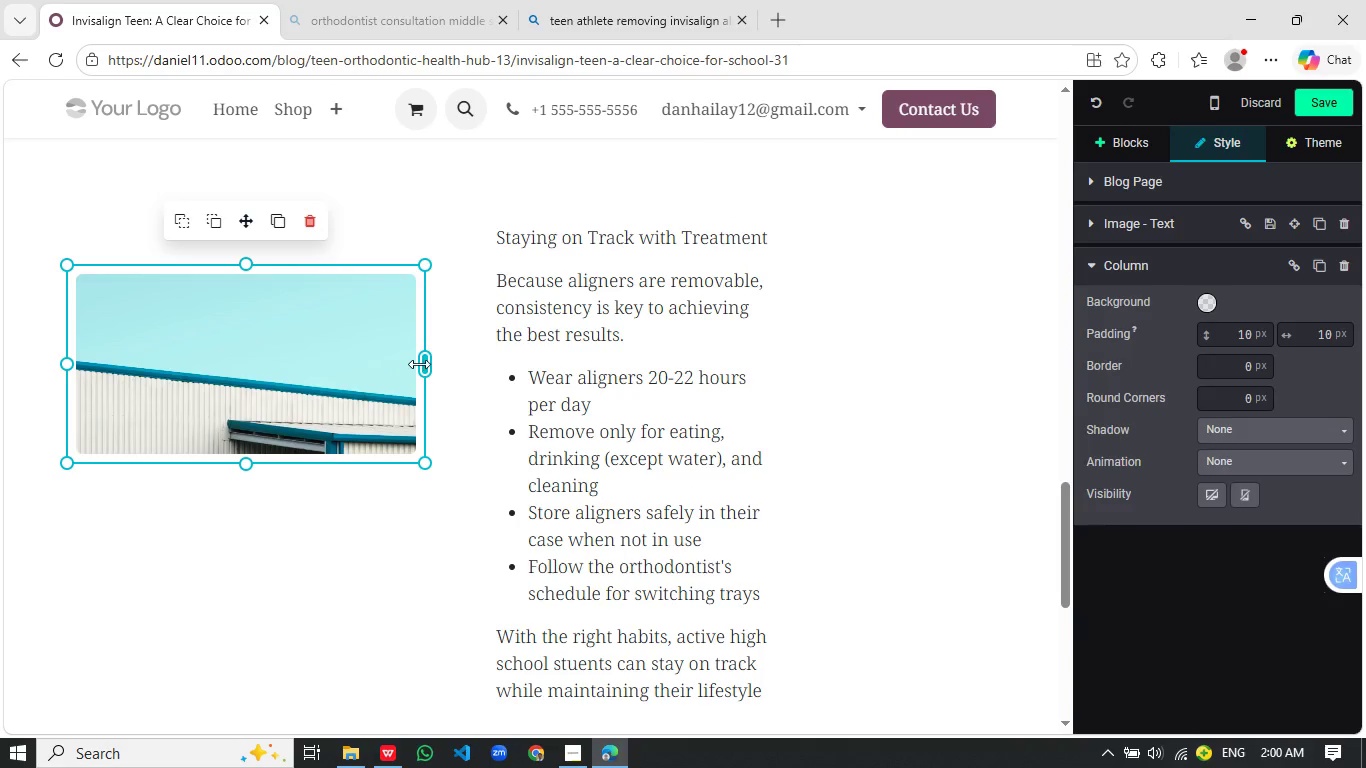 
left_click_drag(start_coordinate=[419, 364], to_coordinate=[259, 372])
 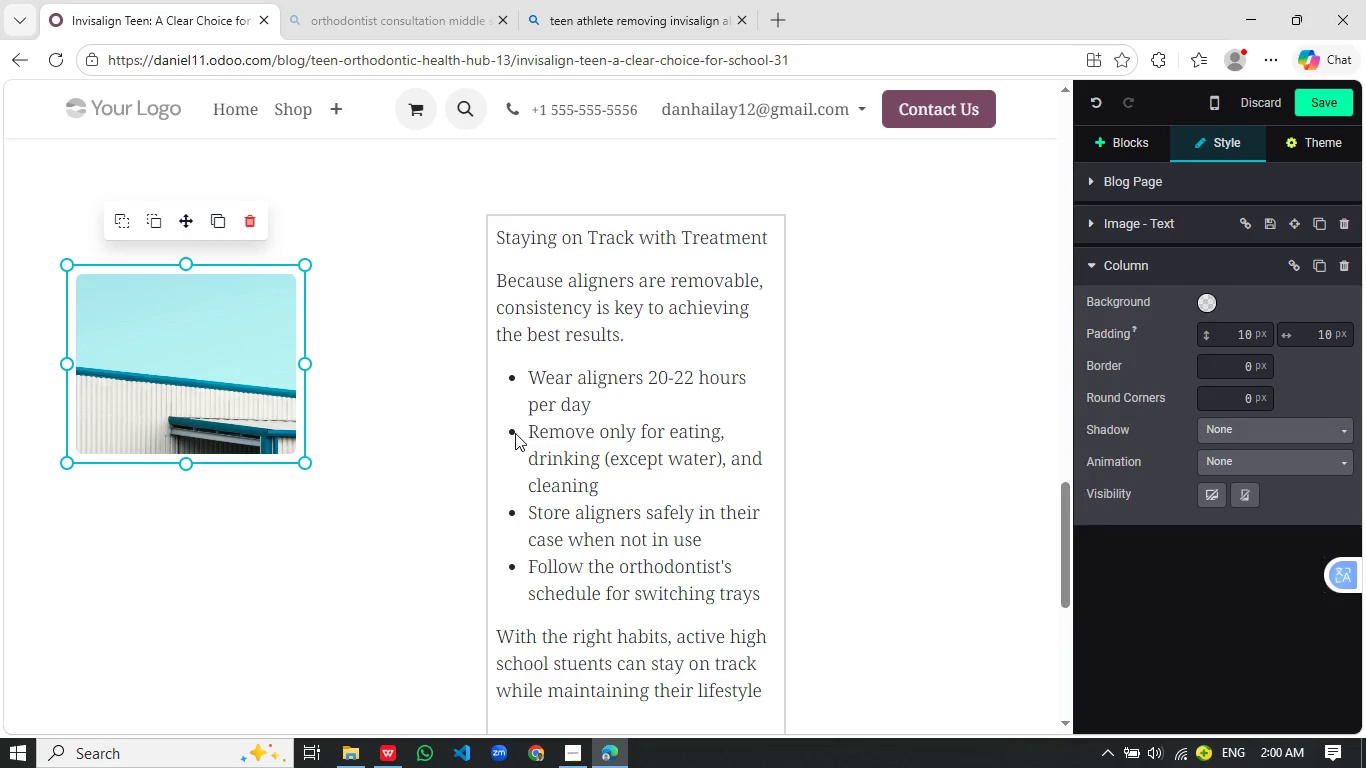 
left_click([515, 433])
 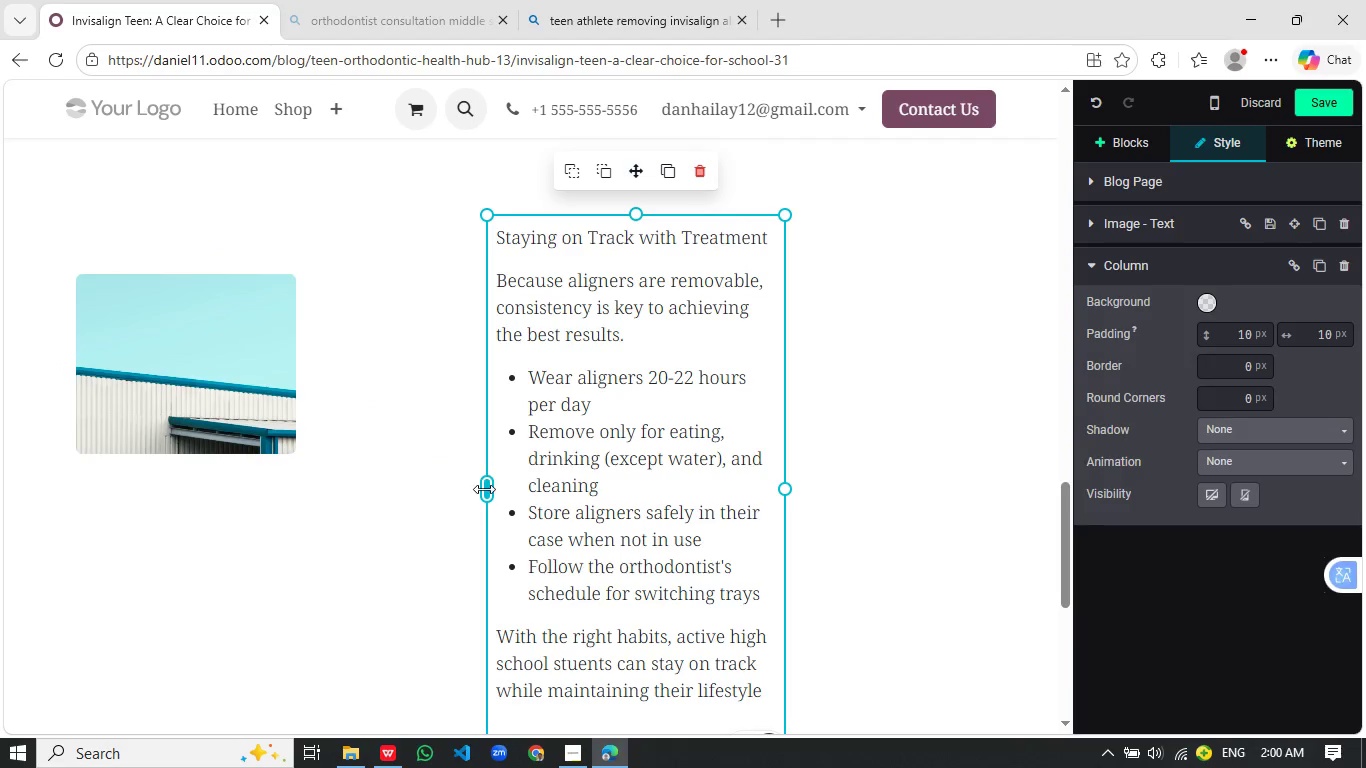 
left_click_drag(start_coordinate=[484, 489], to_coordinate=[304, 441])
 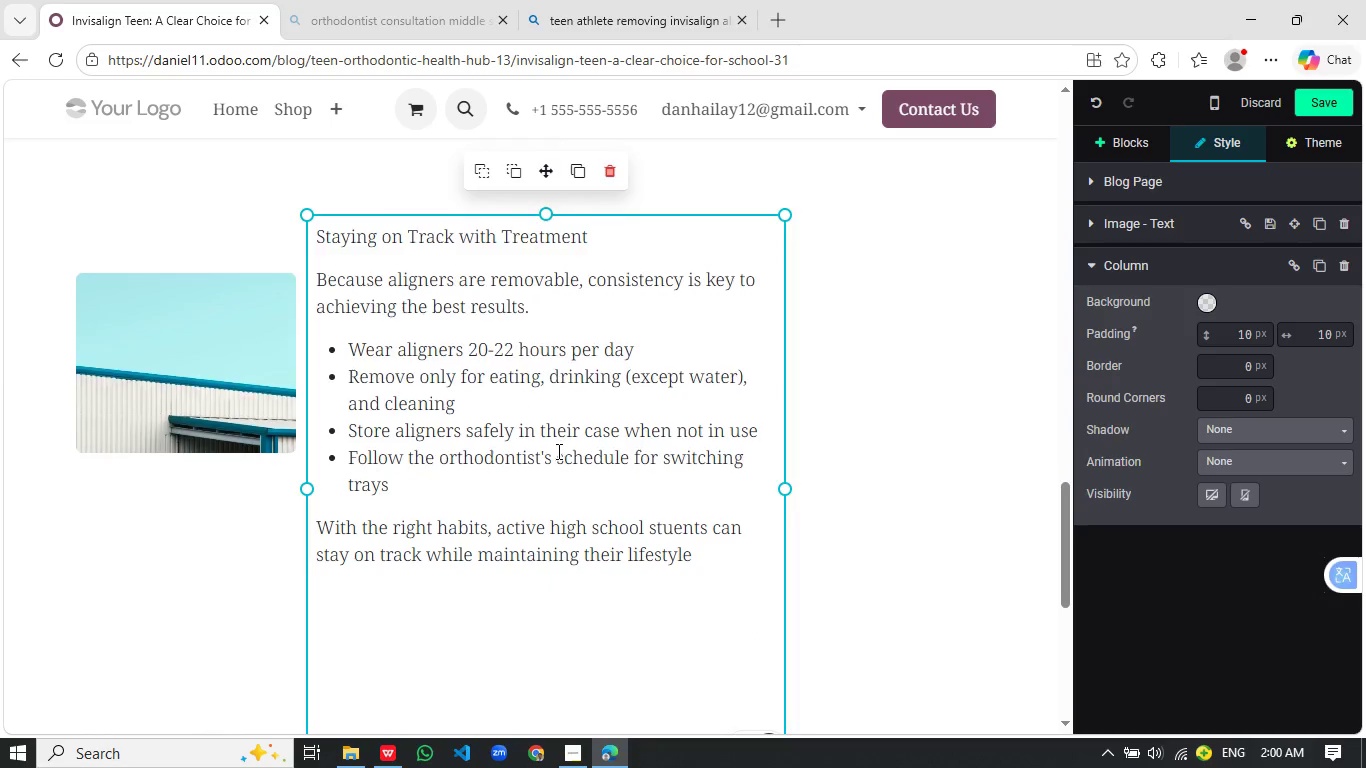 
scroll: coordinate [556, 451], scroll_direction: down, amount: 2.0
 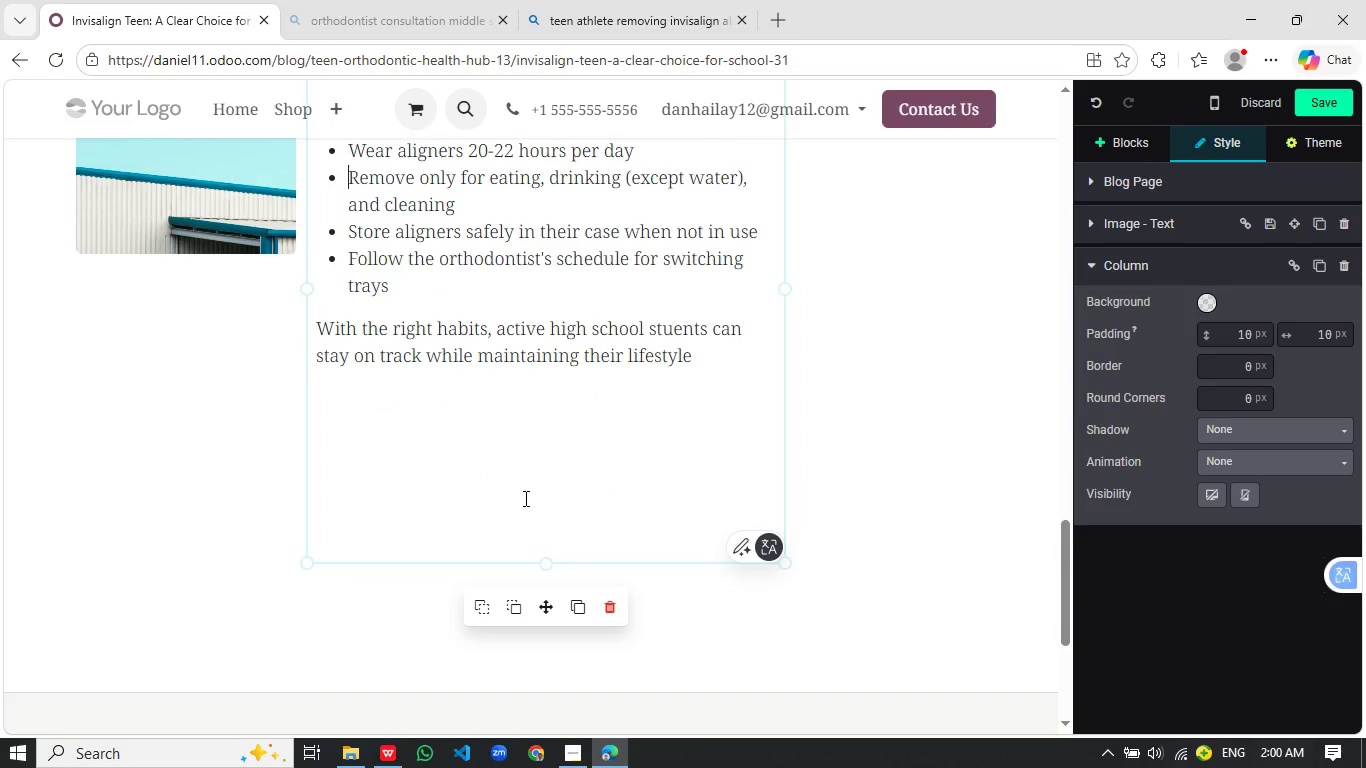 
left_click([524, 498])
 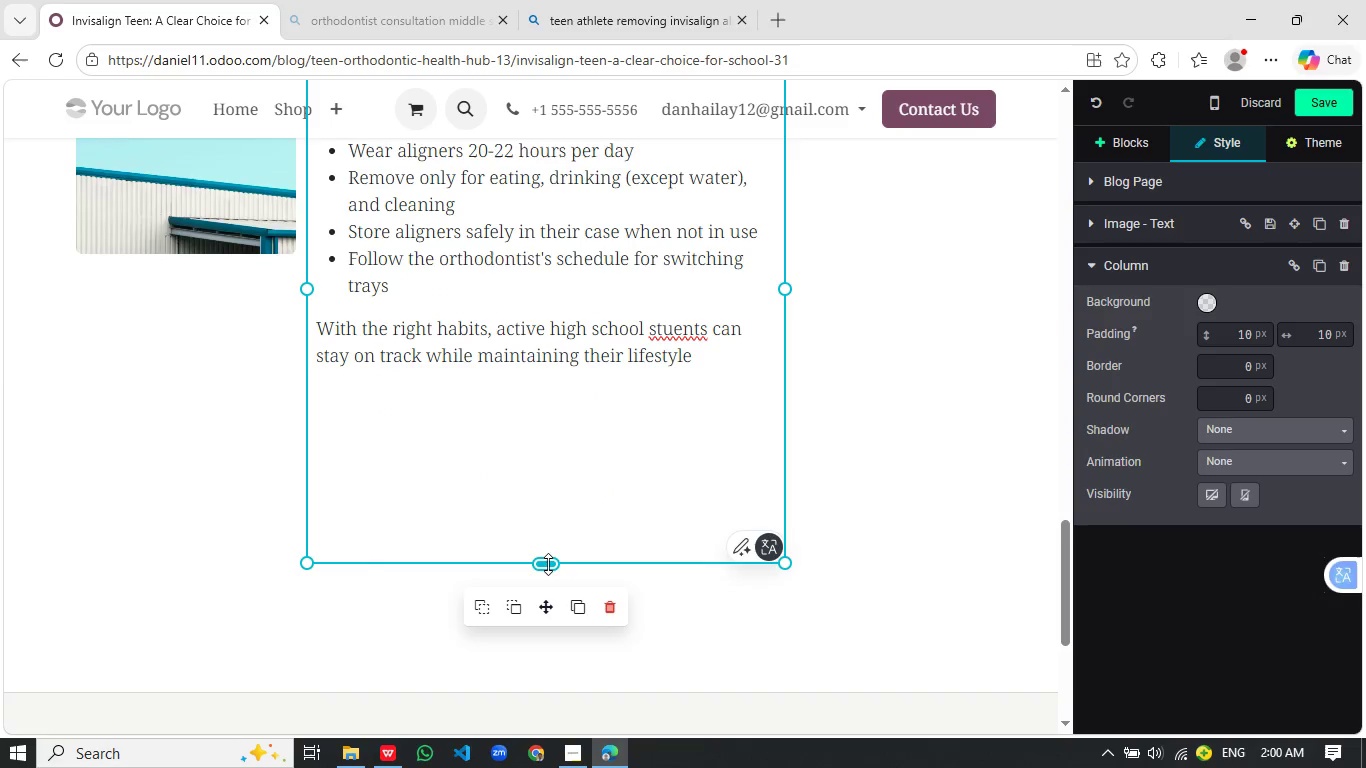 
left_click_drag(start_coordinate=[548, 564], to_coordinate=[527, 410])
 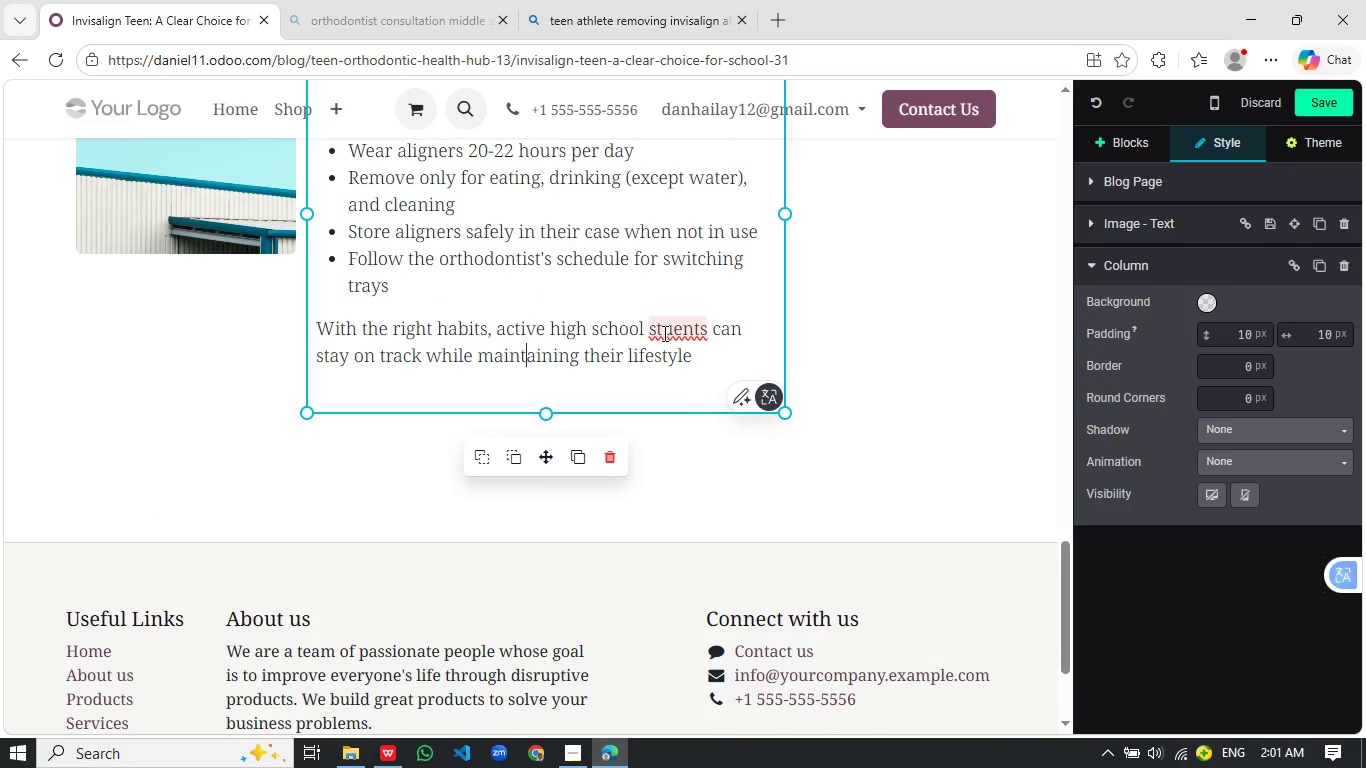 
left_click([664, 332])
 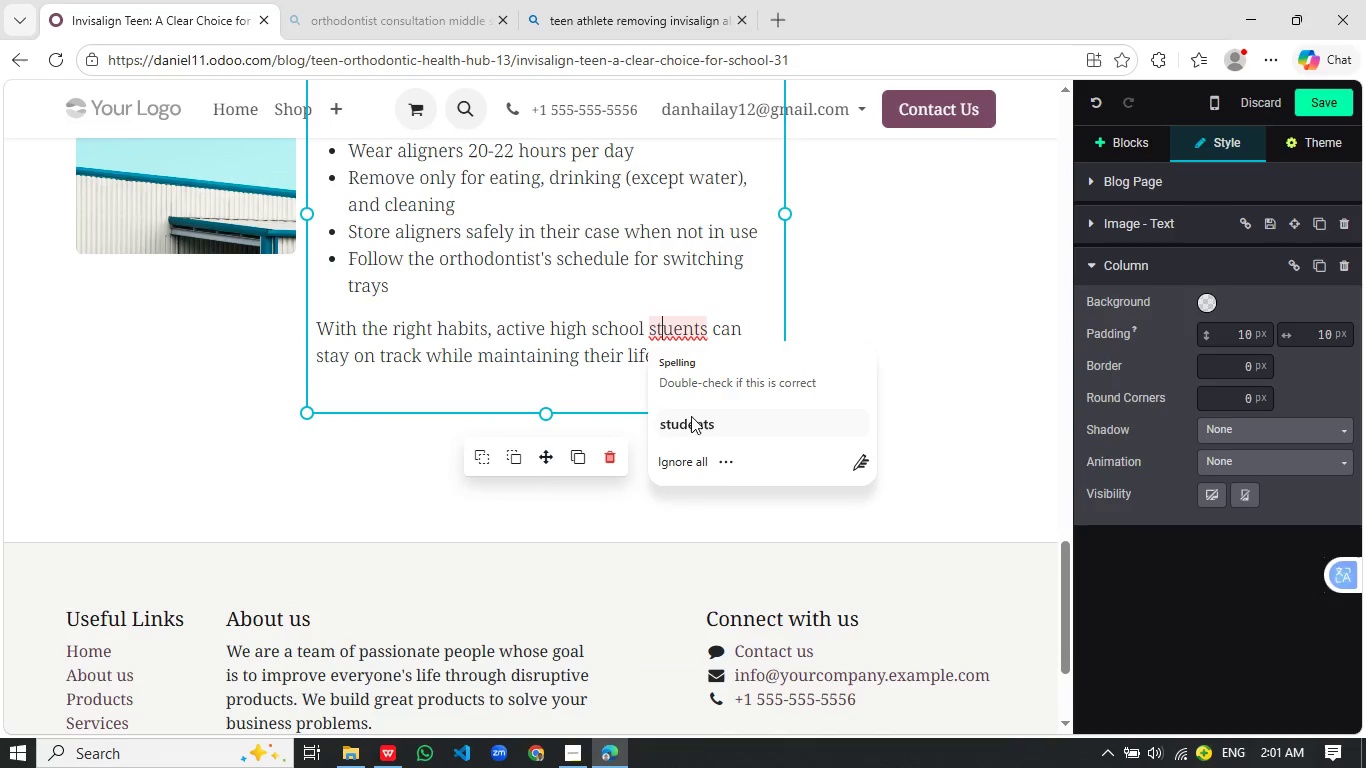 
left_click([691, 421])
 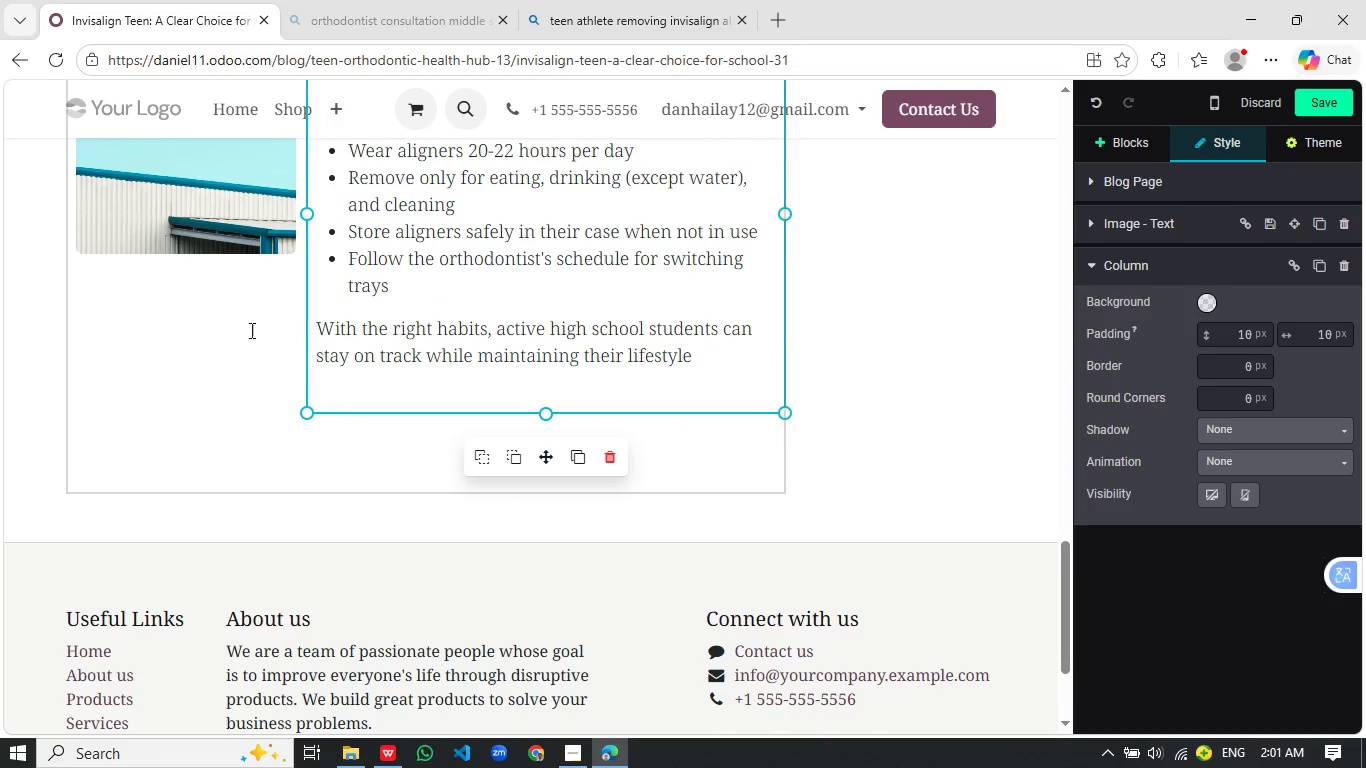 
left_click([174, 303])
 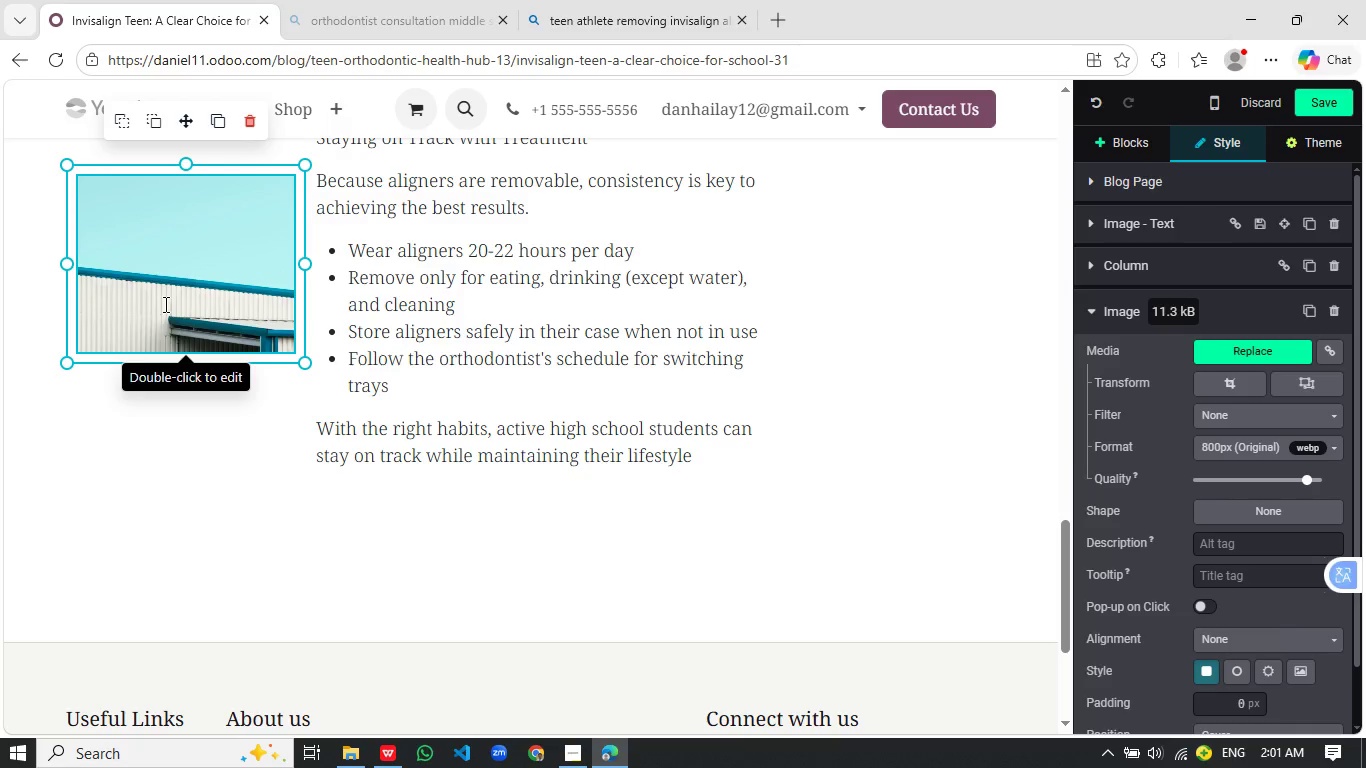 
scroll: coordinate [228, 337], scroll_direction: up, amount: 1.0
 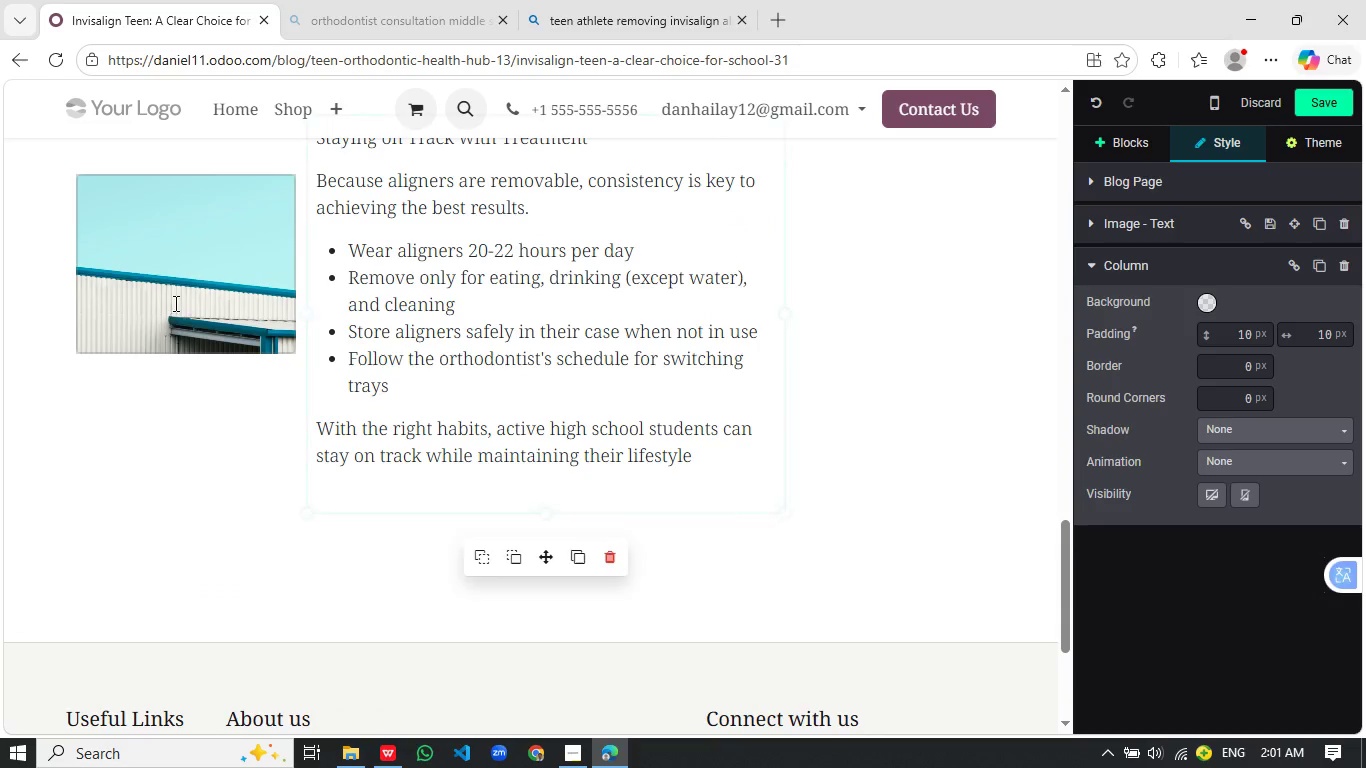 
left_click_drag(start_coordinate=[185, 355], to_coordinate=[177, 485])
 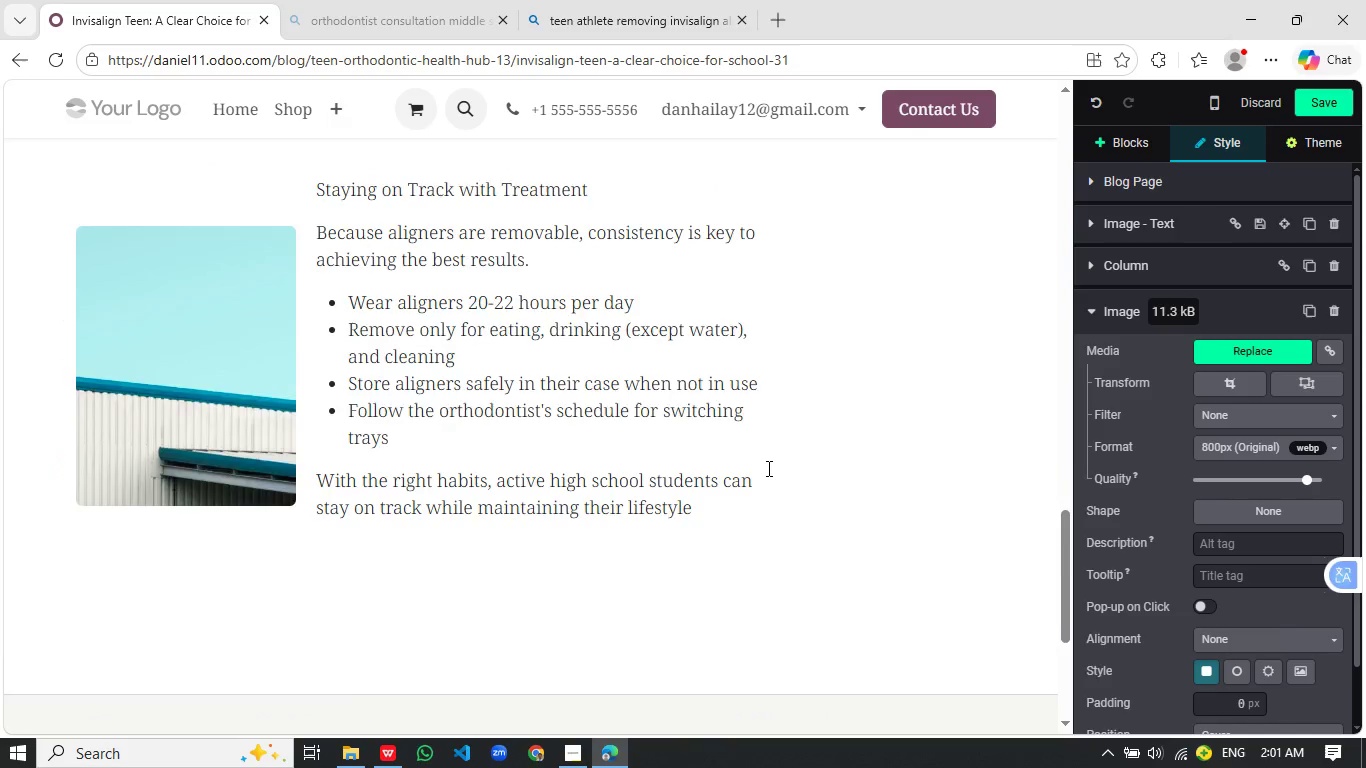 
scroll: coordinate [318, 540], scroll_direction: up, amount: 3.0
 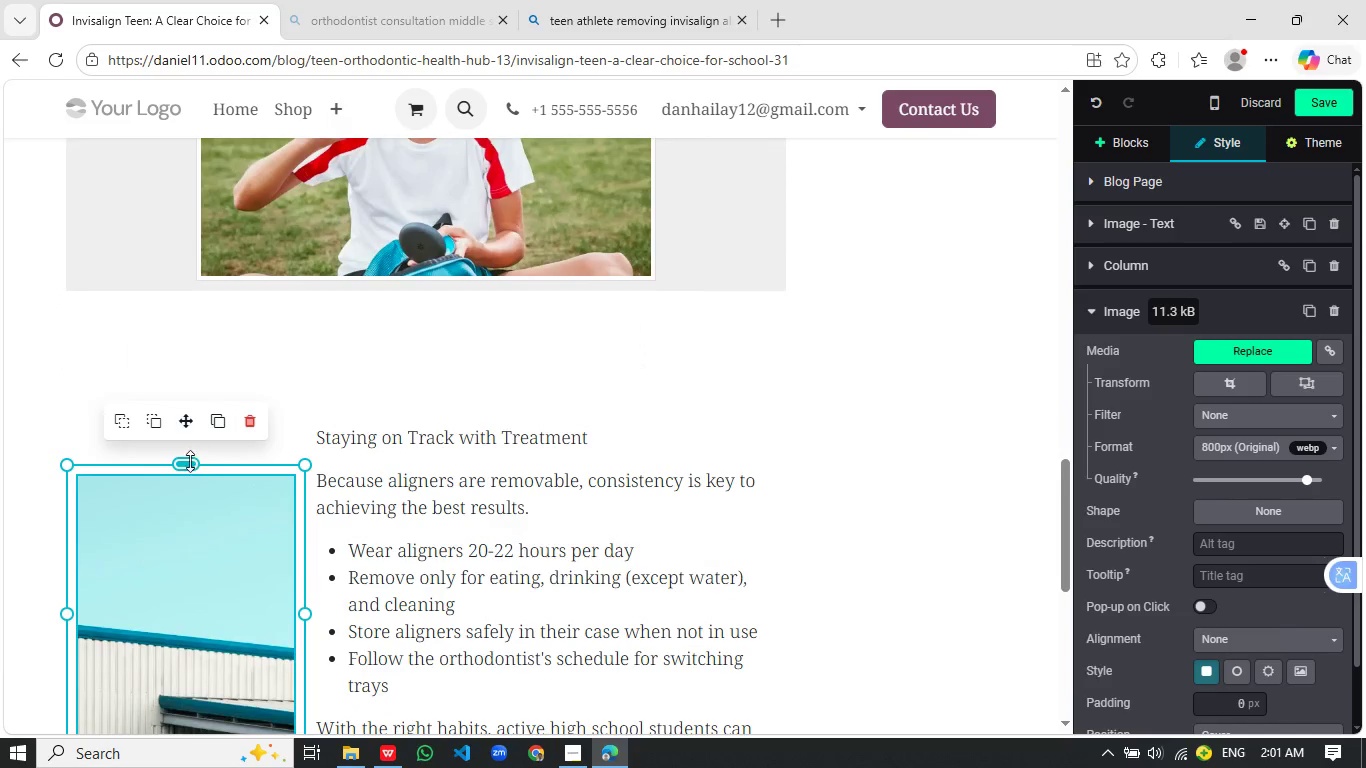 
left_click_drag(start_coordinate=[190, 461], to_coordinate=[192, 421])
 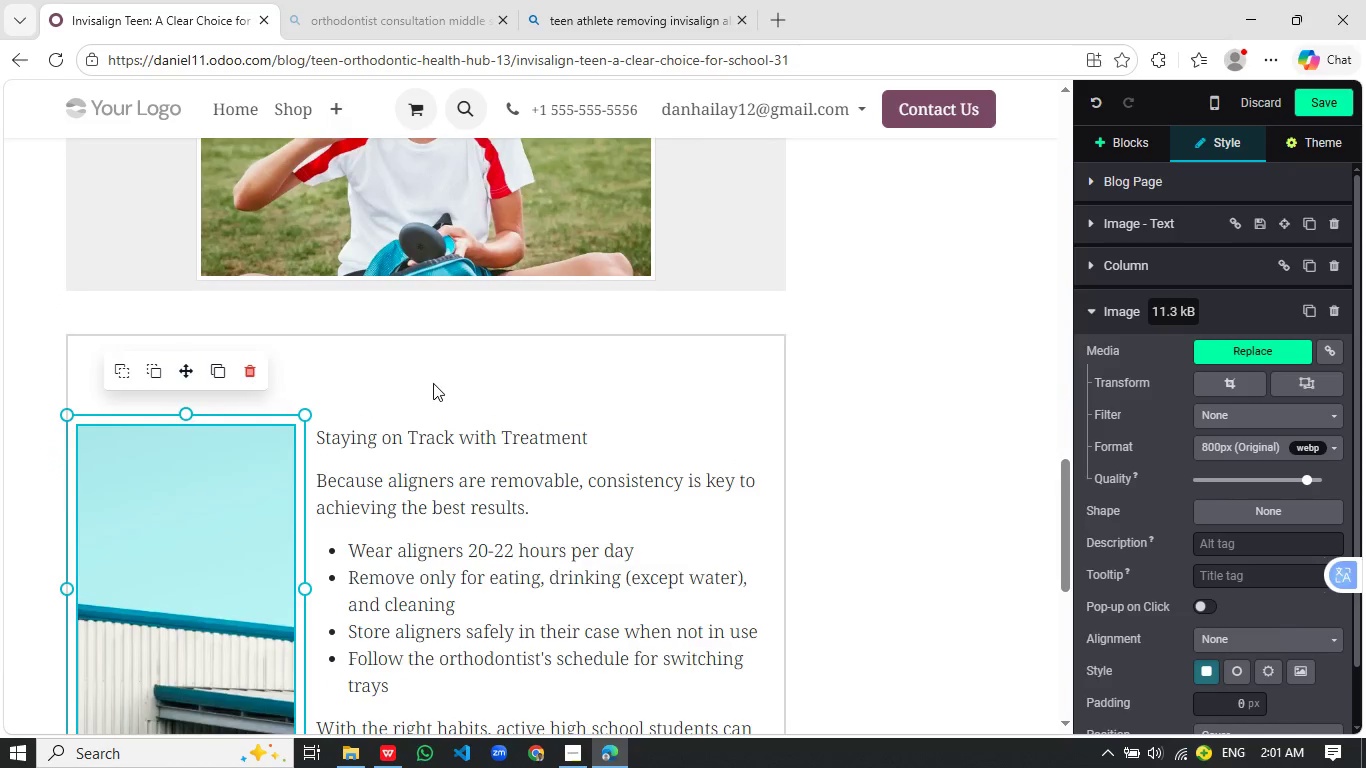 
left_click([433, 383])
 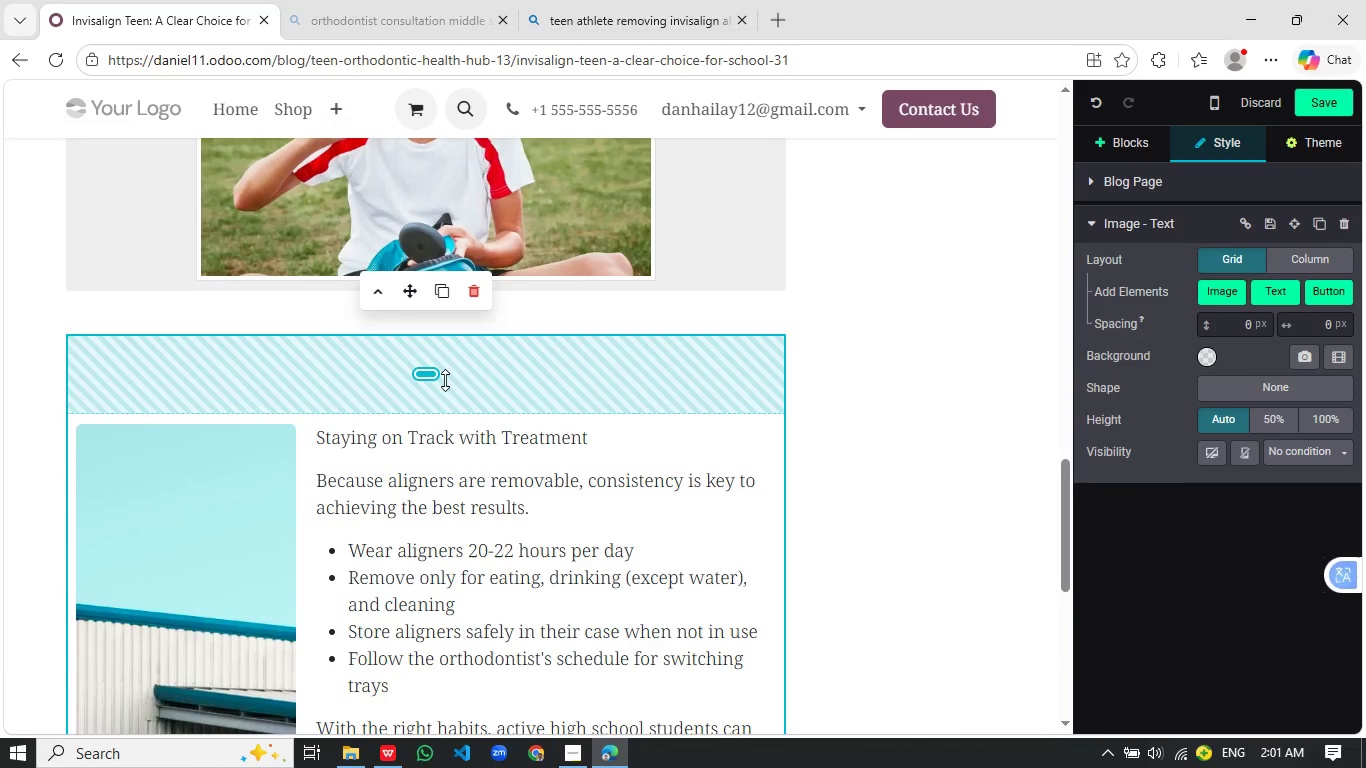 
left_click_drag(start_coordinate=[445, 380], to_coordinate=[493, 282])
 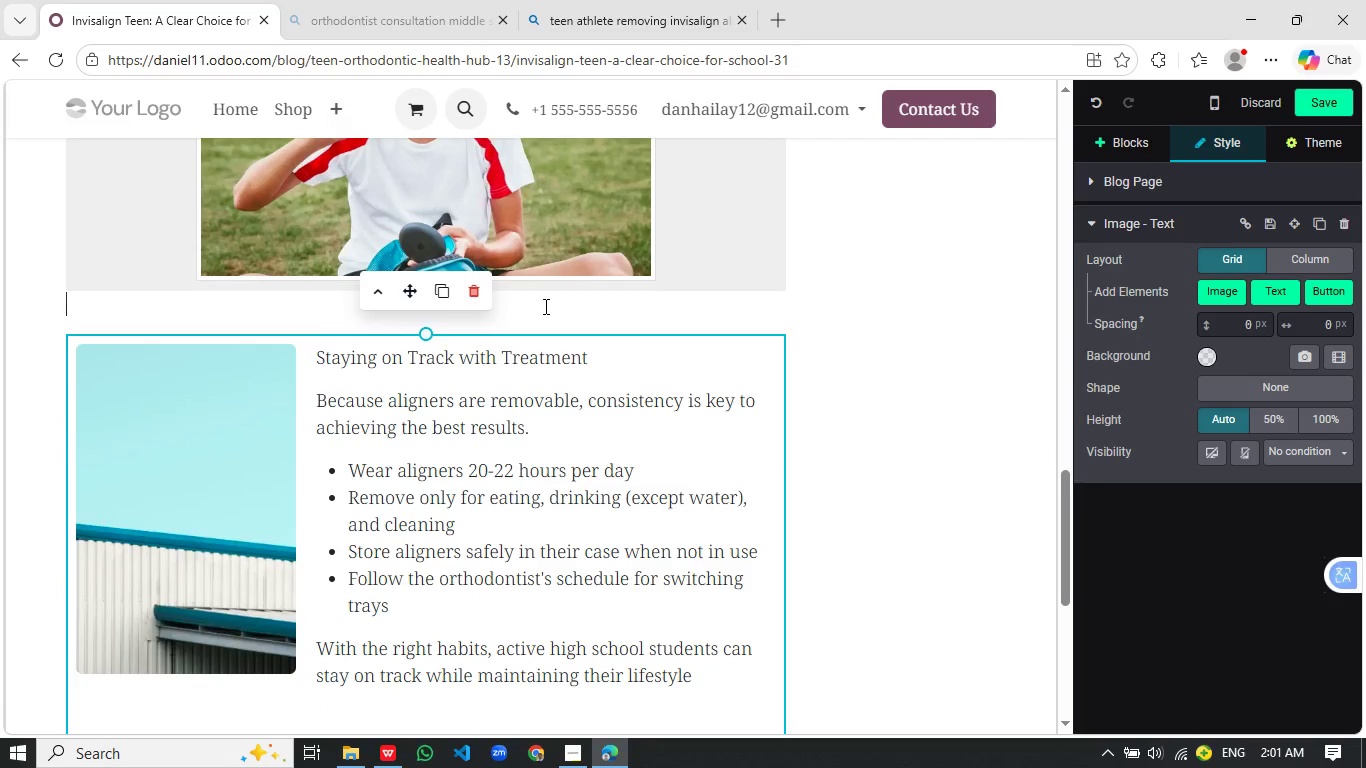 
left_click([544, 306])
 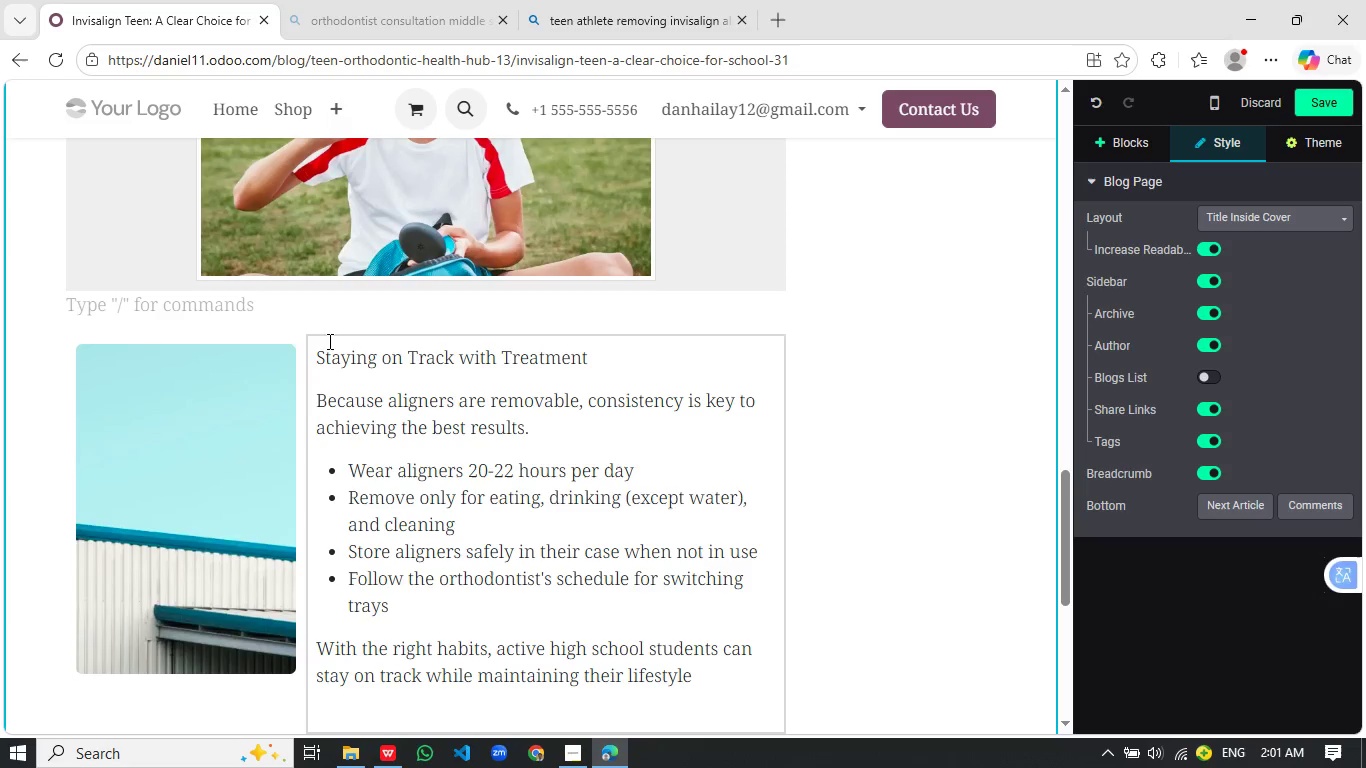 
left_click([284, 333])
 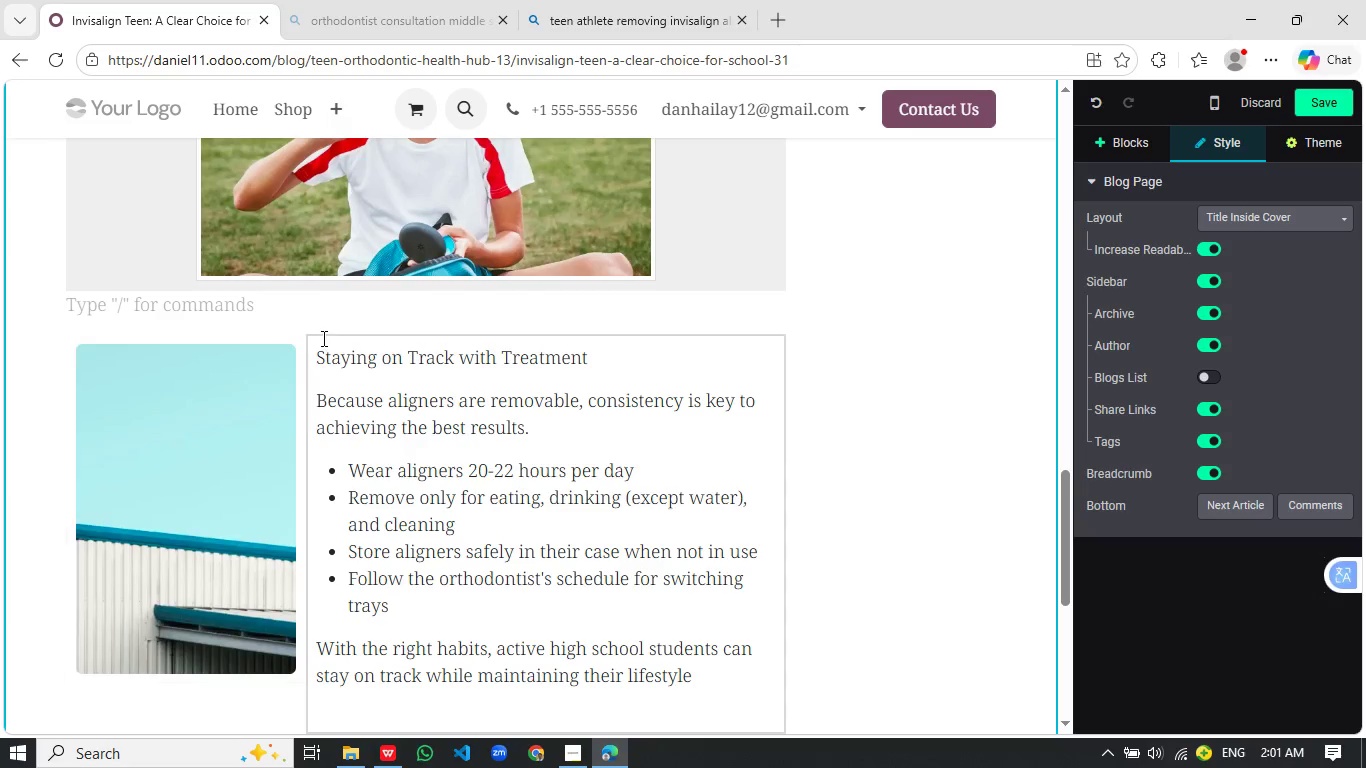 
left_click([322, 338])
 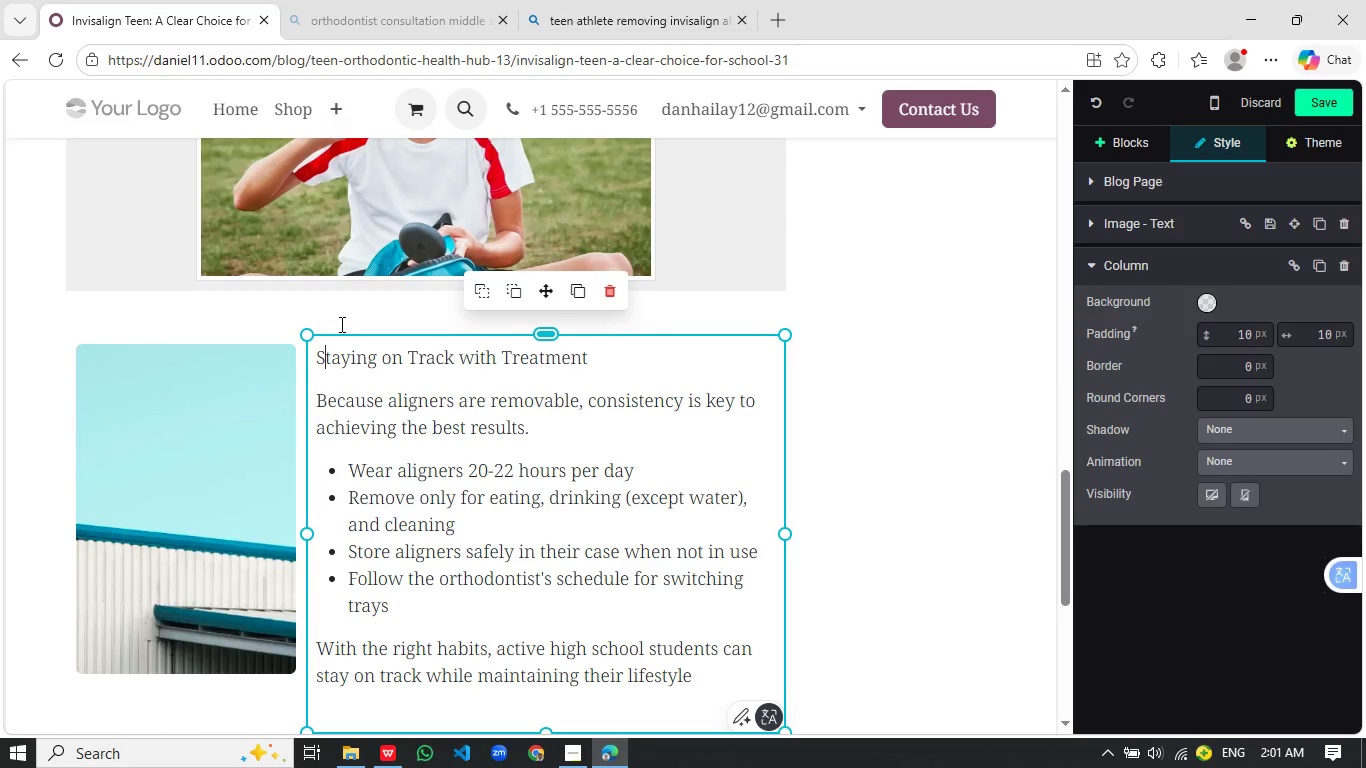 
left_click([340, 324])
 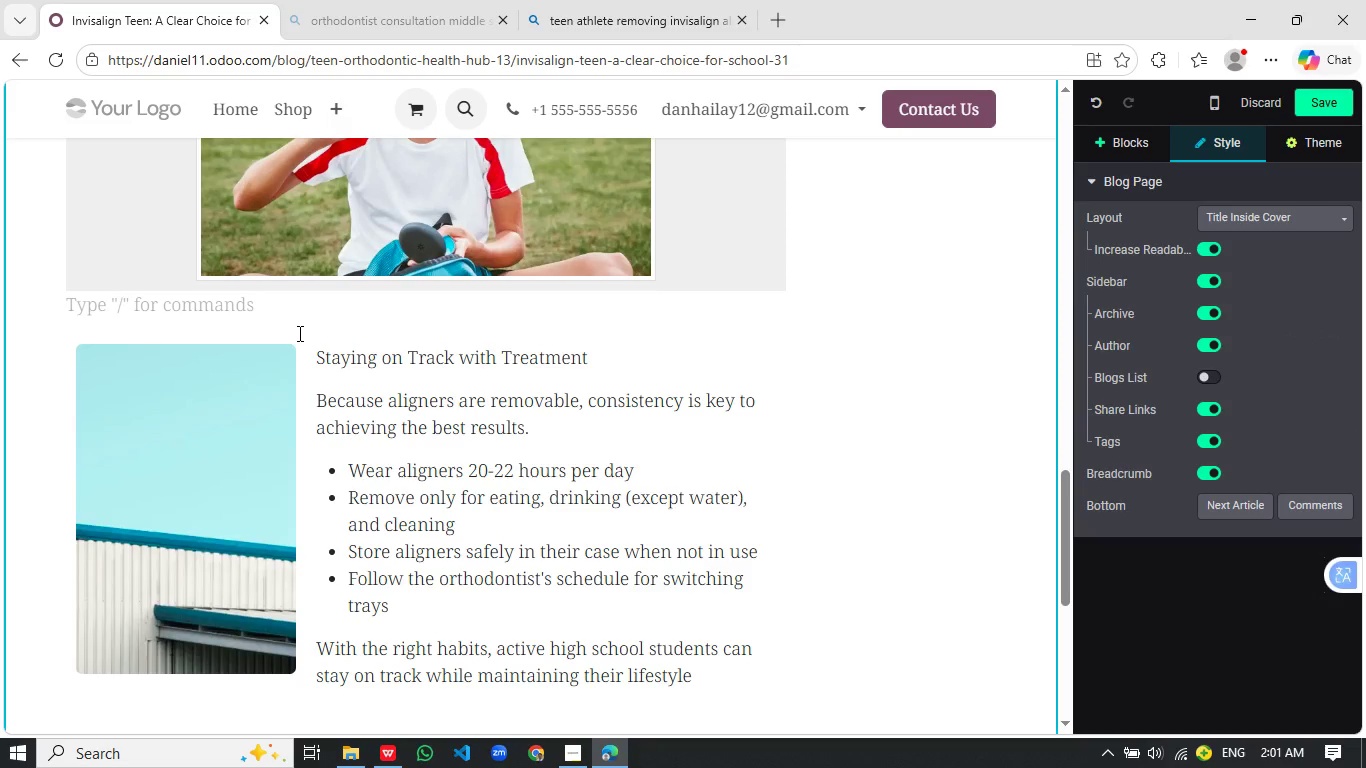 
left_click([294, 333])
 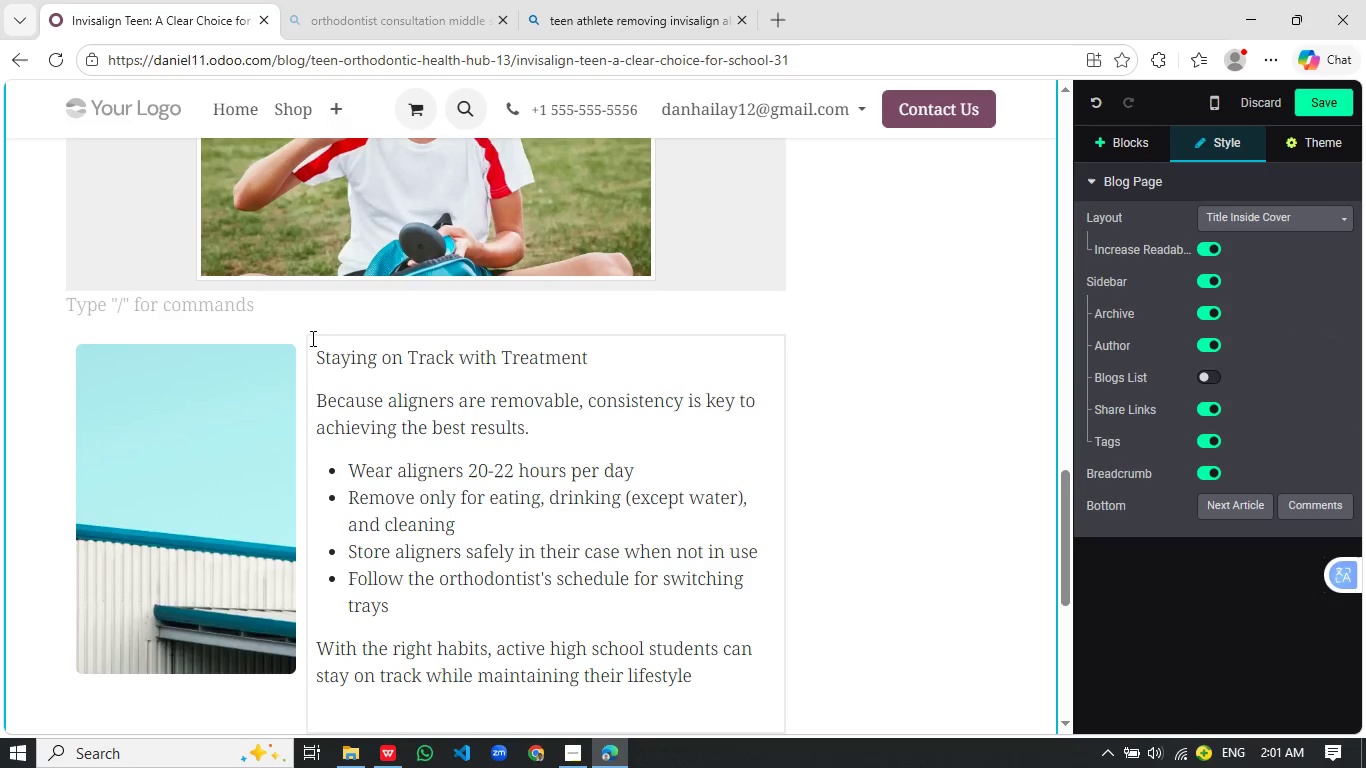 
left_click([313, 337])
 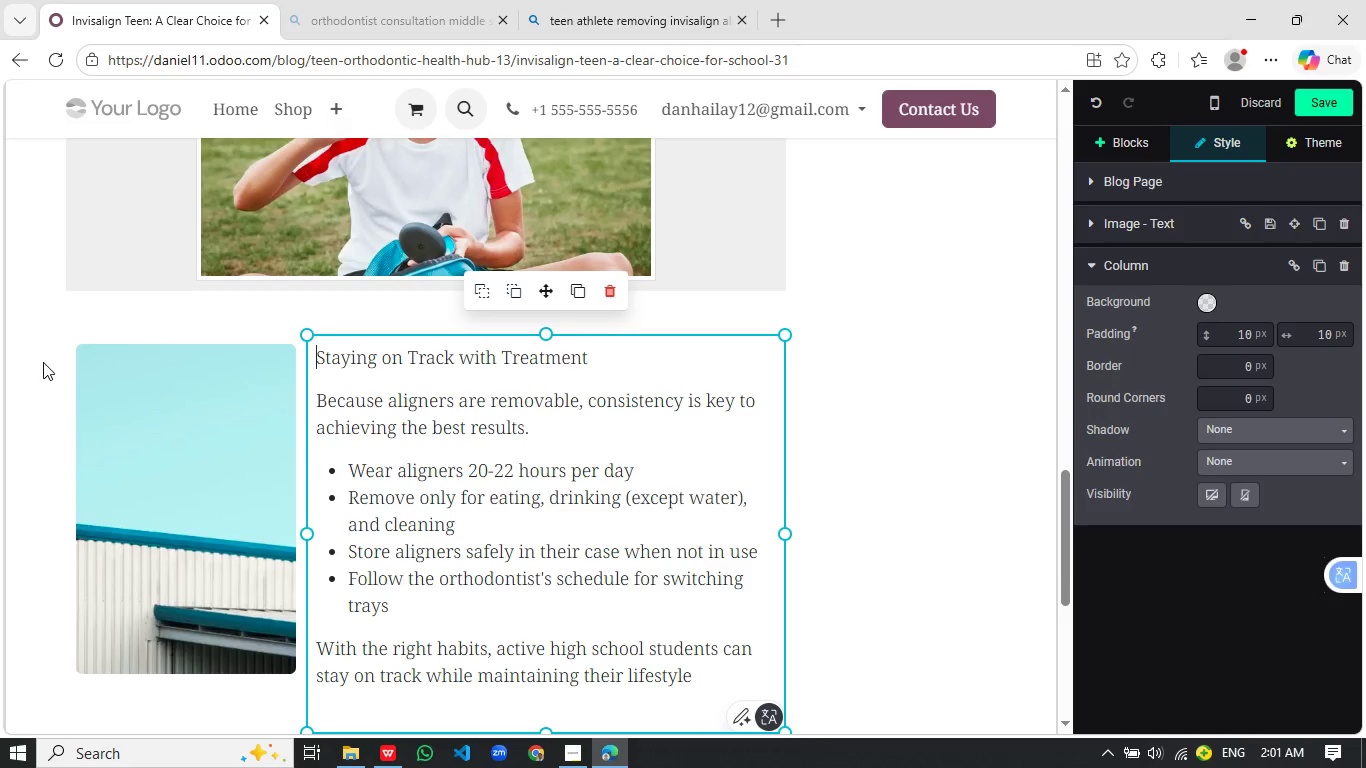 
left_click([43, 362])
 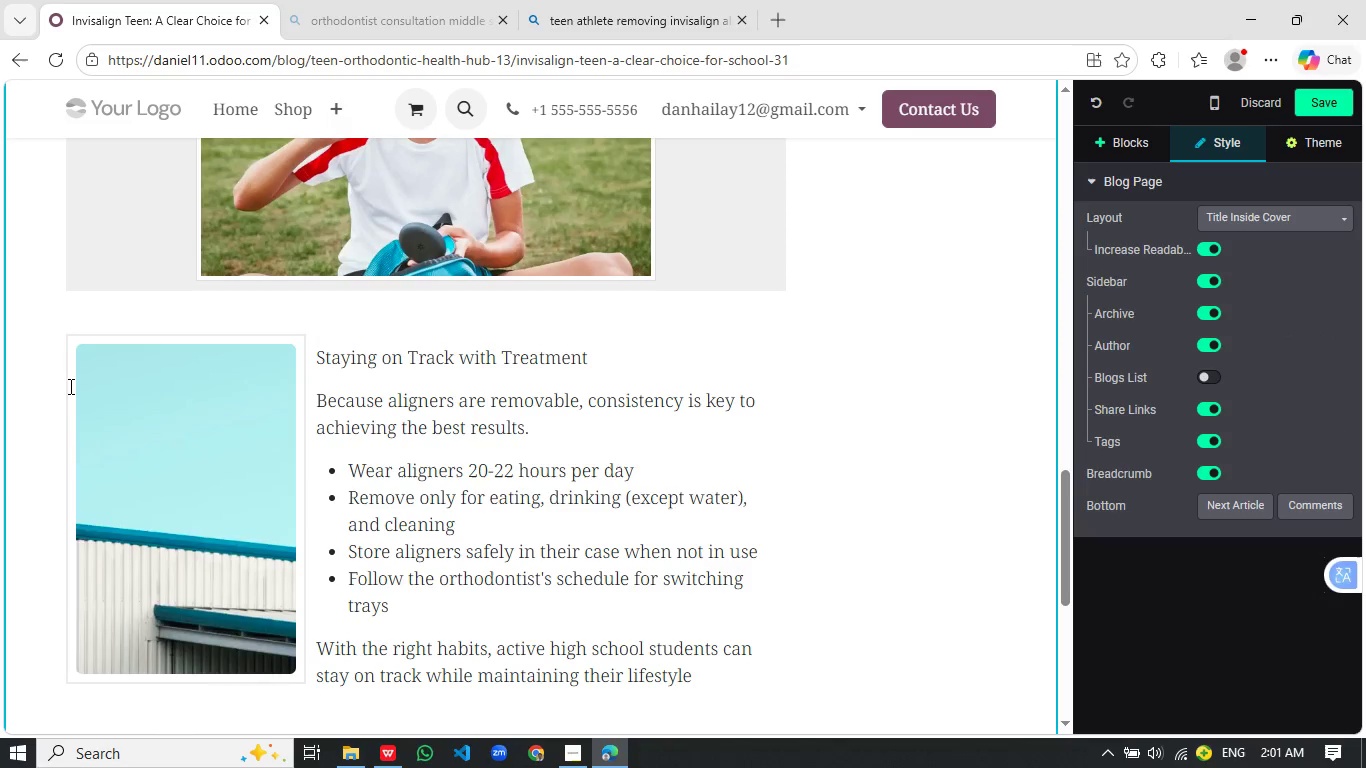 
left_click([69, 386])
 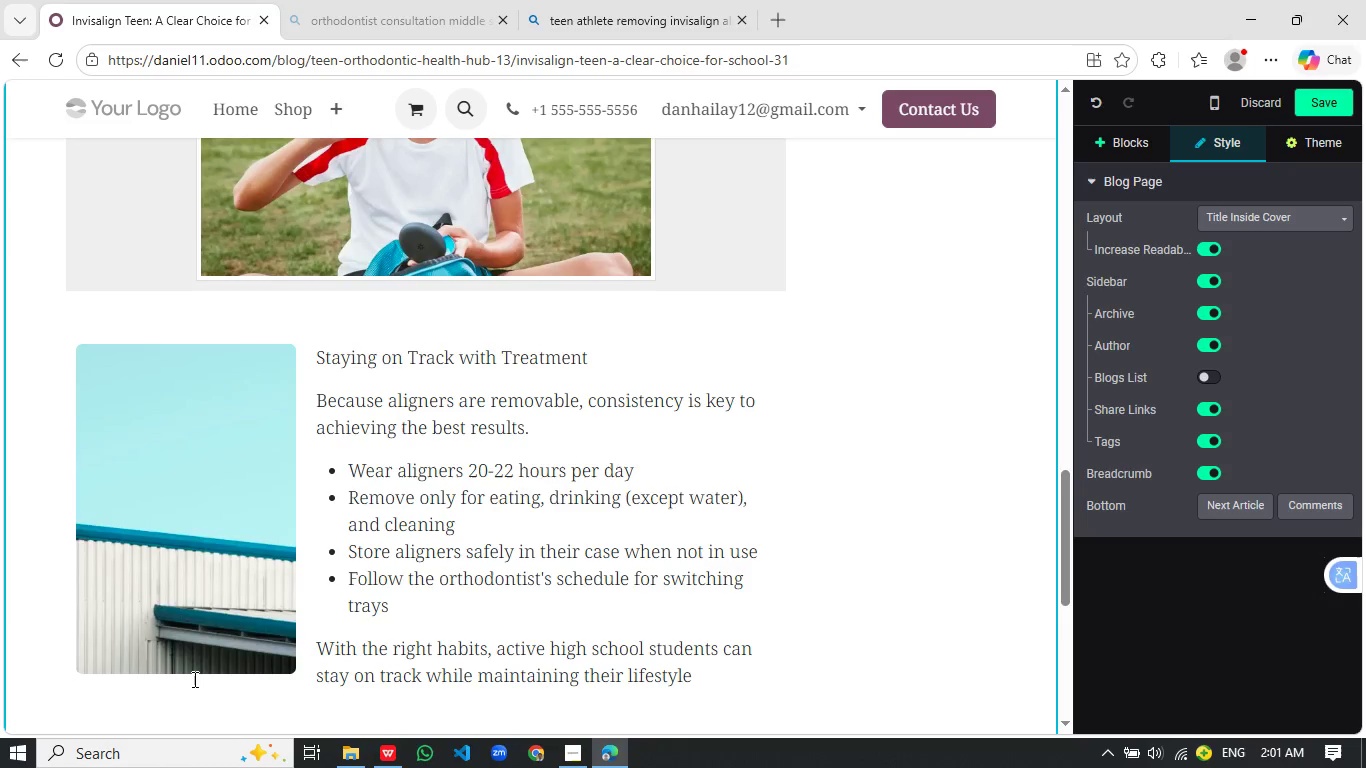 
left_click([206, 700])
 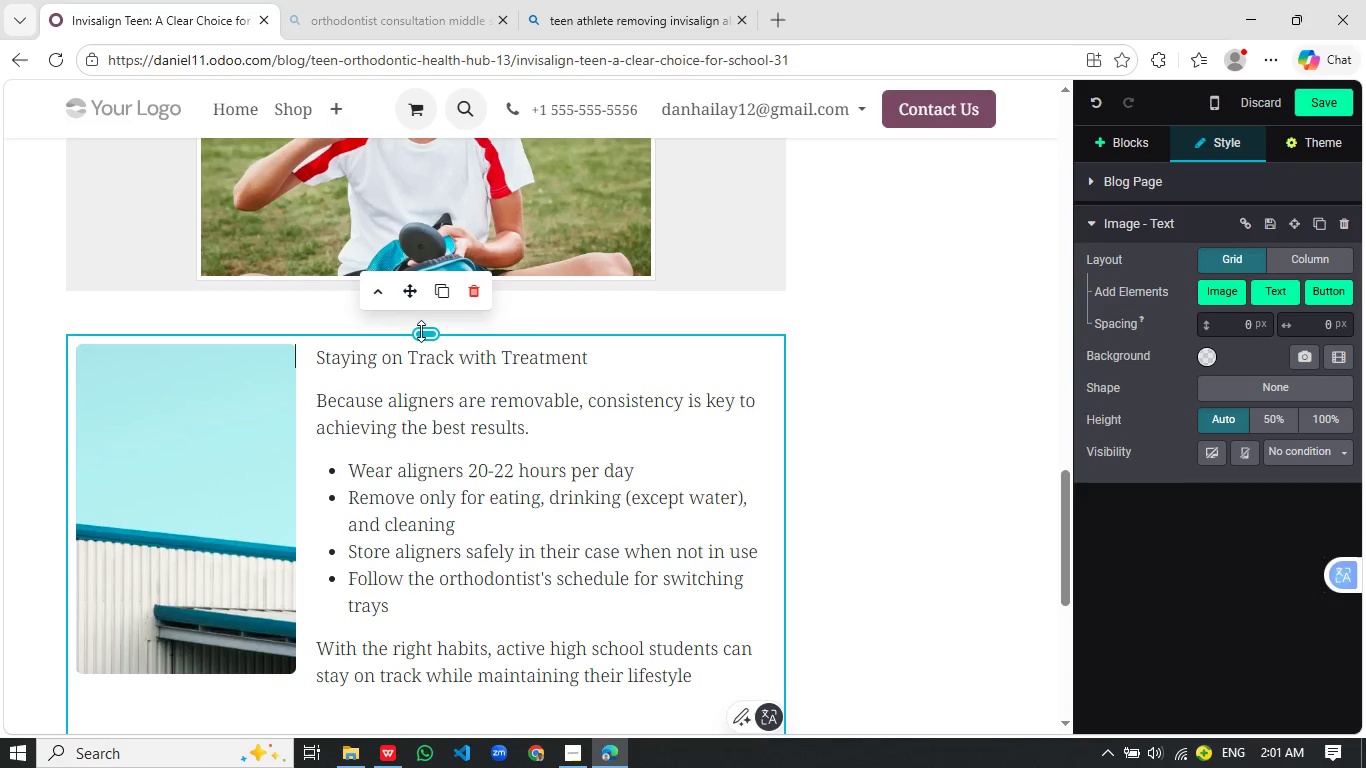 
left_click_drag(start_coordinate=[421, 332], to_coordinate=[421, 357])
 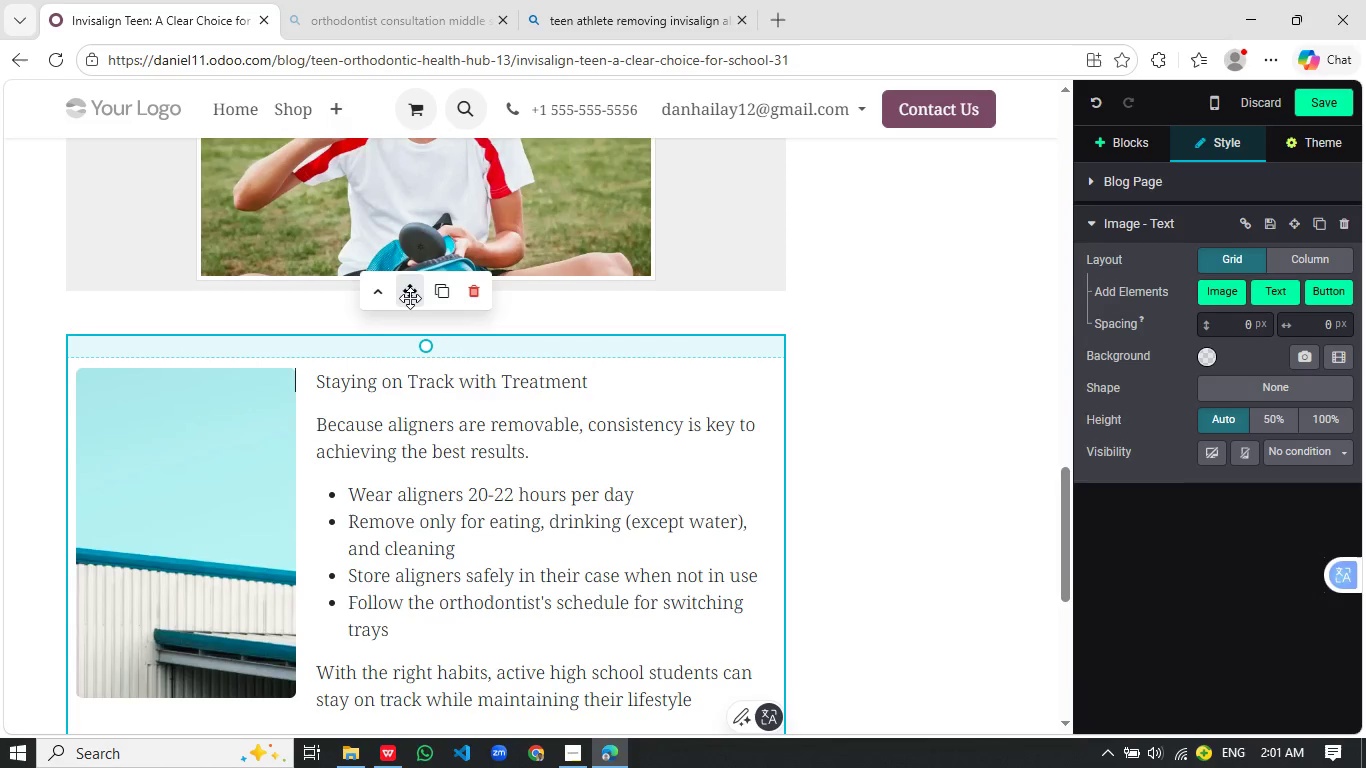 
left_click_drag(start_coordinate=[410, 297], to_coordinate=[269, 279])
 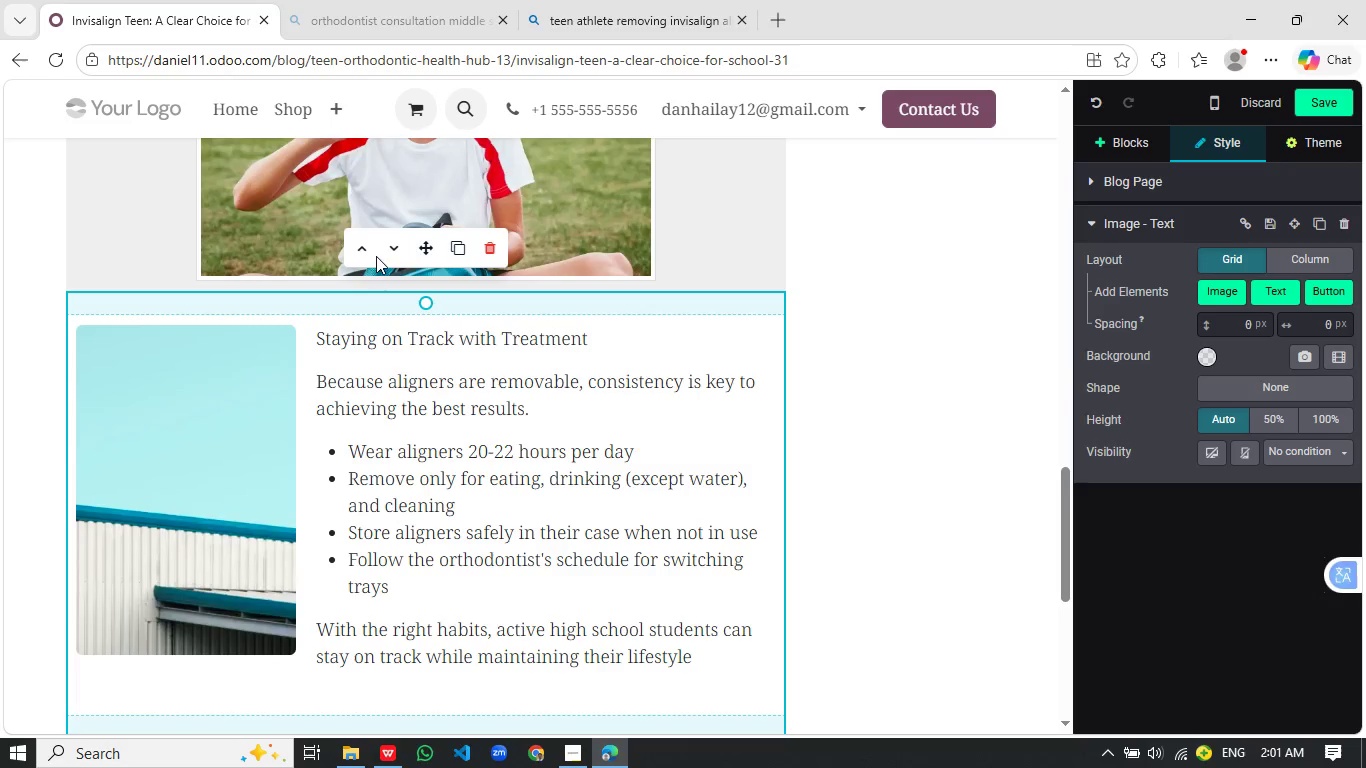 
left_click([366, 254])
 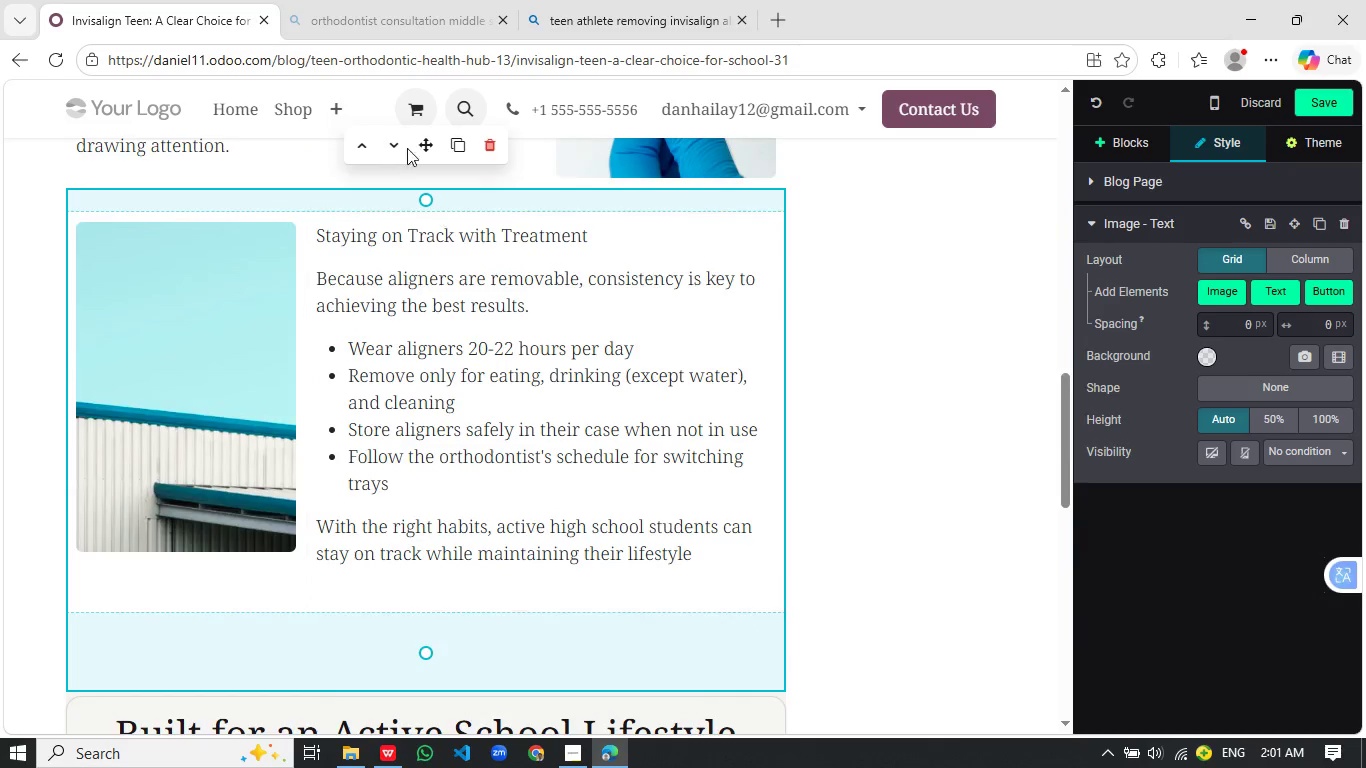 
left_click([388, 138])
 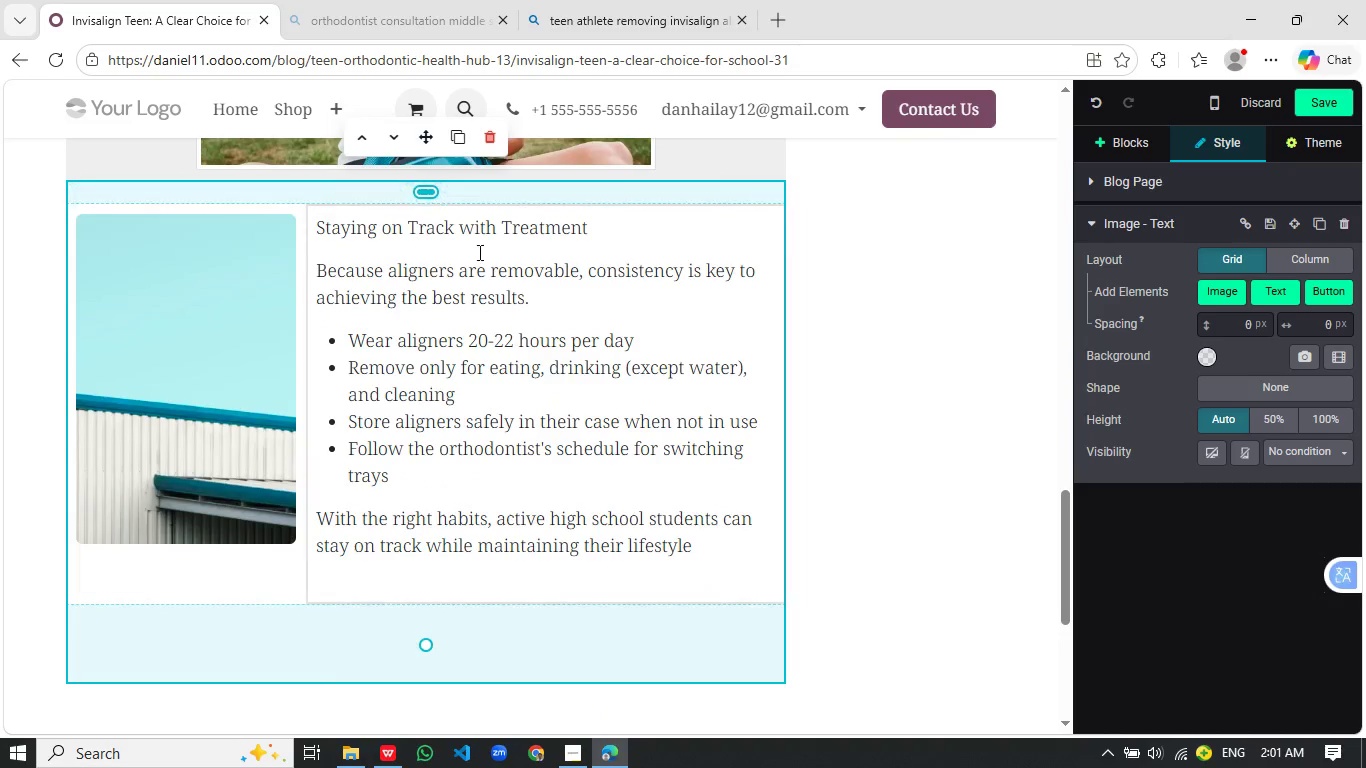 
left_click_drag(start_coordinate=[432, 299], to_coordinate=[434, 285])
 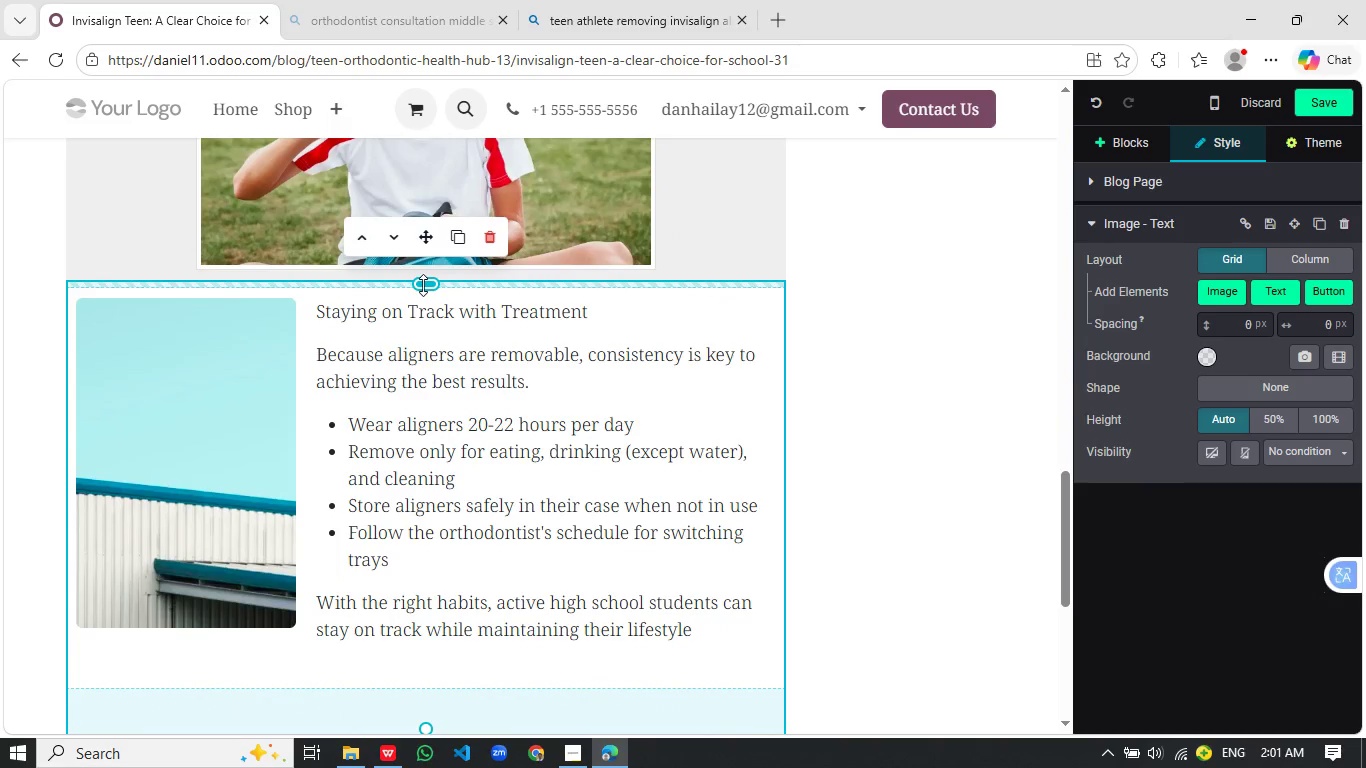 
left_click_drag(start_coordinate=[423, 287], to_coordinate=[425, 276])
 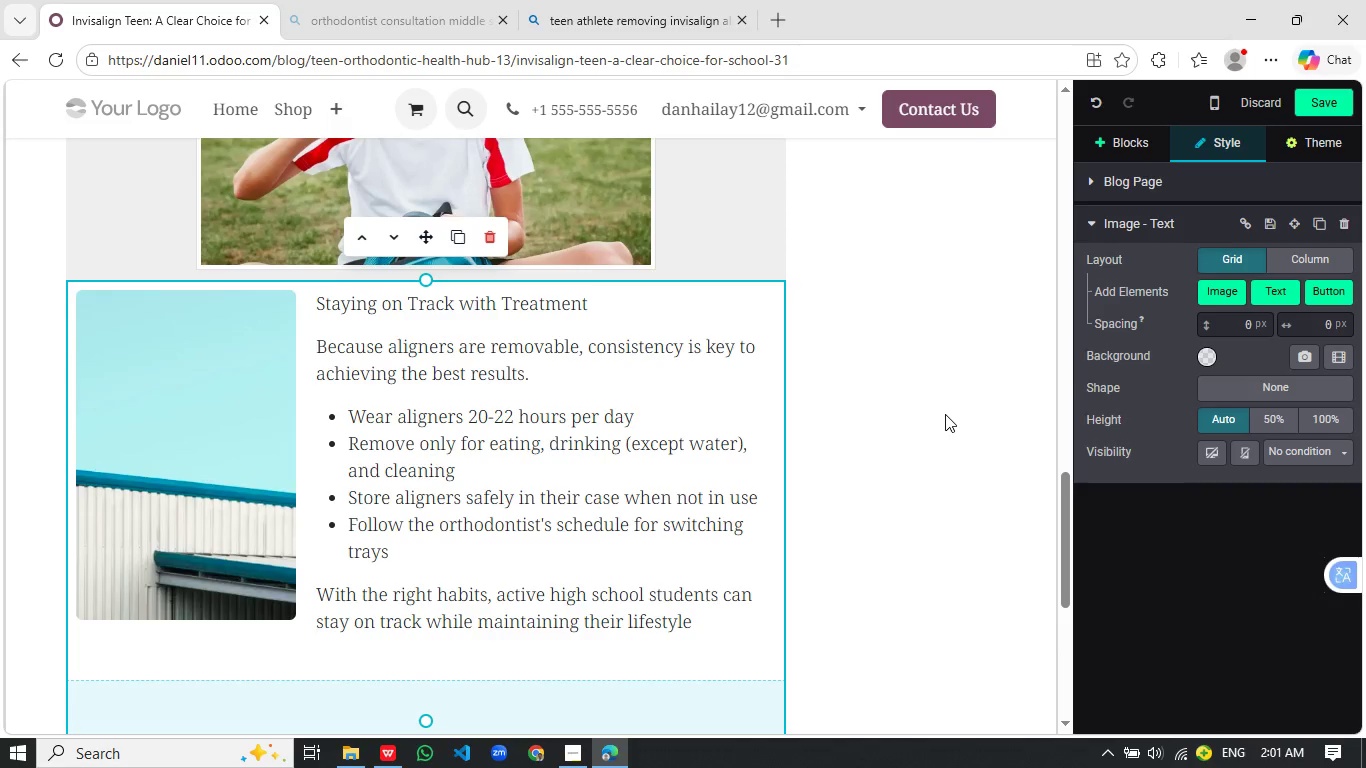 
scroll: coordinate [508, 299], scroll_direction: up, amount: 1.0
 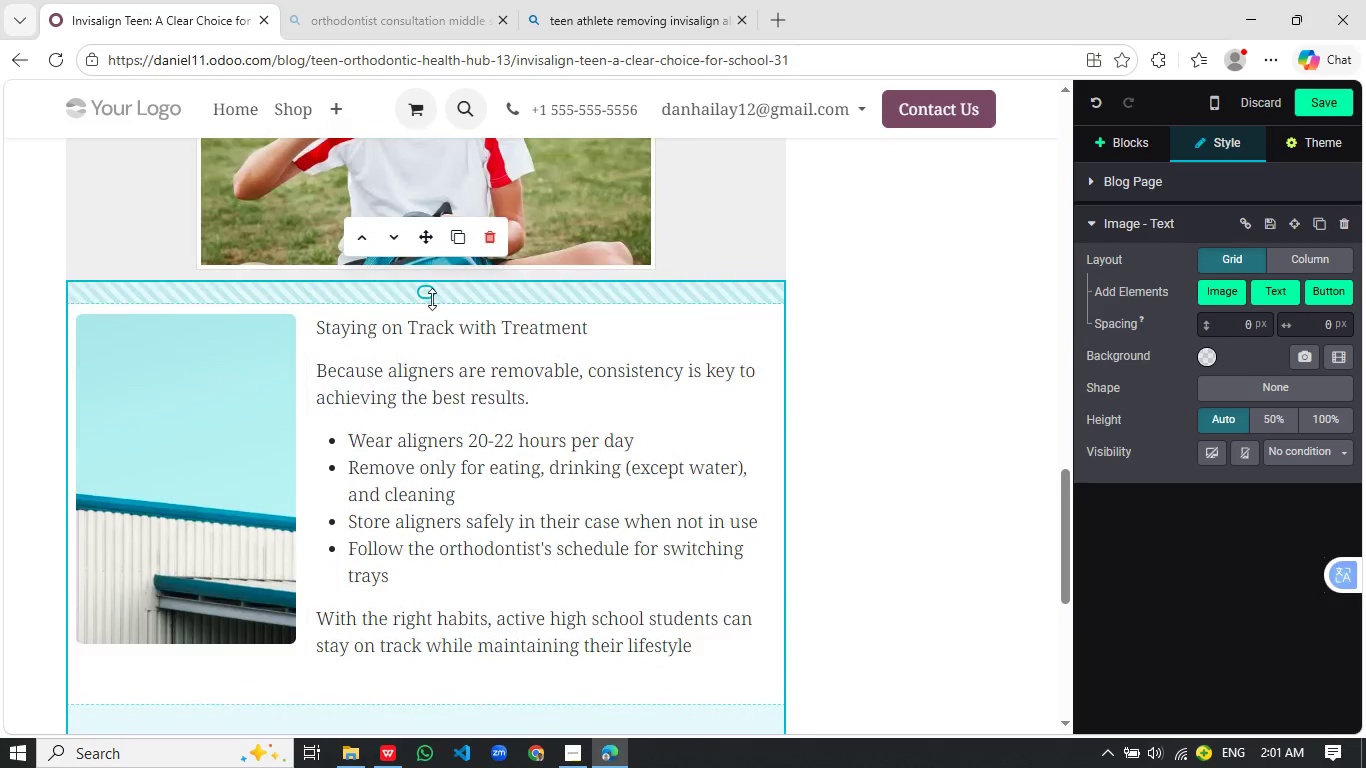 
left_click([950, 412])
 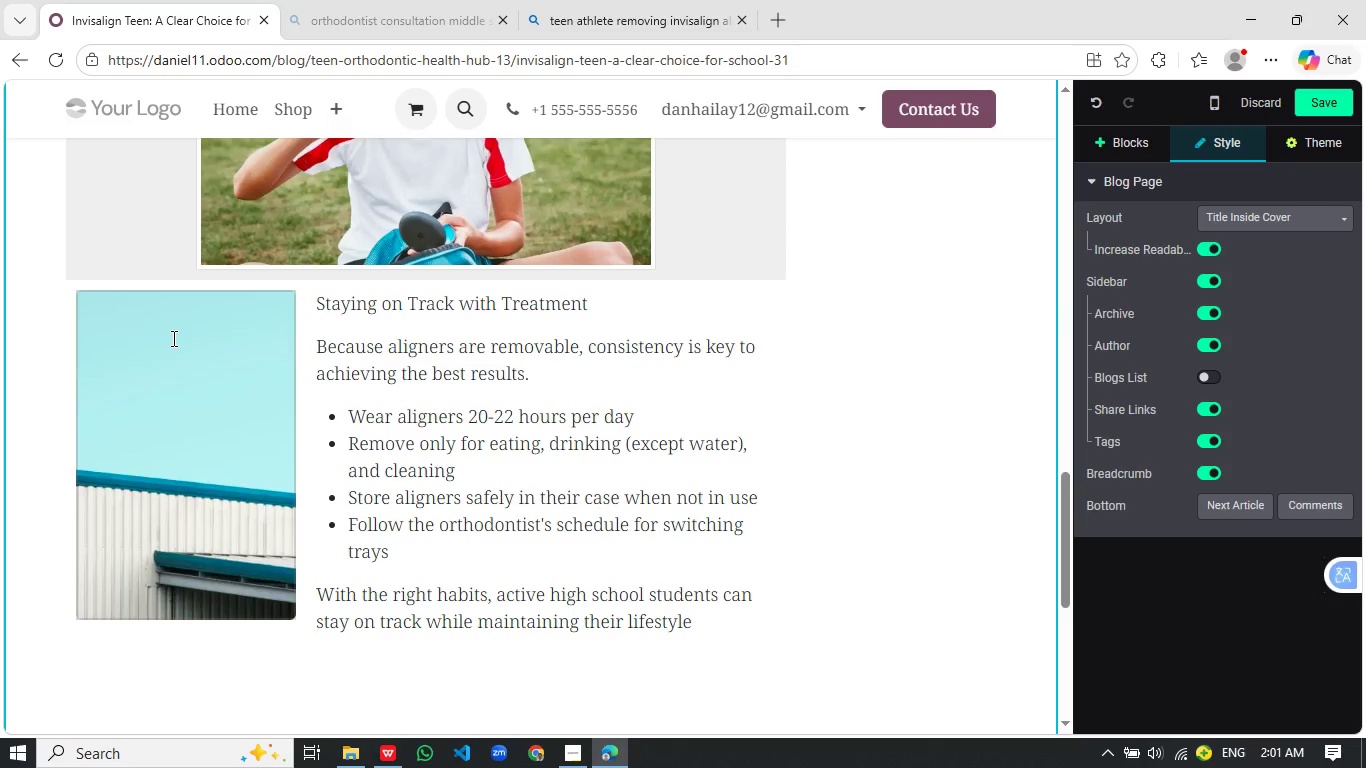 
scroll: coordinate [172, 338], scroll_direction: down, amount: 2.0
 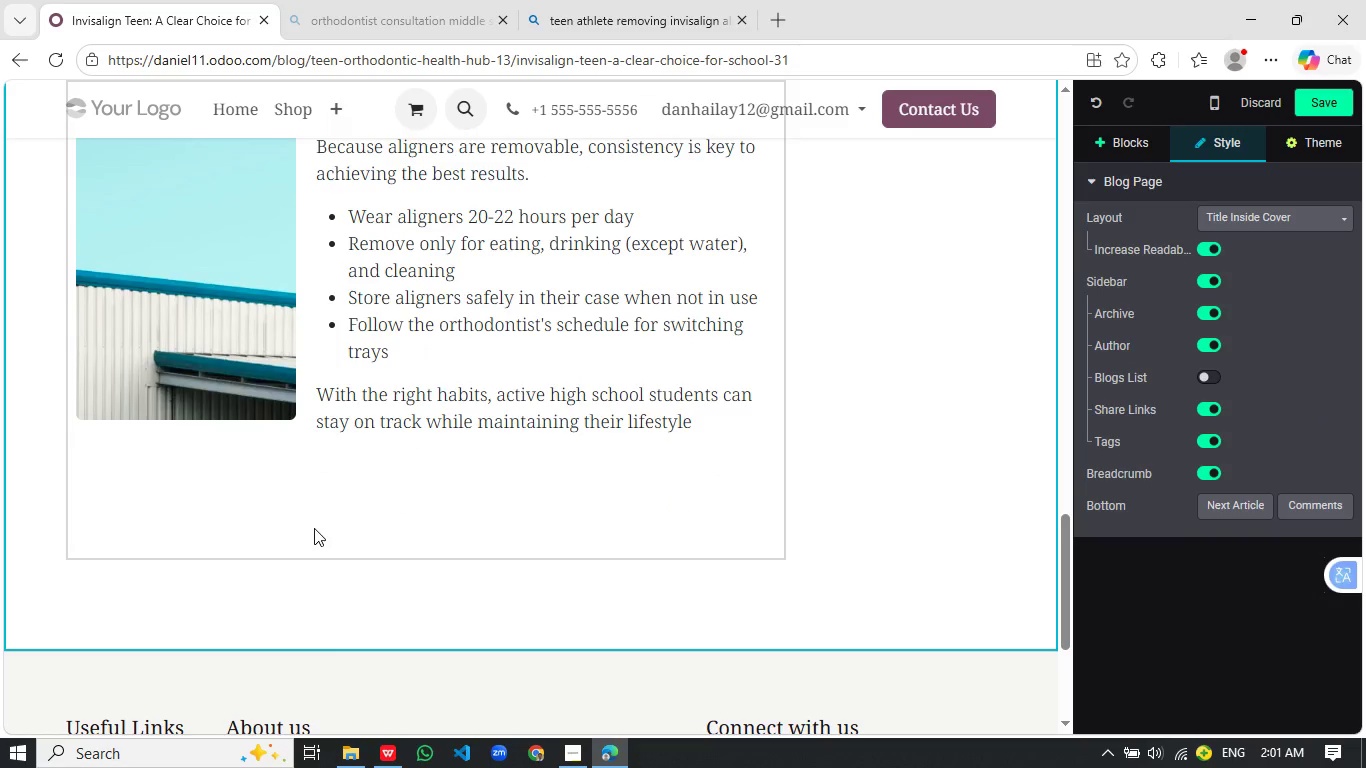 
left_click([314, 528])
 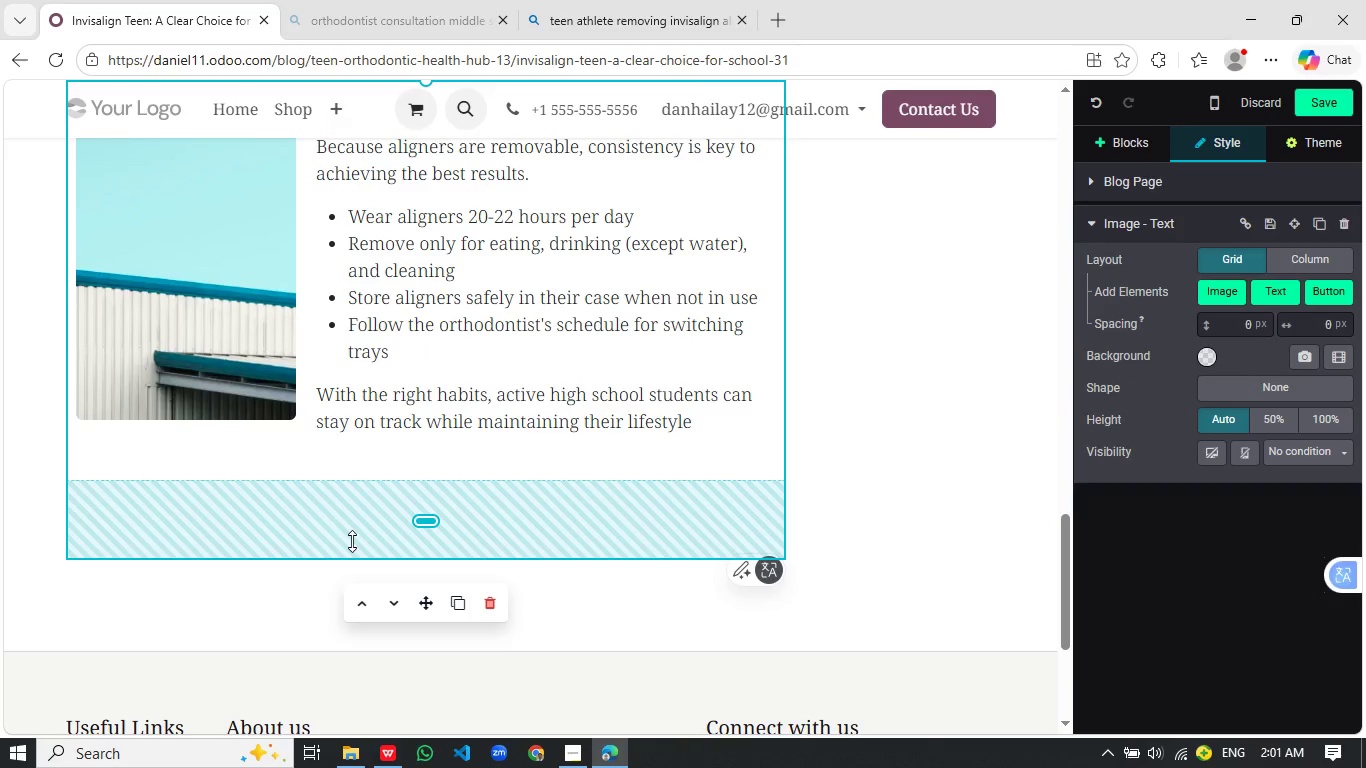 
left_click_drag(start_coordinate=[352, 541], to_coordinate=[354, 444])
 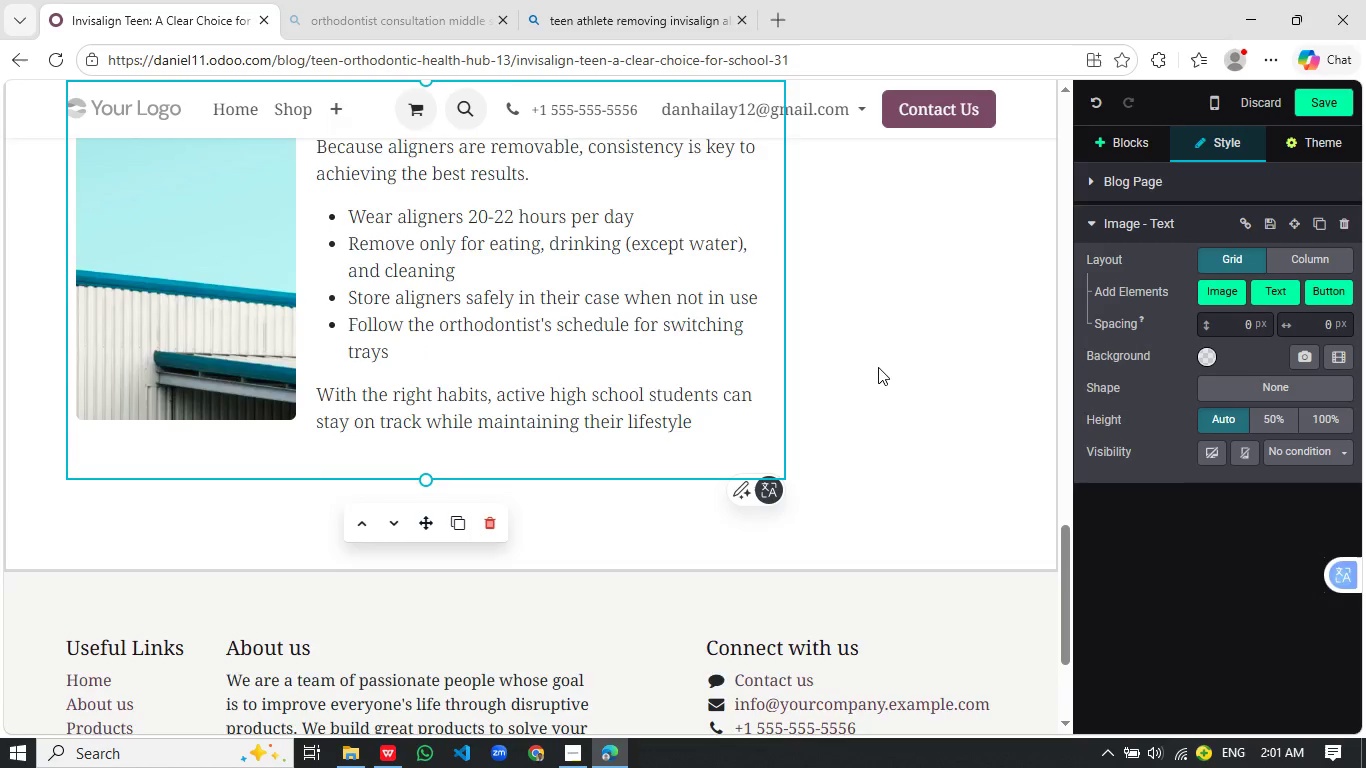 
left_click_drag(start_coordinate=[605, 303], to_coordinate=[300, 297])
 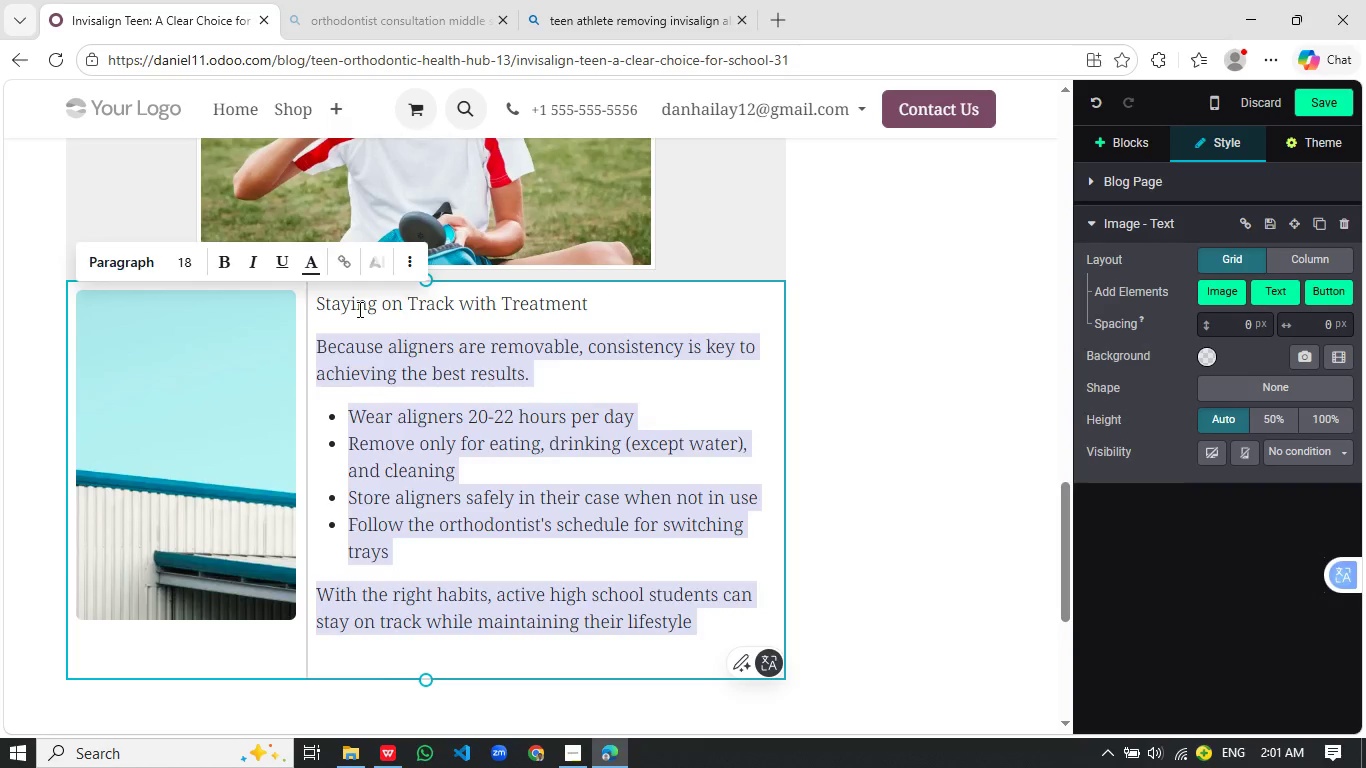 
scroll: coordinate [879, 367], scroll_direction: up, amount: 2.0
 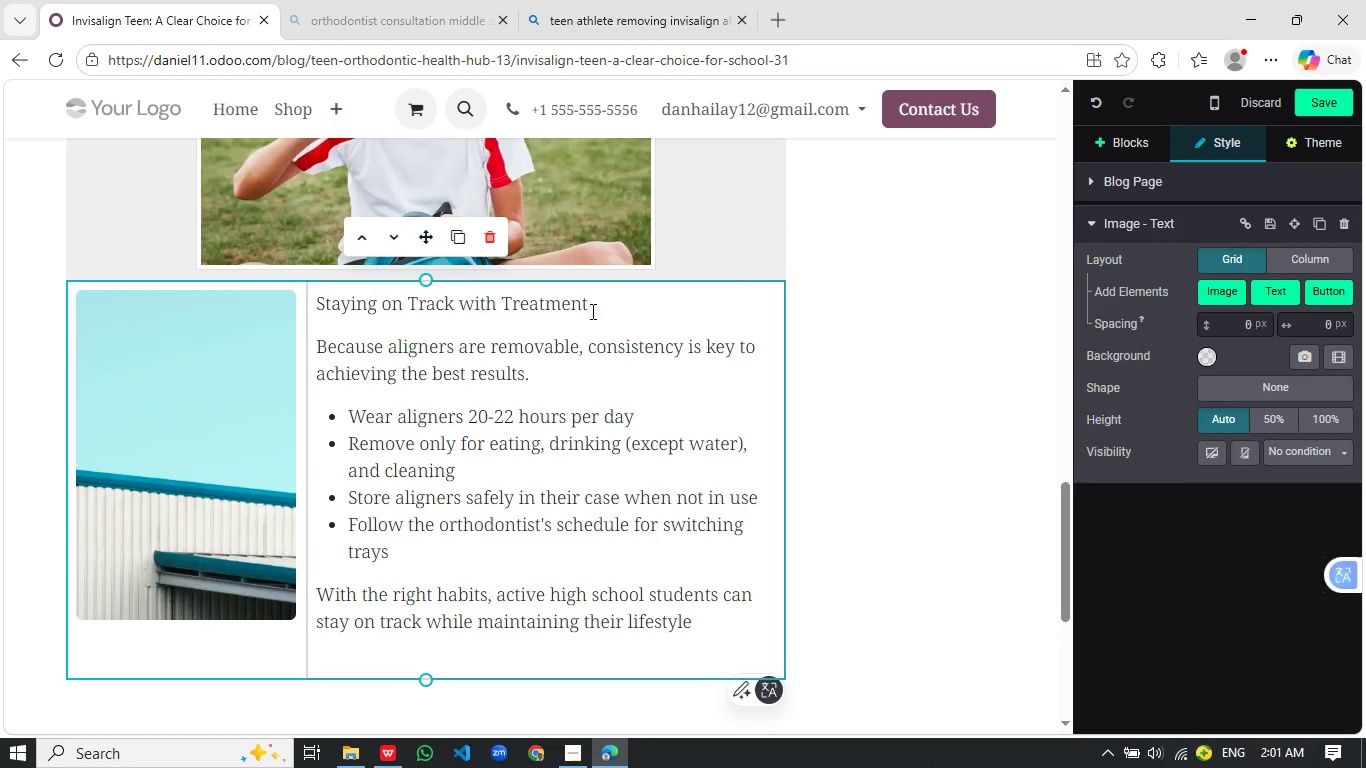 
left_click([358, 309])
 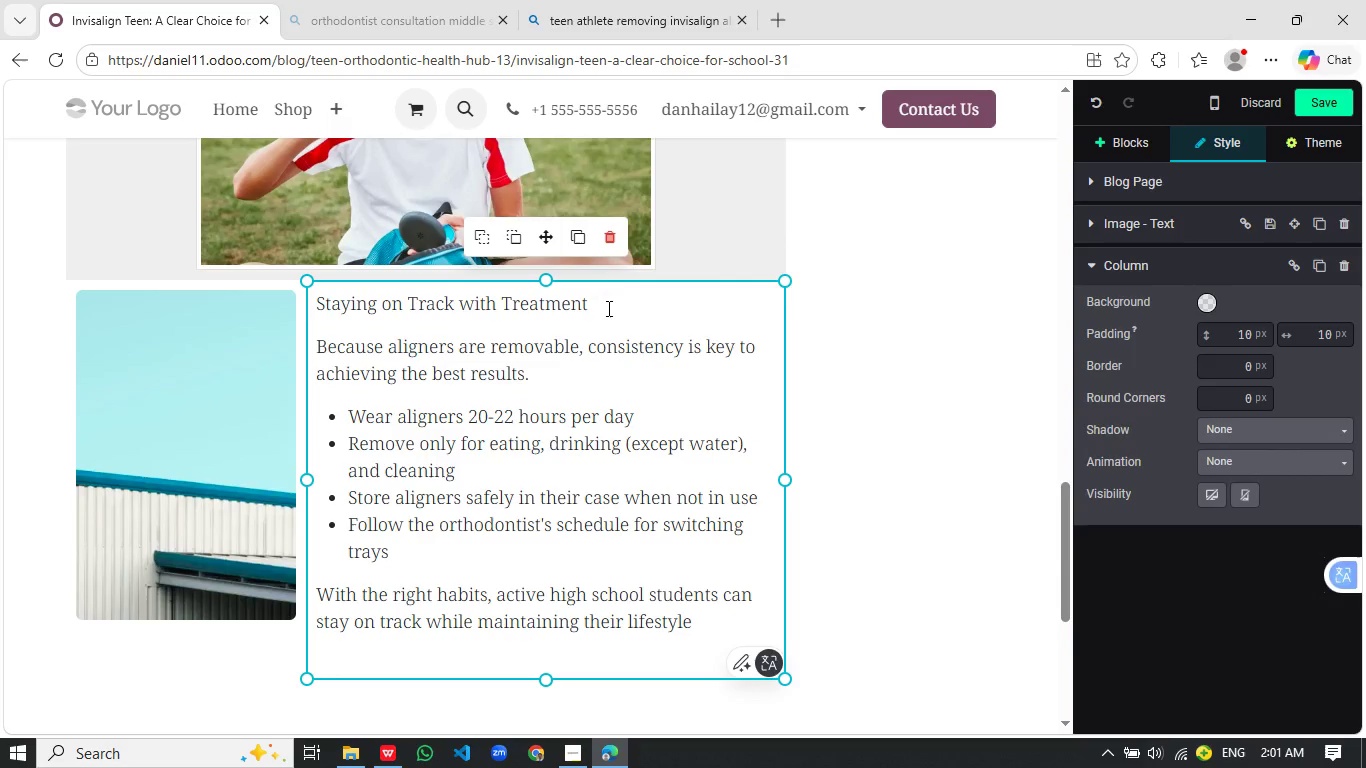 
left_click_drag(start_coordinate=[608, 305], to_coordinate=[308, 296])
 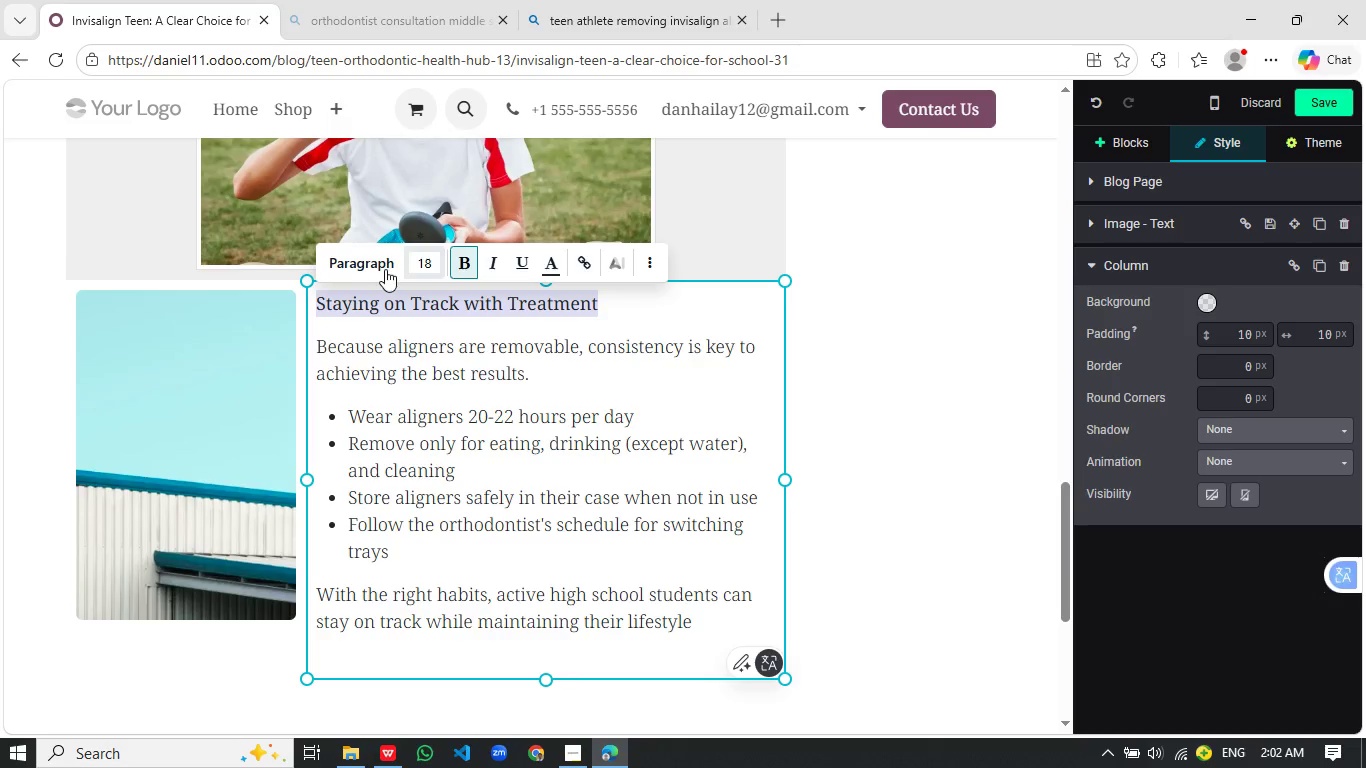 
left_click([344, 268])
 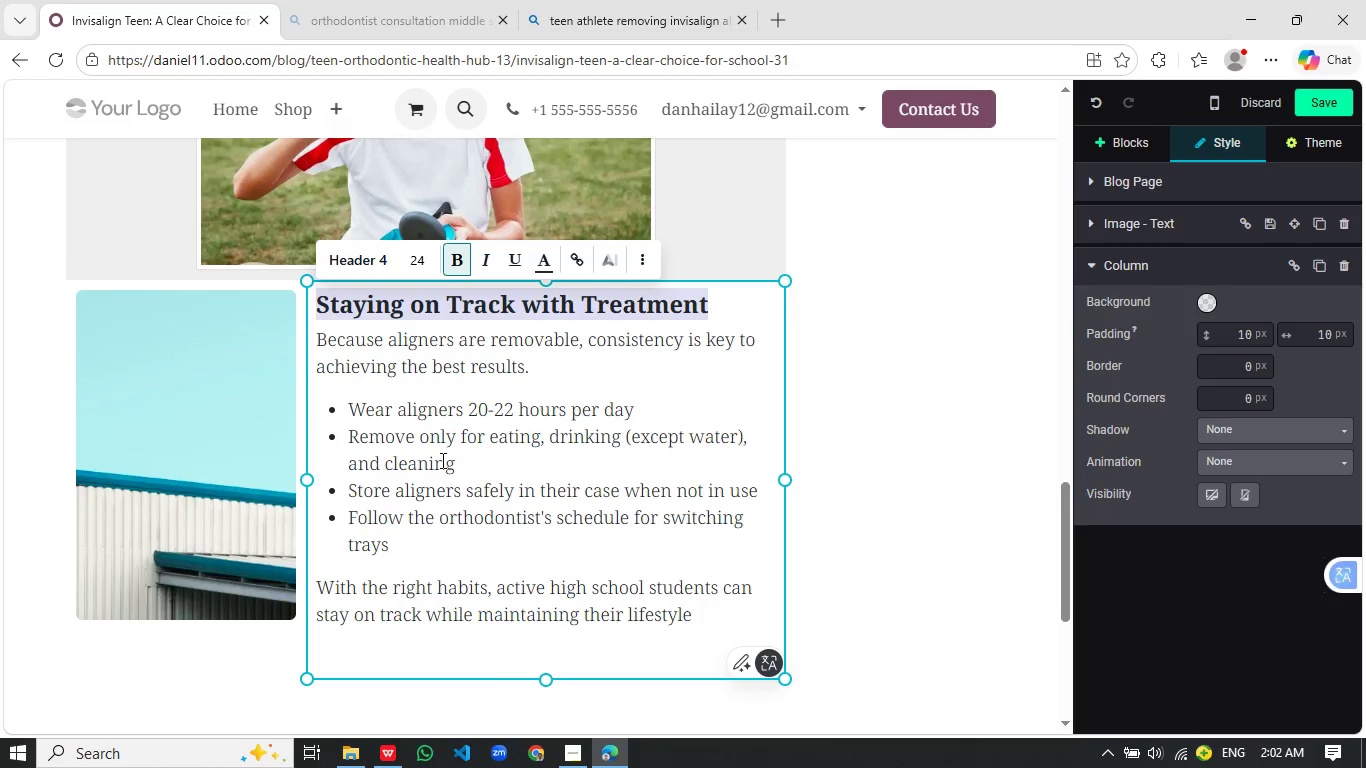 
left_click([885, 376])
 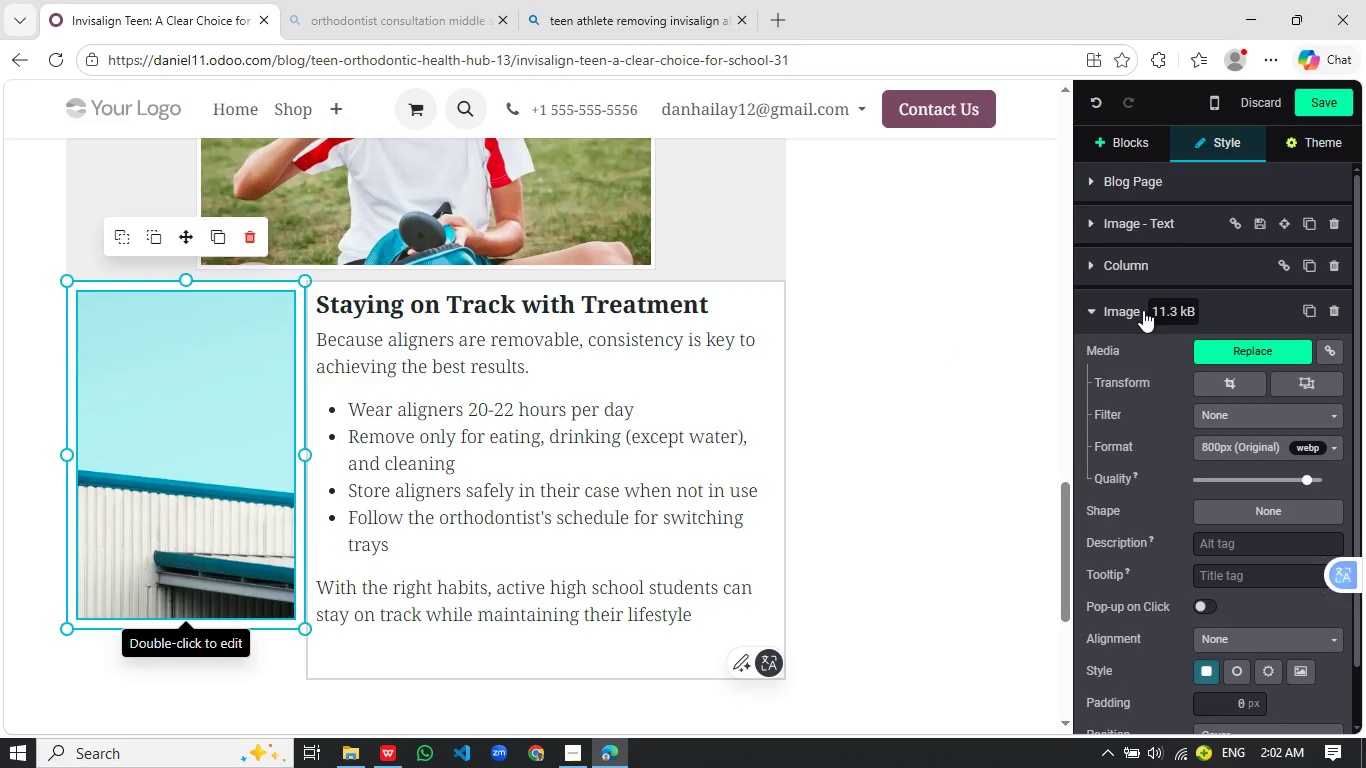 
left_click([1237, 353])
 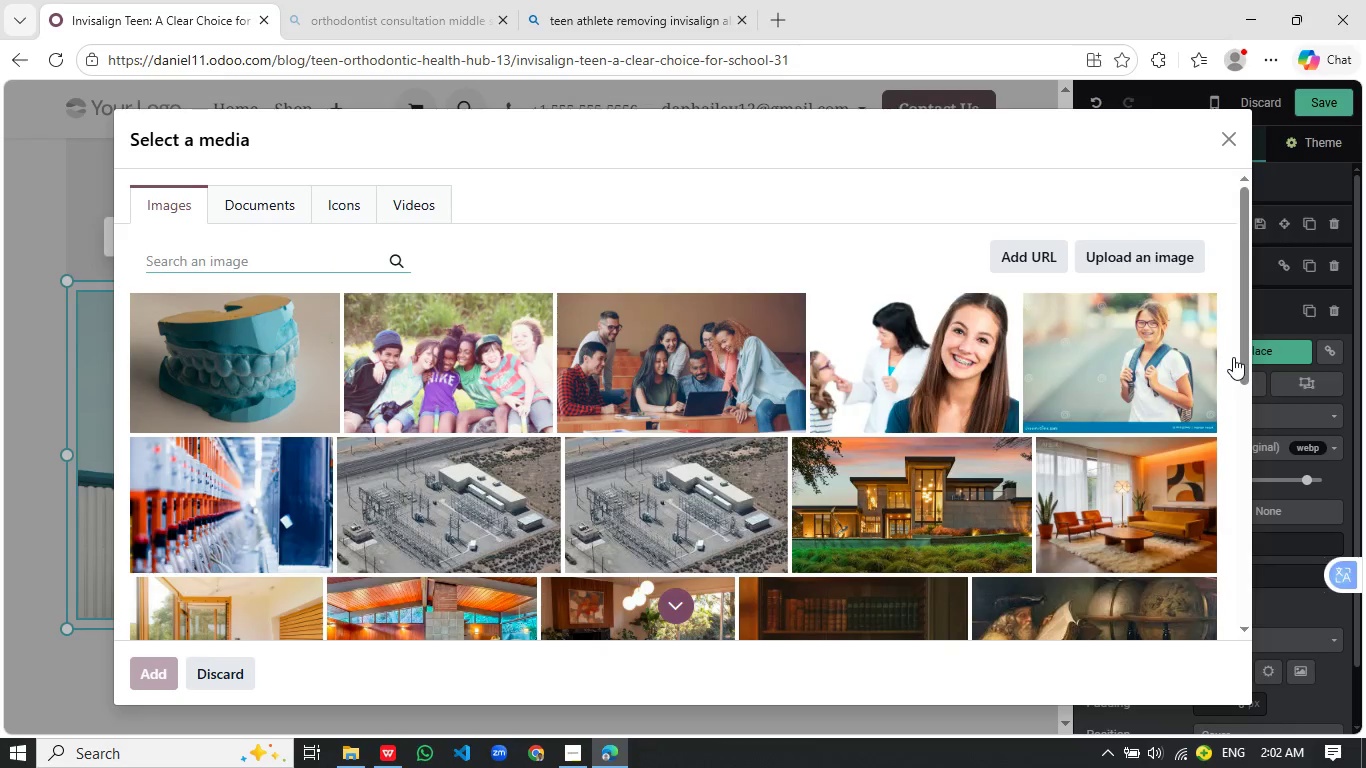 
wait(6.23)
 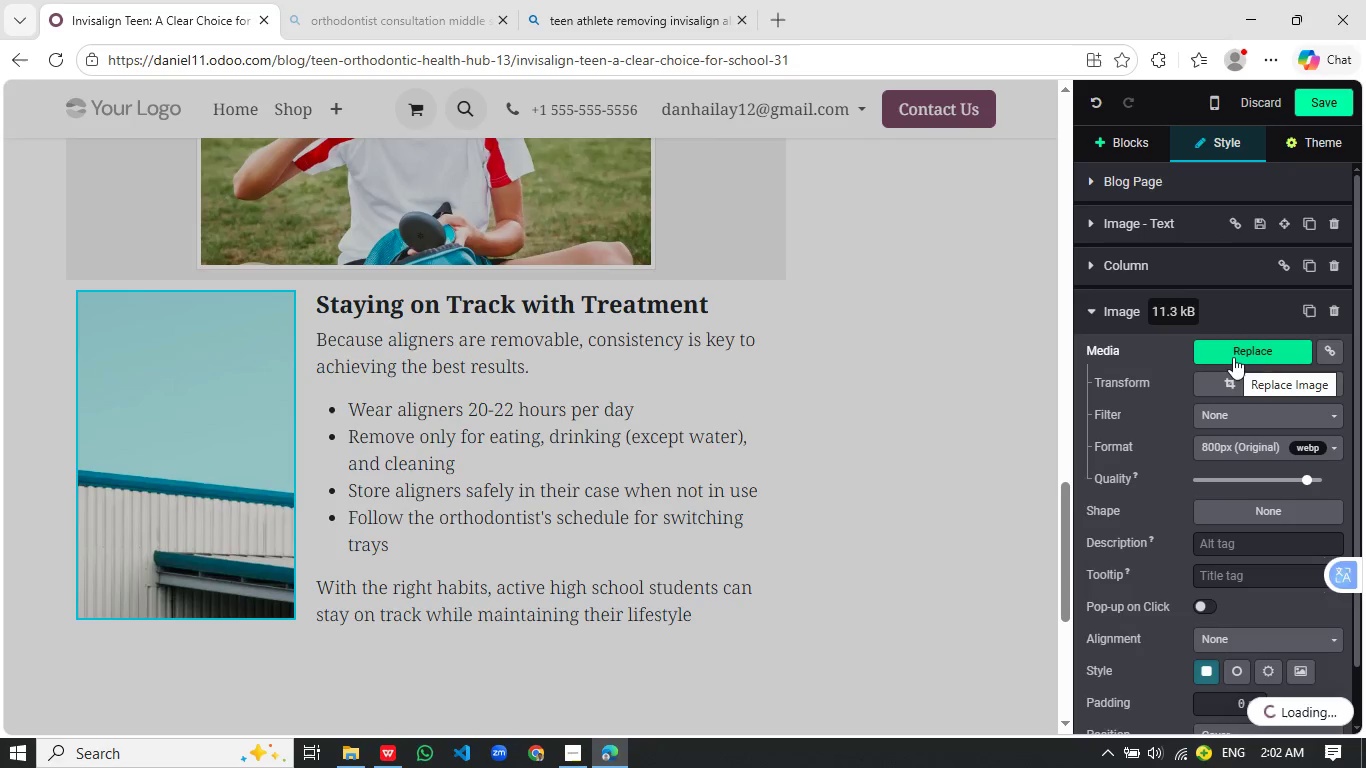 
type(invisalign case cleaning routine teen aligners hygin)
key(Backspace)
type(ene)
 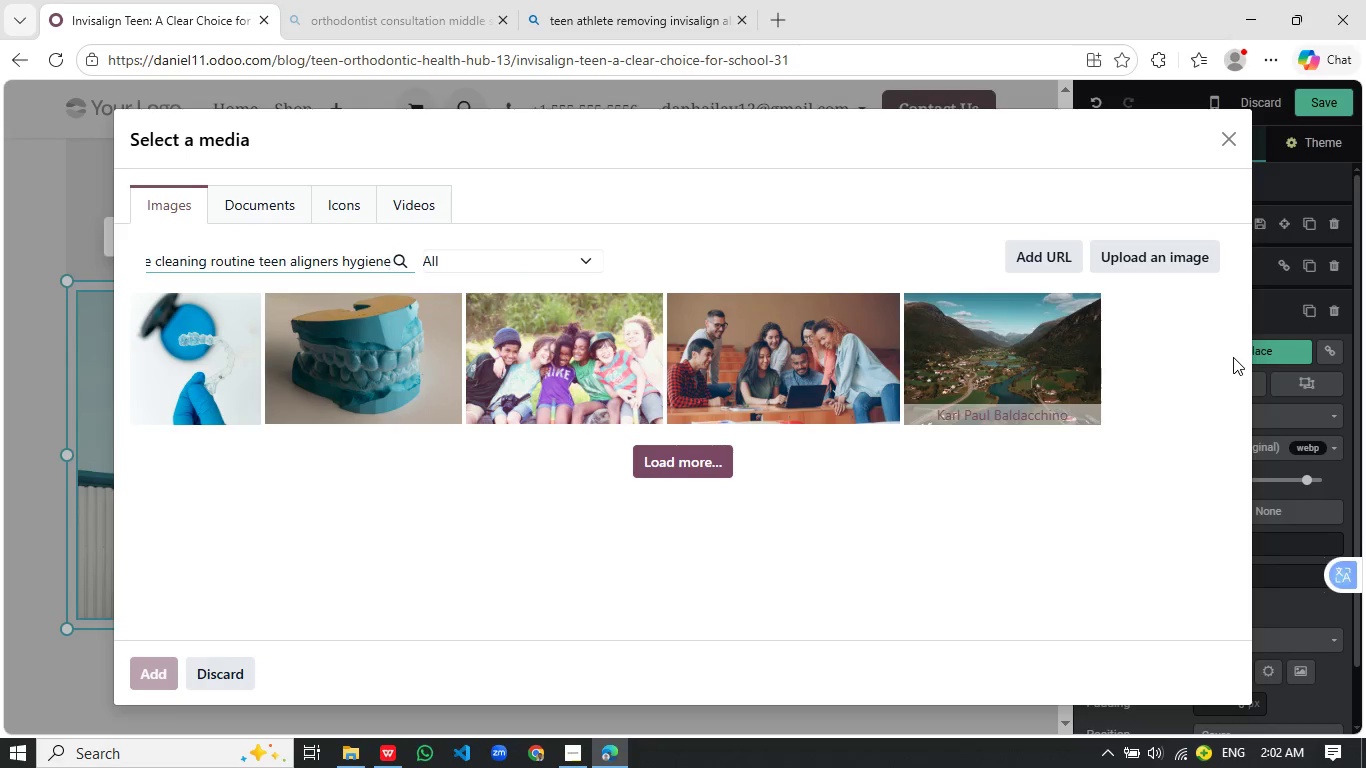 
key(Control+A)
 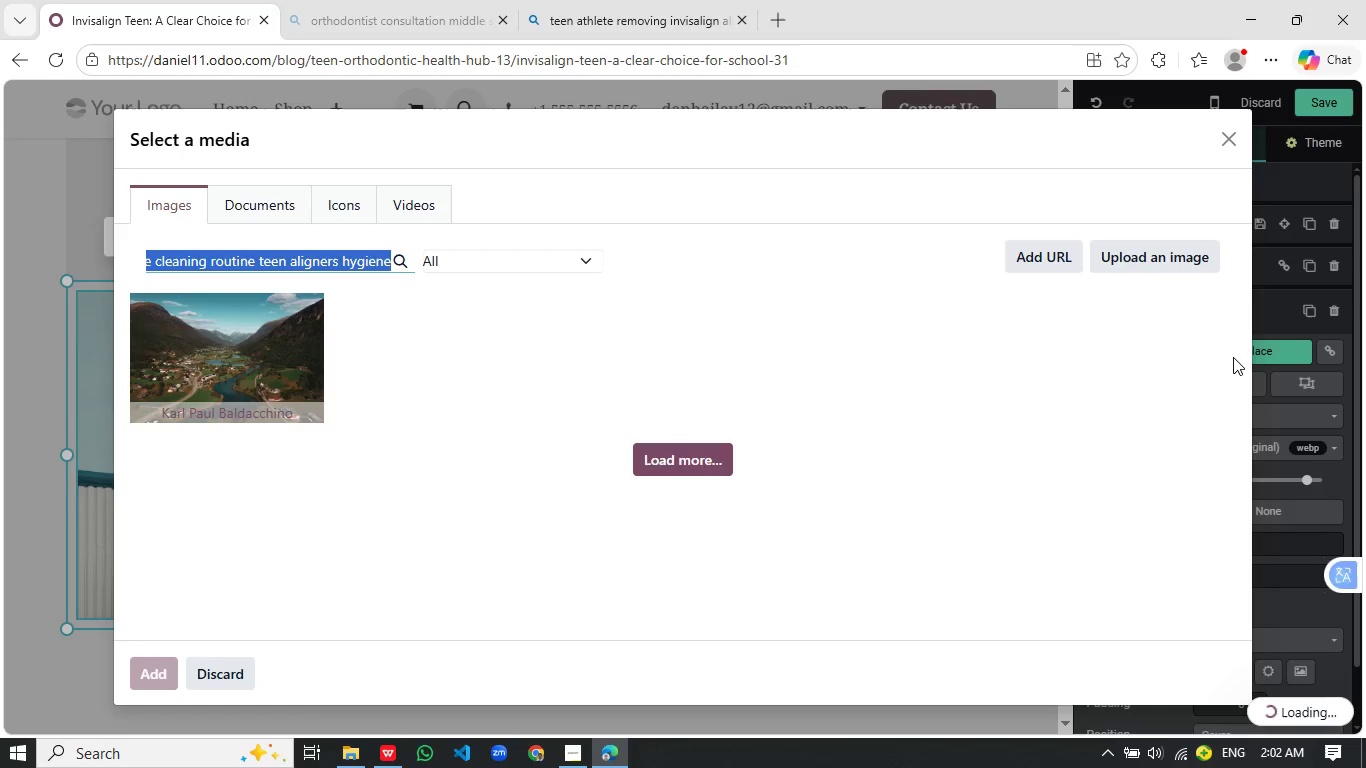 
key(Control+C)
 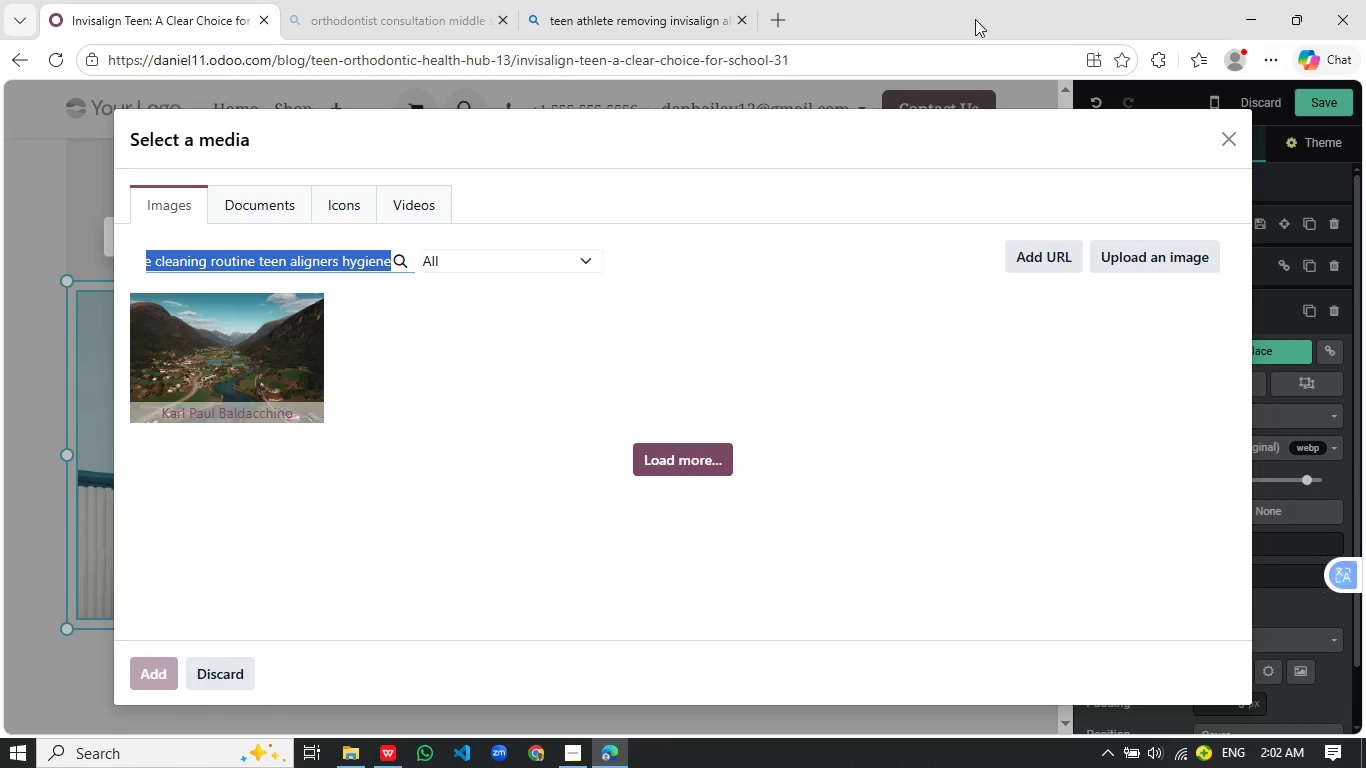 
left_click([660, 9])
 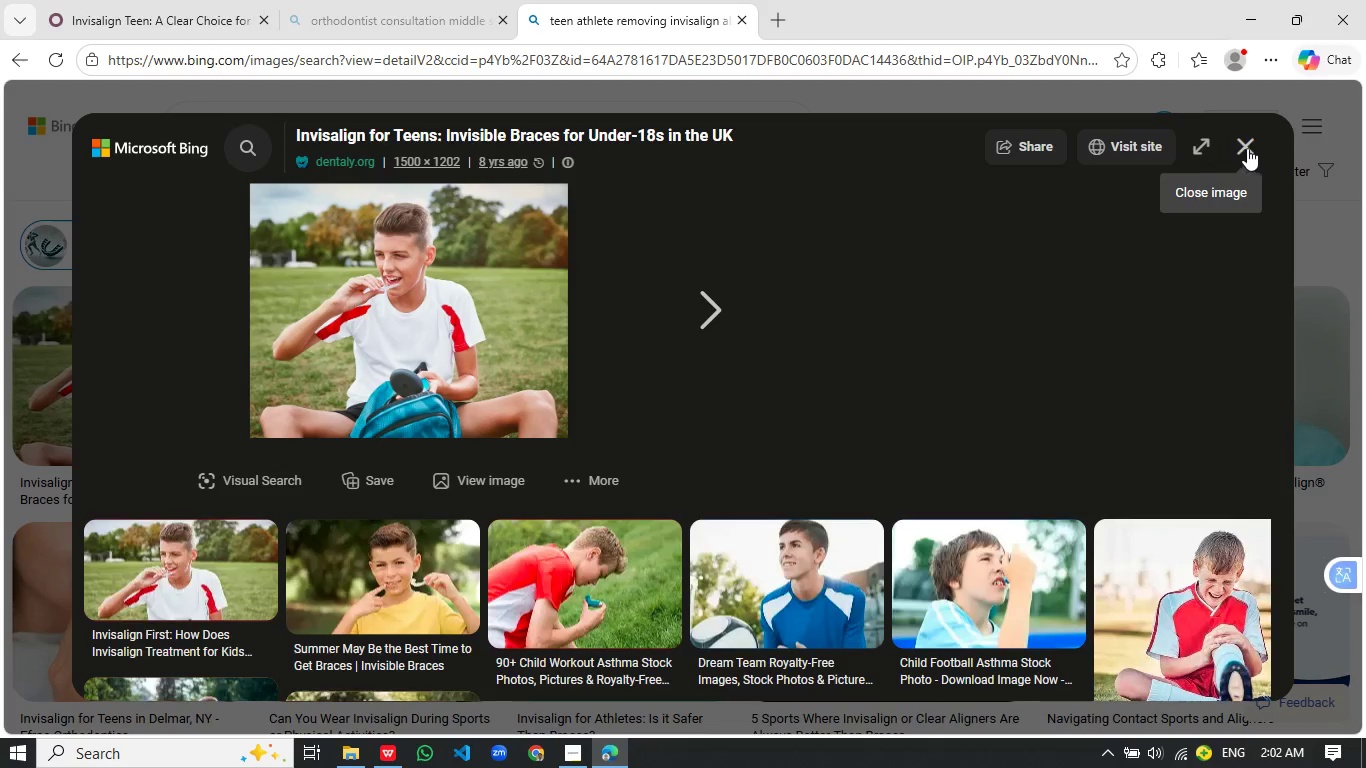 
left_click([1240, 148])
 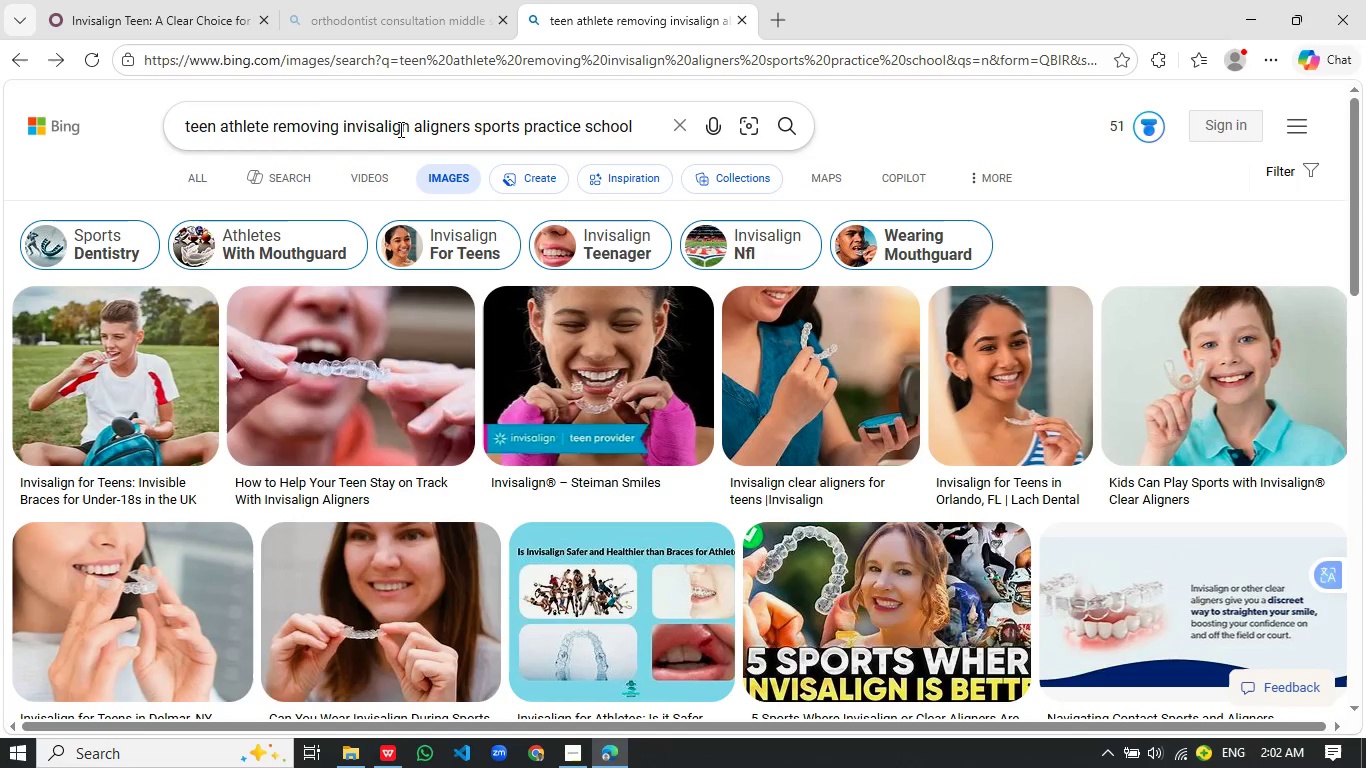 
left_click([413, 124])
 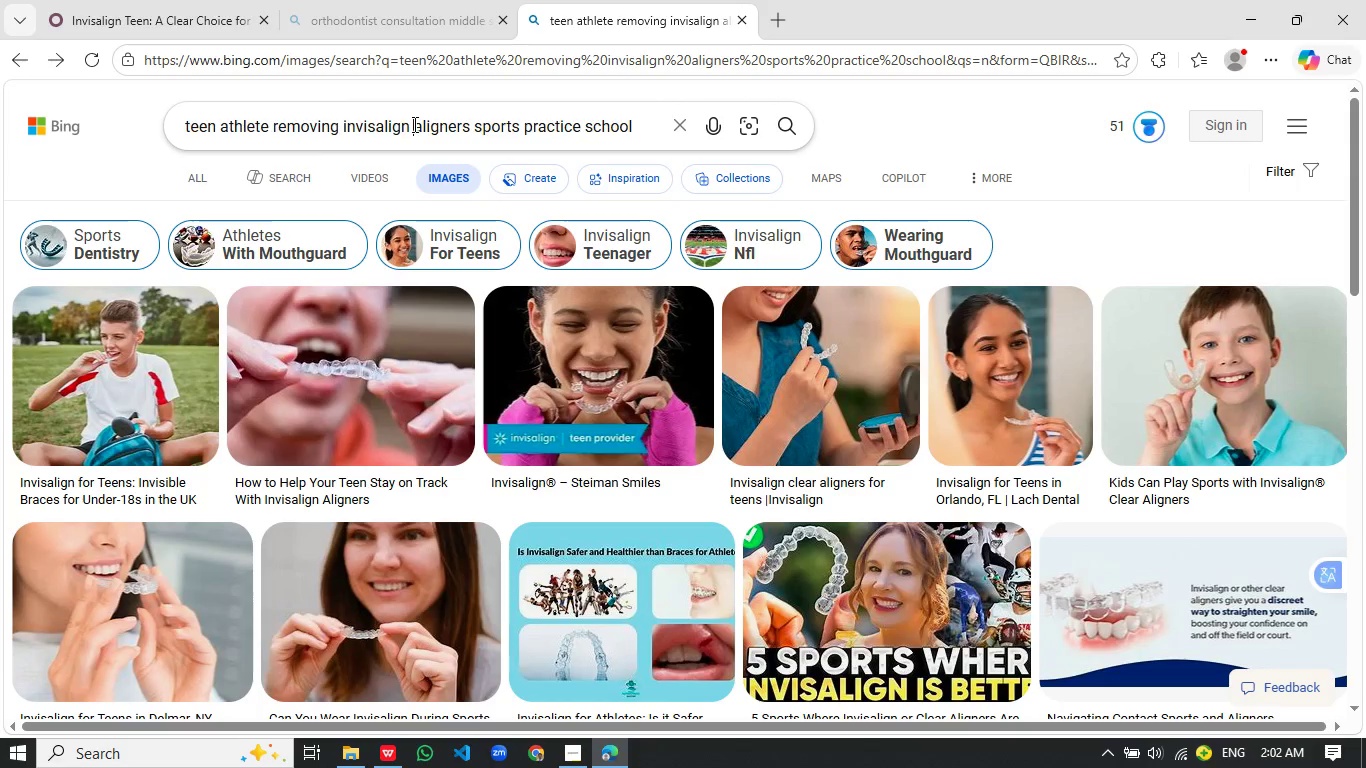 
key(Control+A)
 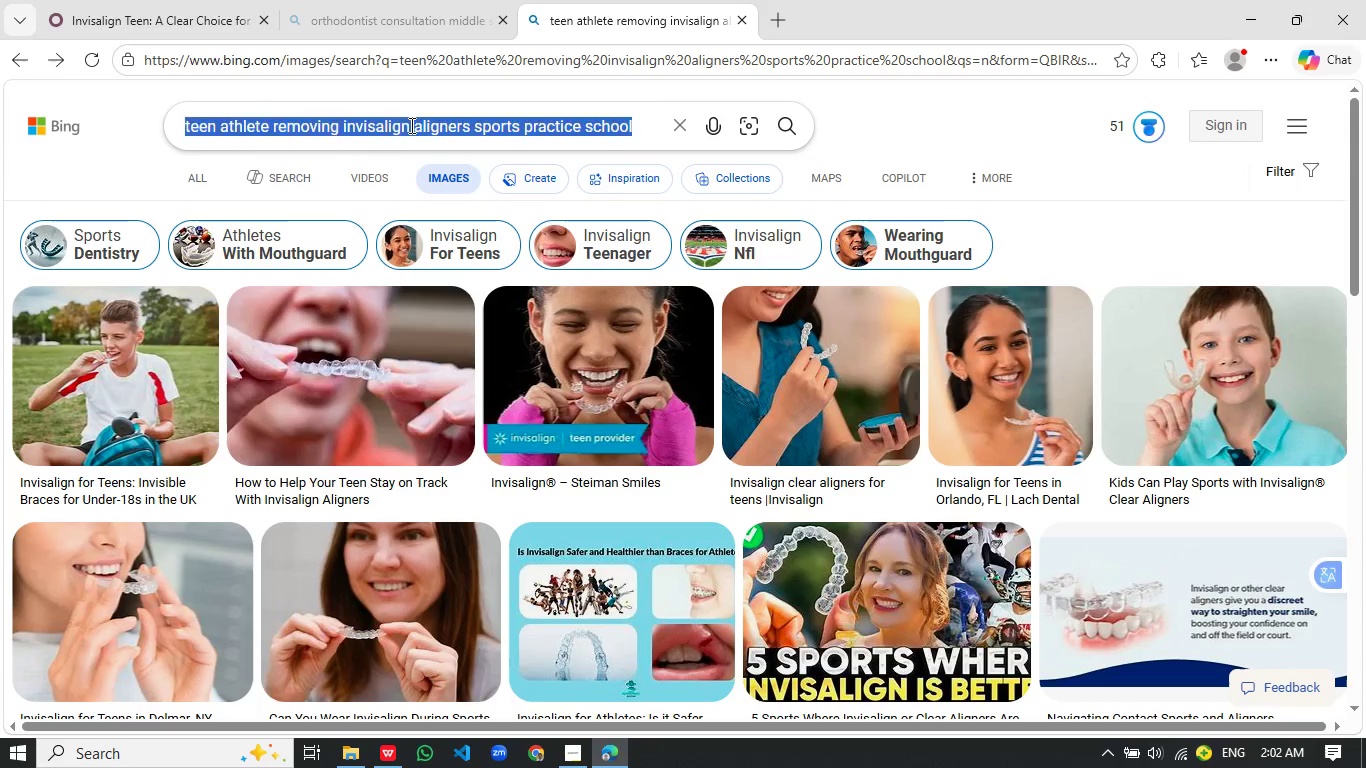 
key(Control+V)
 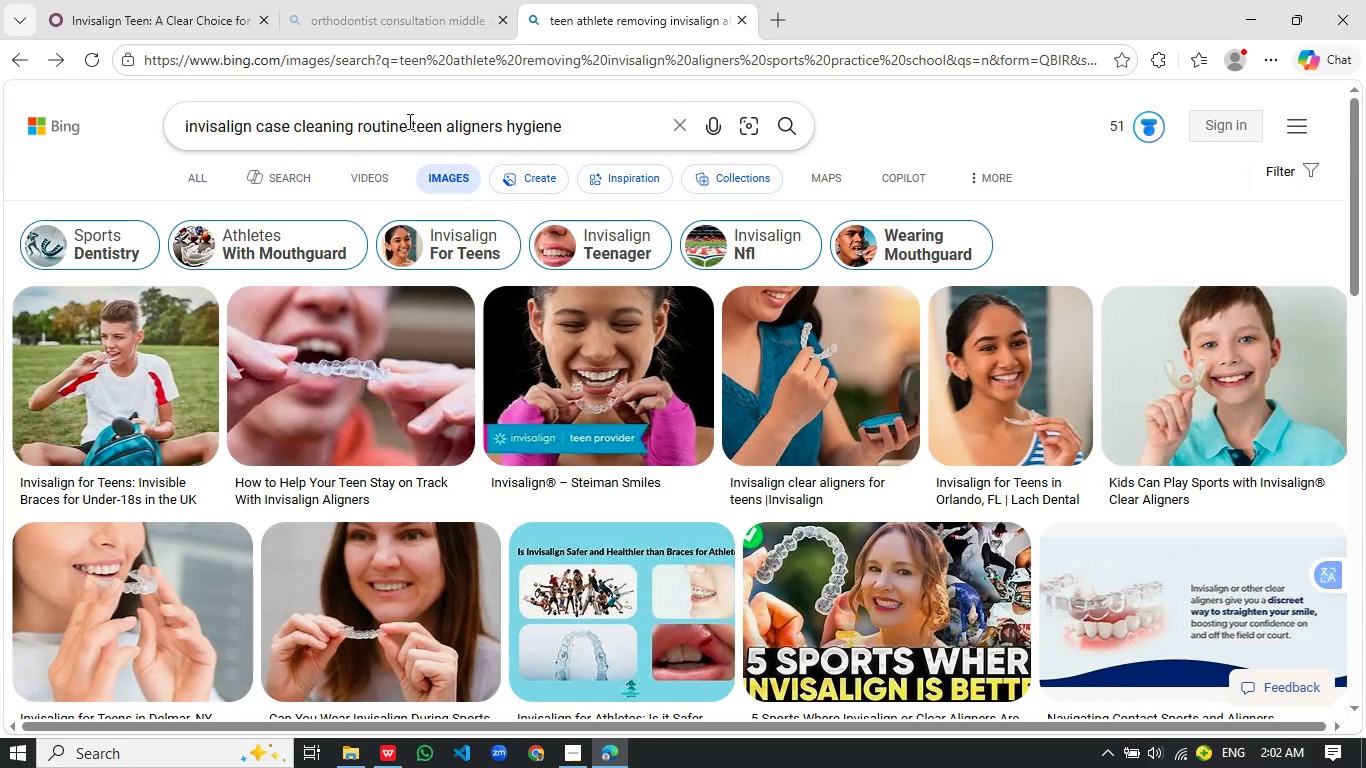 
key(Enter)
 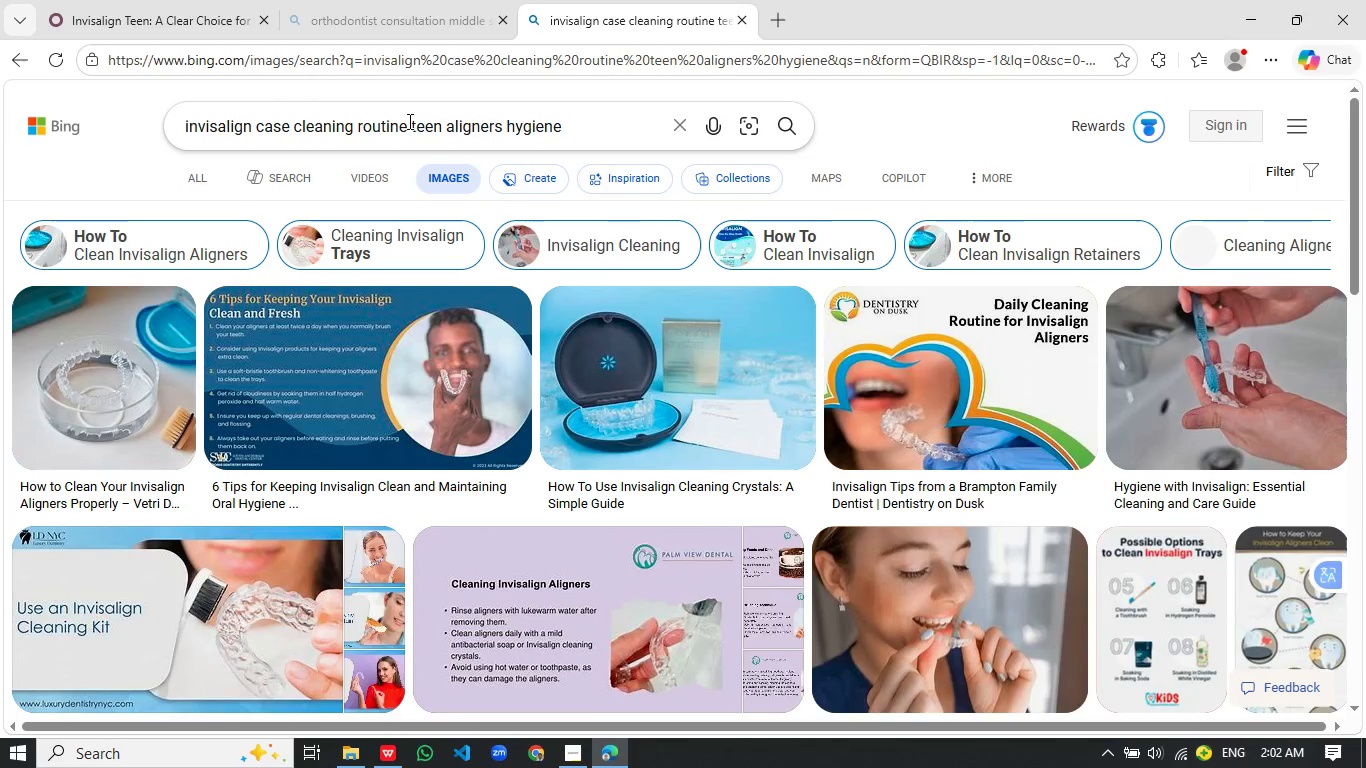 
wait(15.83)
 